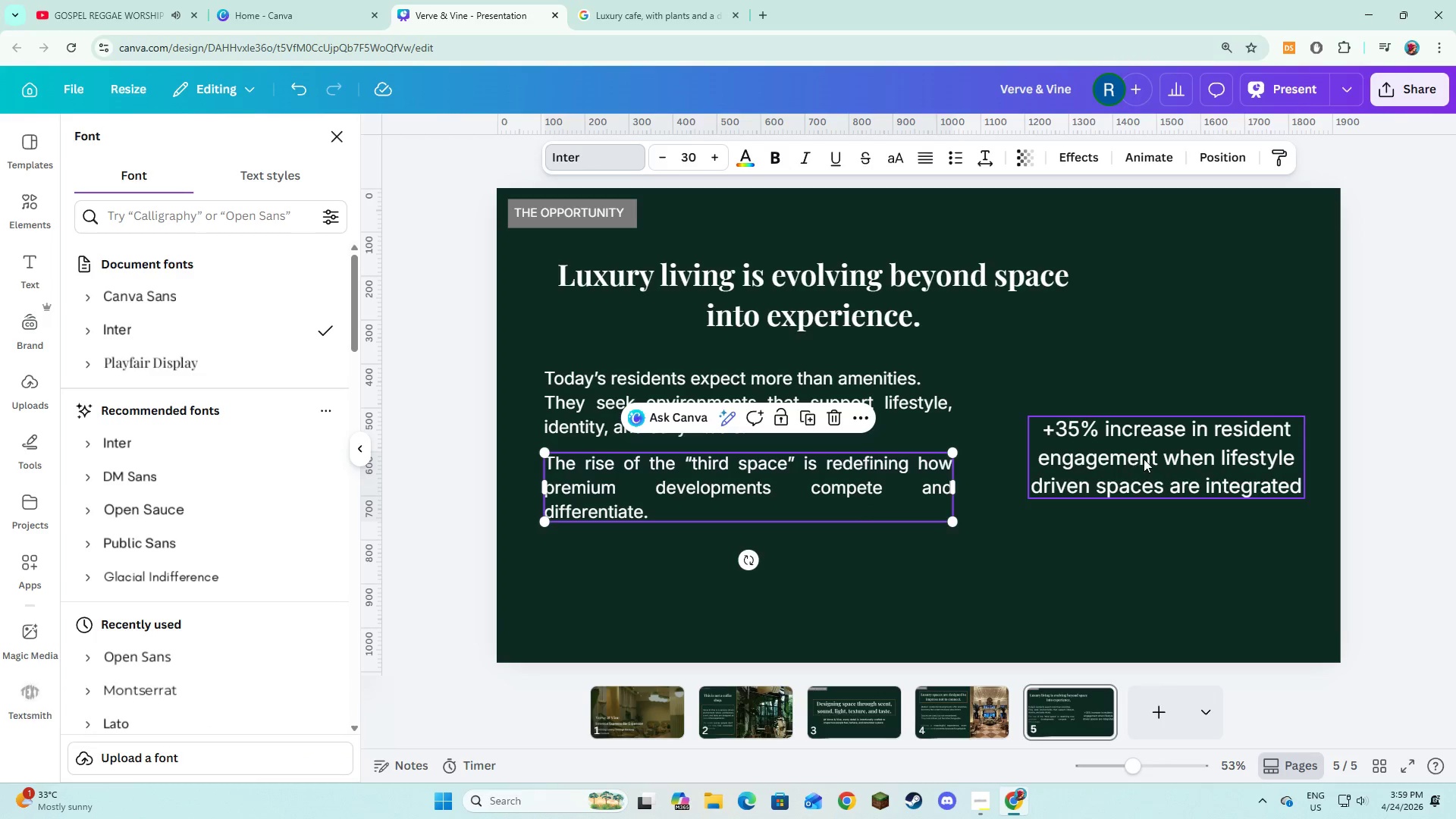 
left_click([1144, 459])
 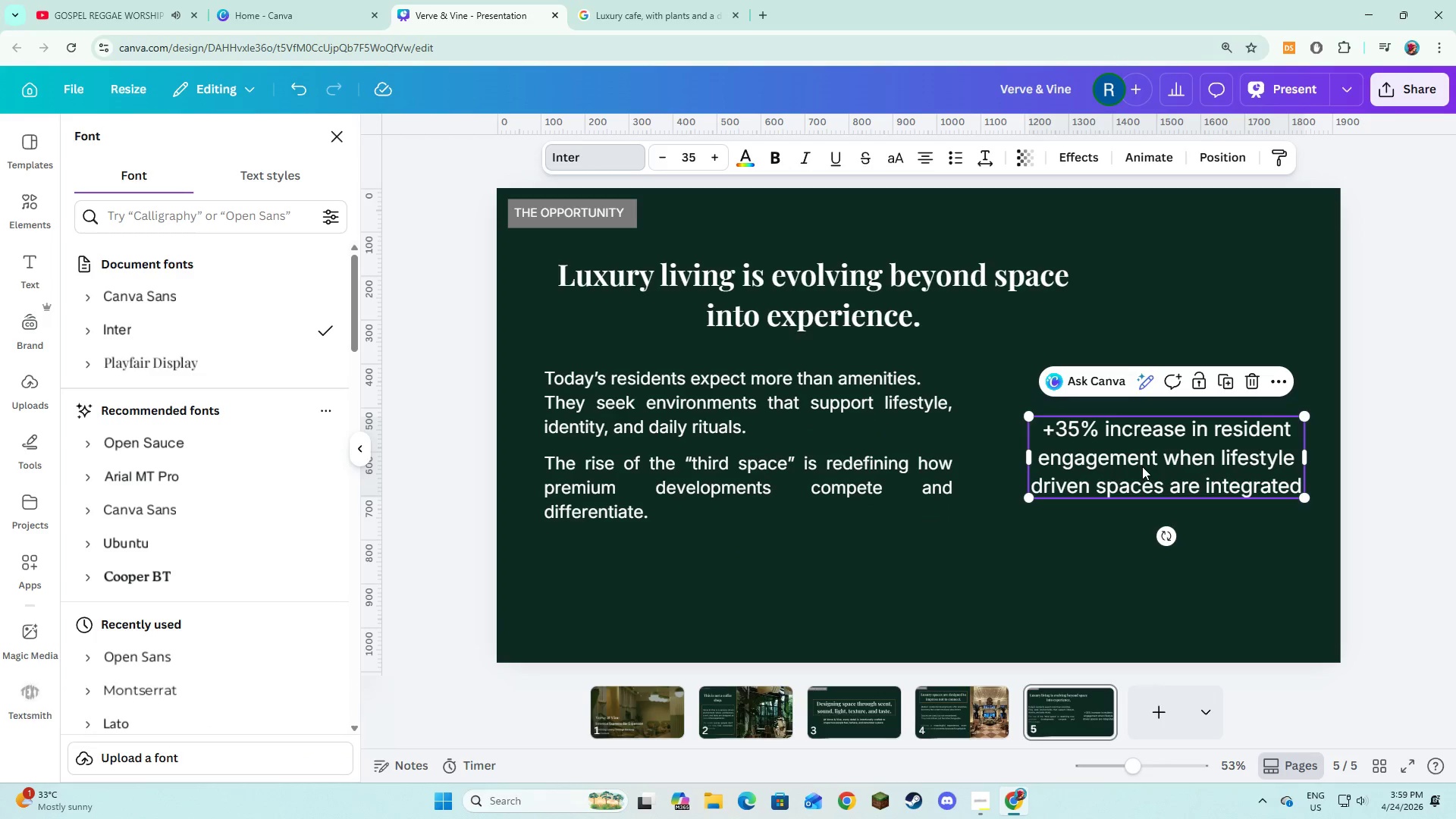 
left_click_drag(start_coordinate=[1142, 466], to_coordinate=[1145, 442])
 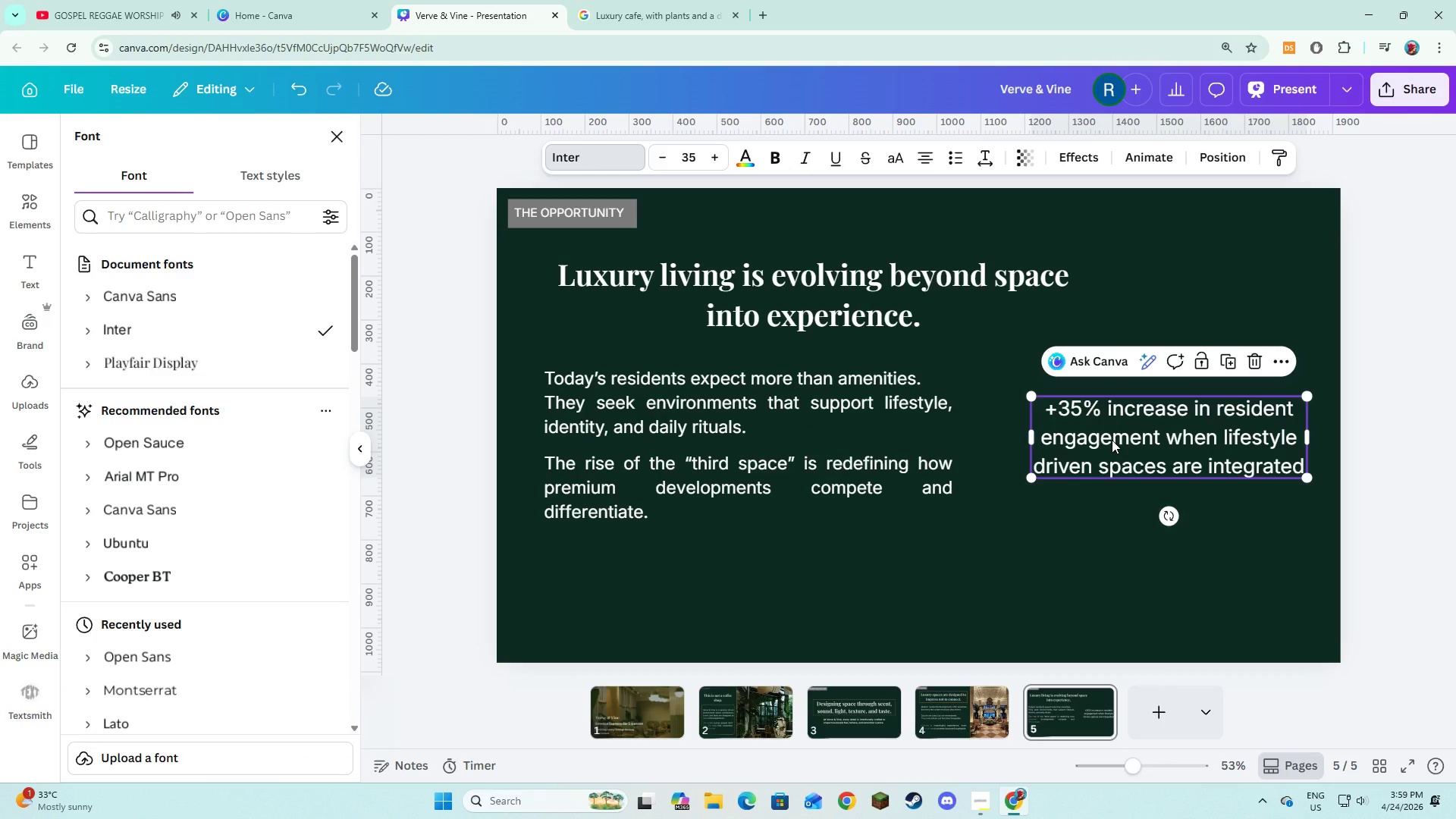 
wait(8.41)
 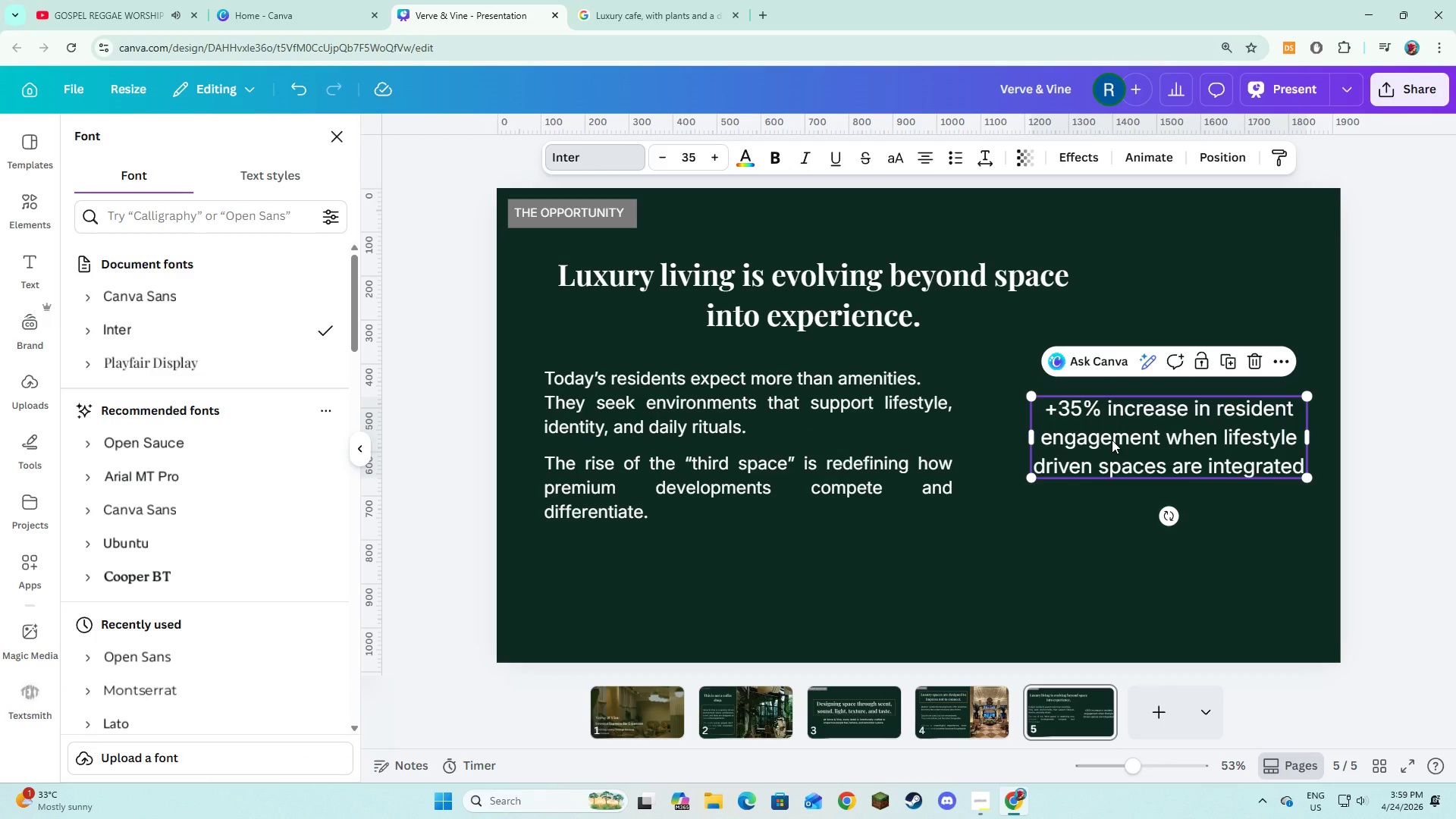 
left_click([1107, 406])
 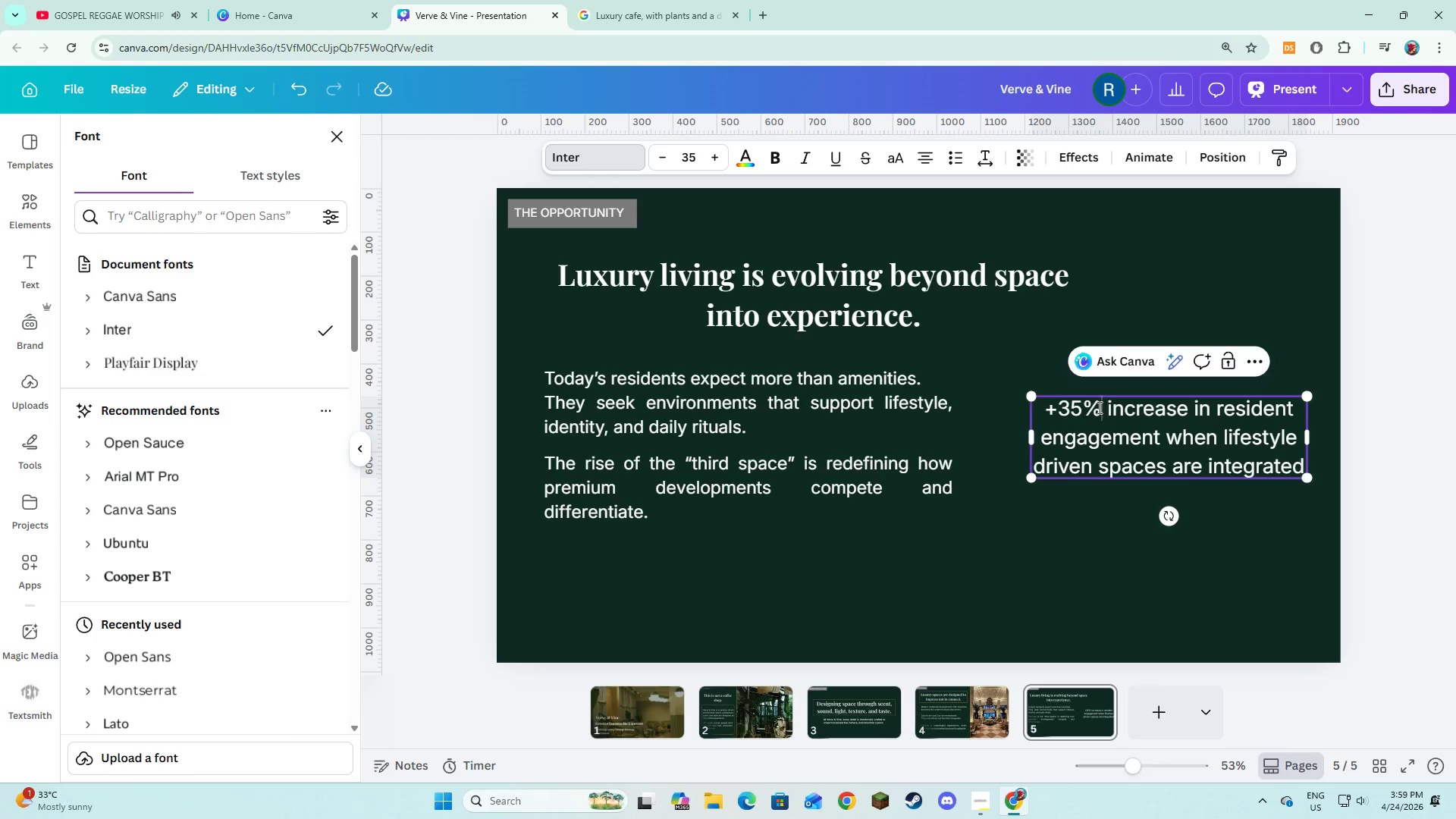 
left_click_drag(start_coordinate=[1098, 407], to_coordinate=[1049, 410])
 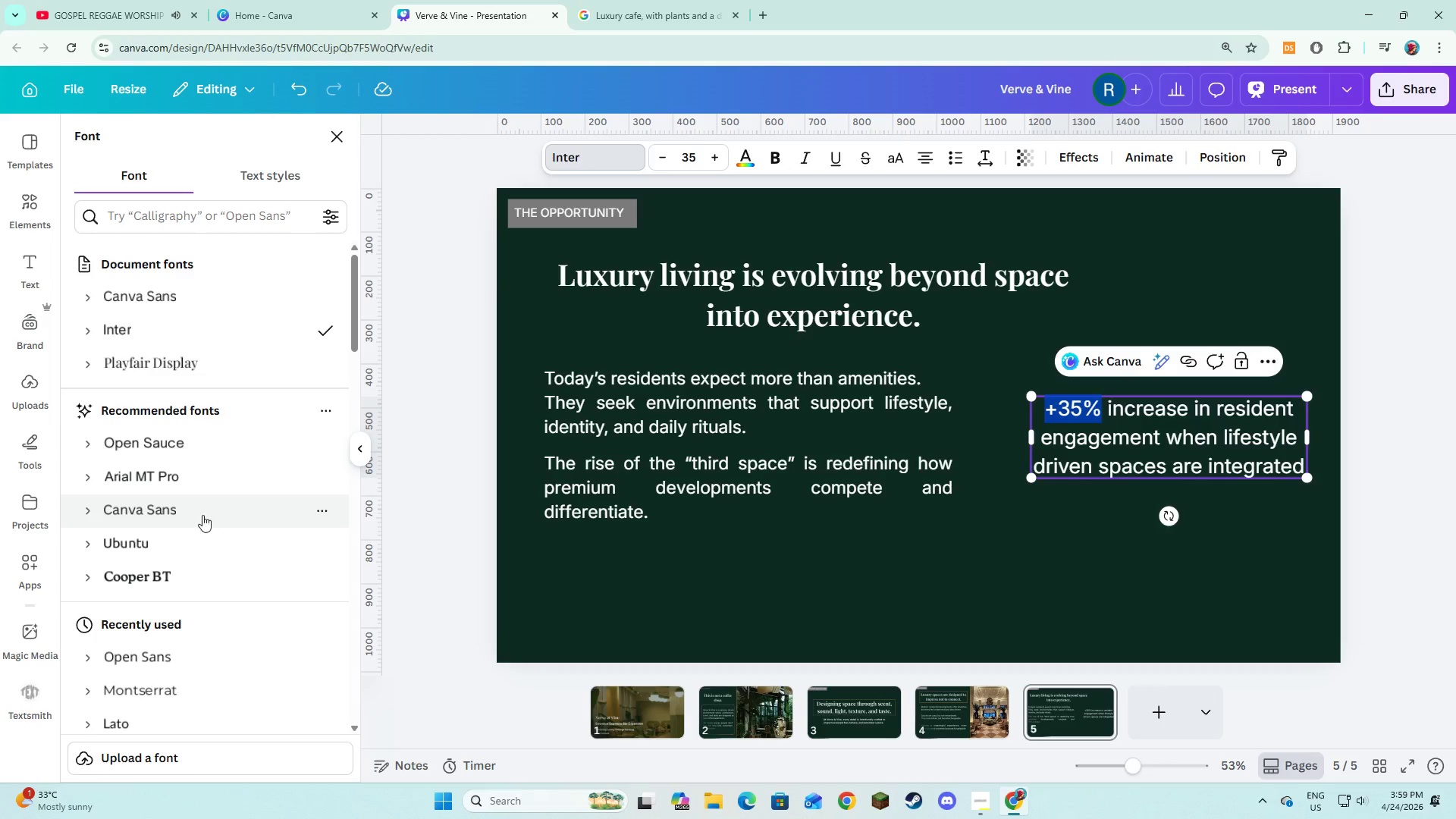 
left_click([203, 683])
 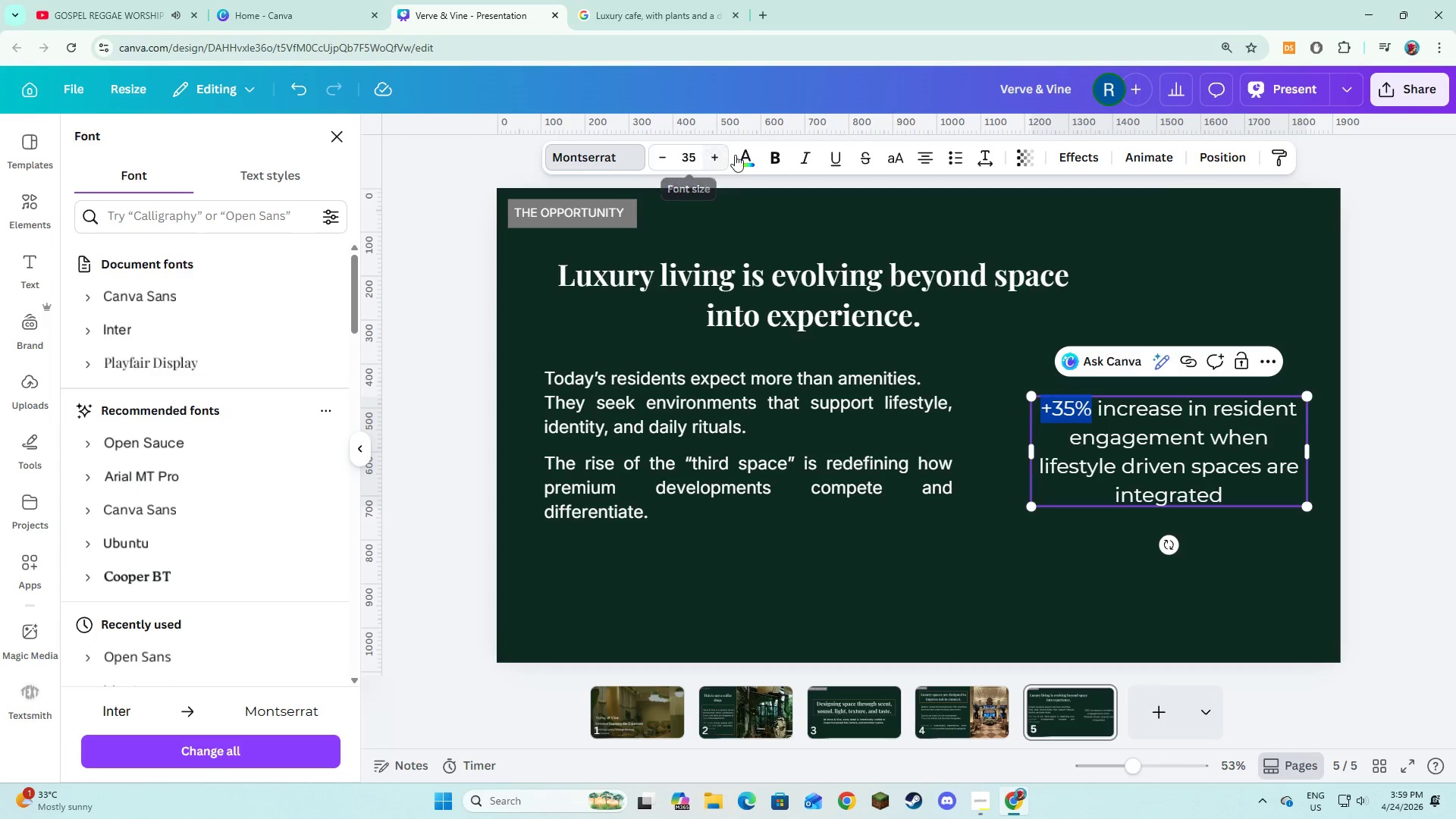 
left_click([783, 164])
 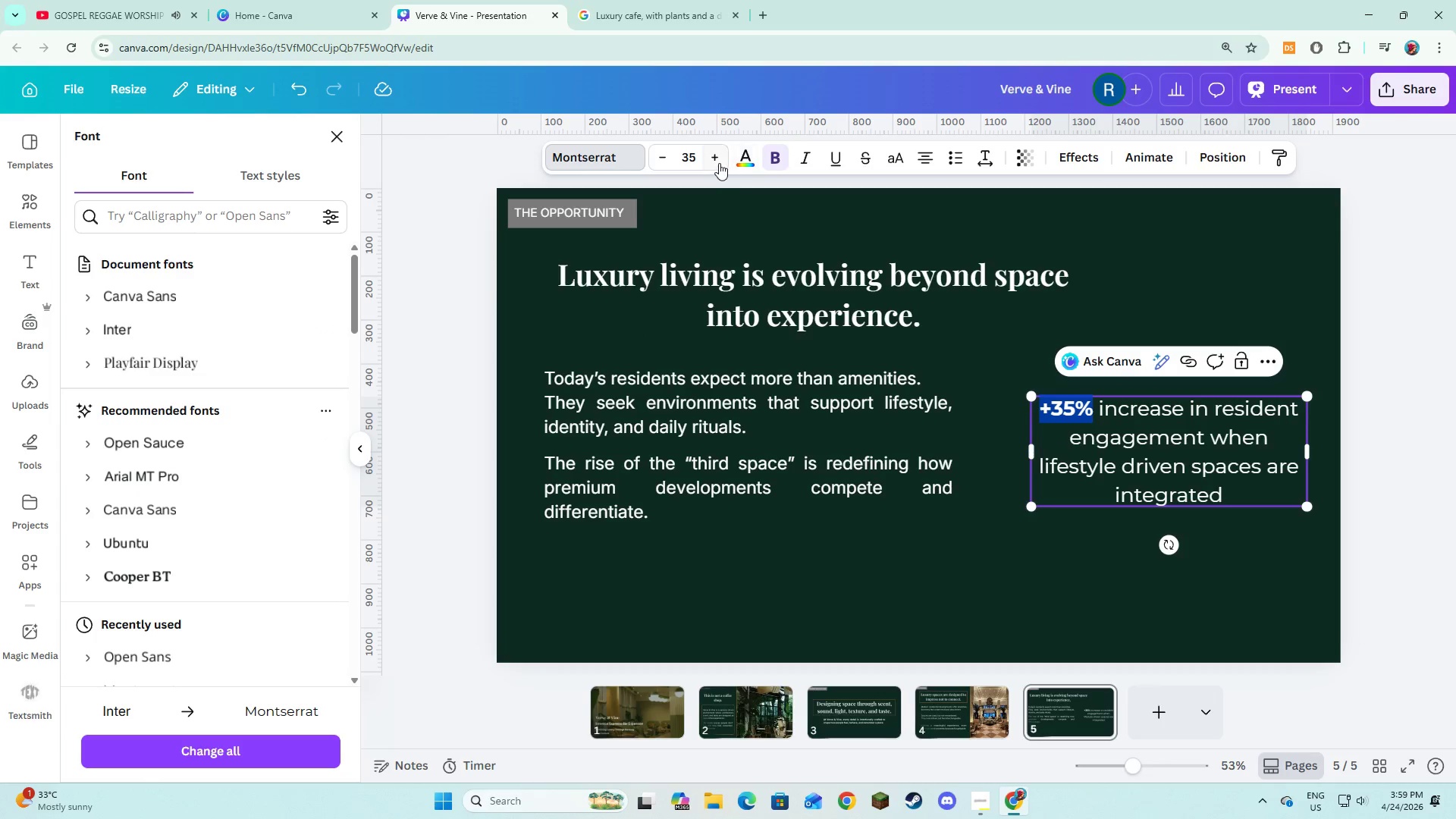 
double_click([719, 163])
 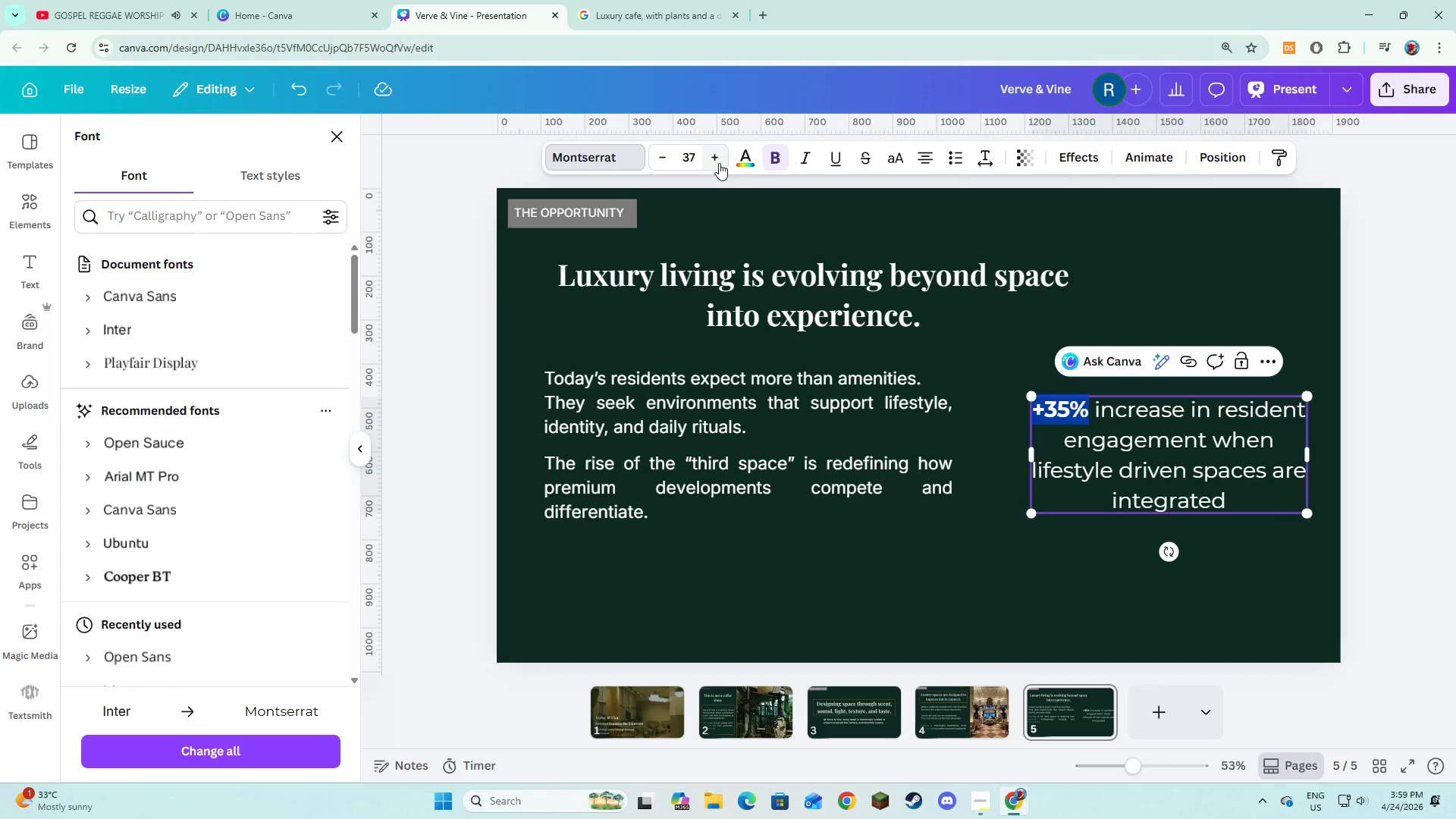 
left_click([719, 163])
 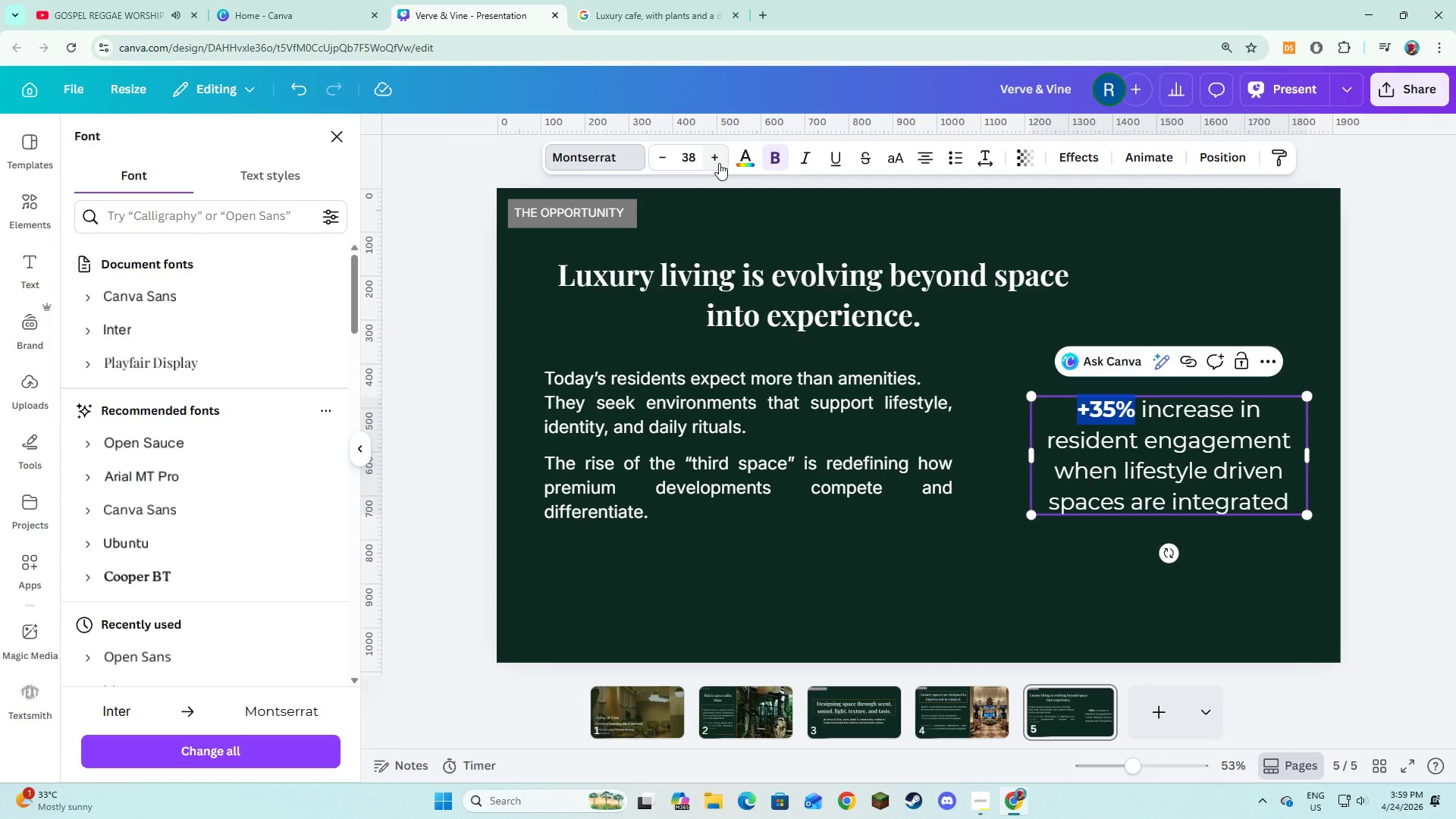 
left_click([719, 163])
 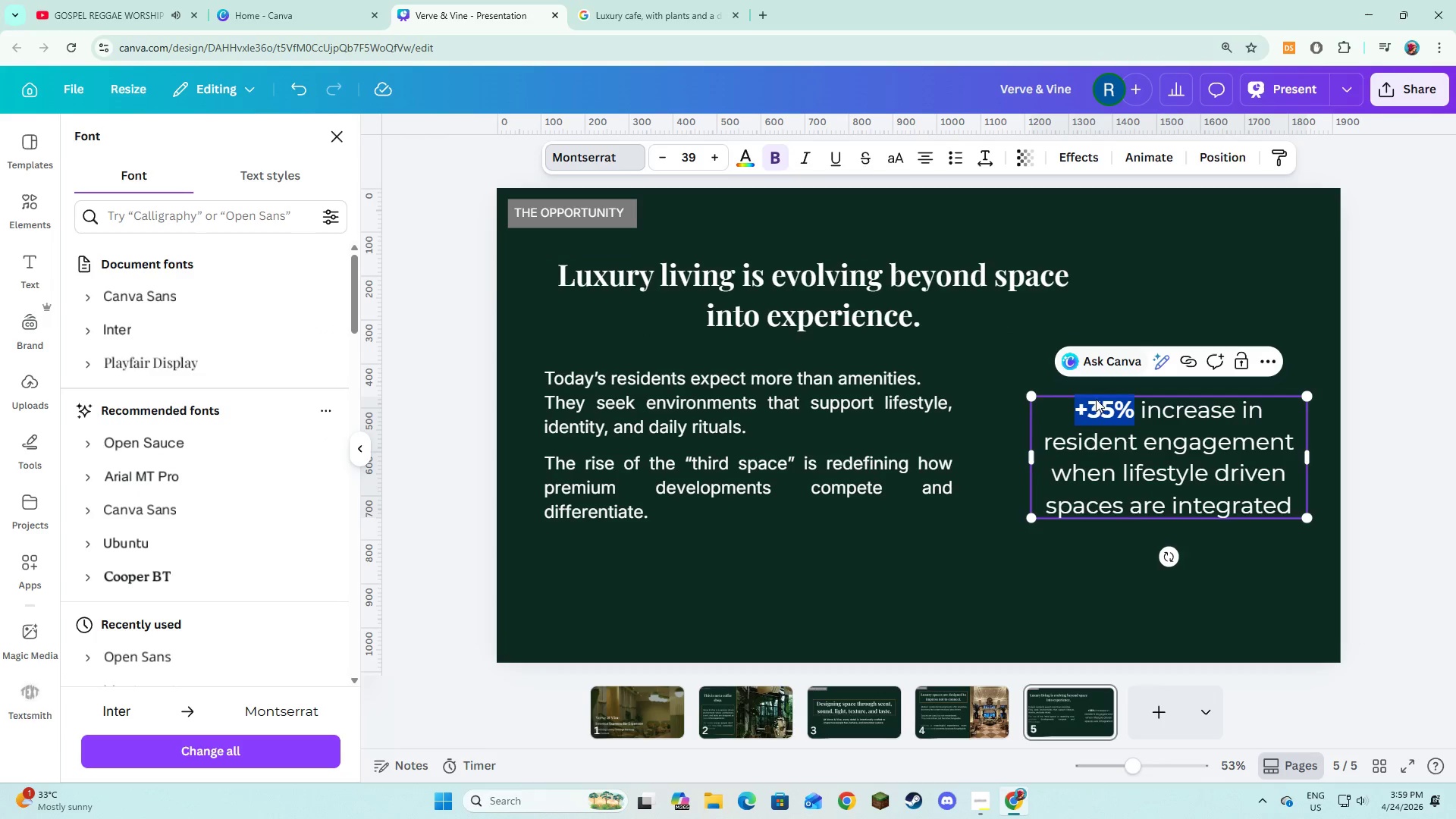 
left_click([1121, 444])
 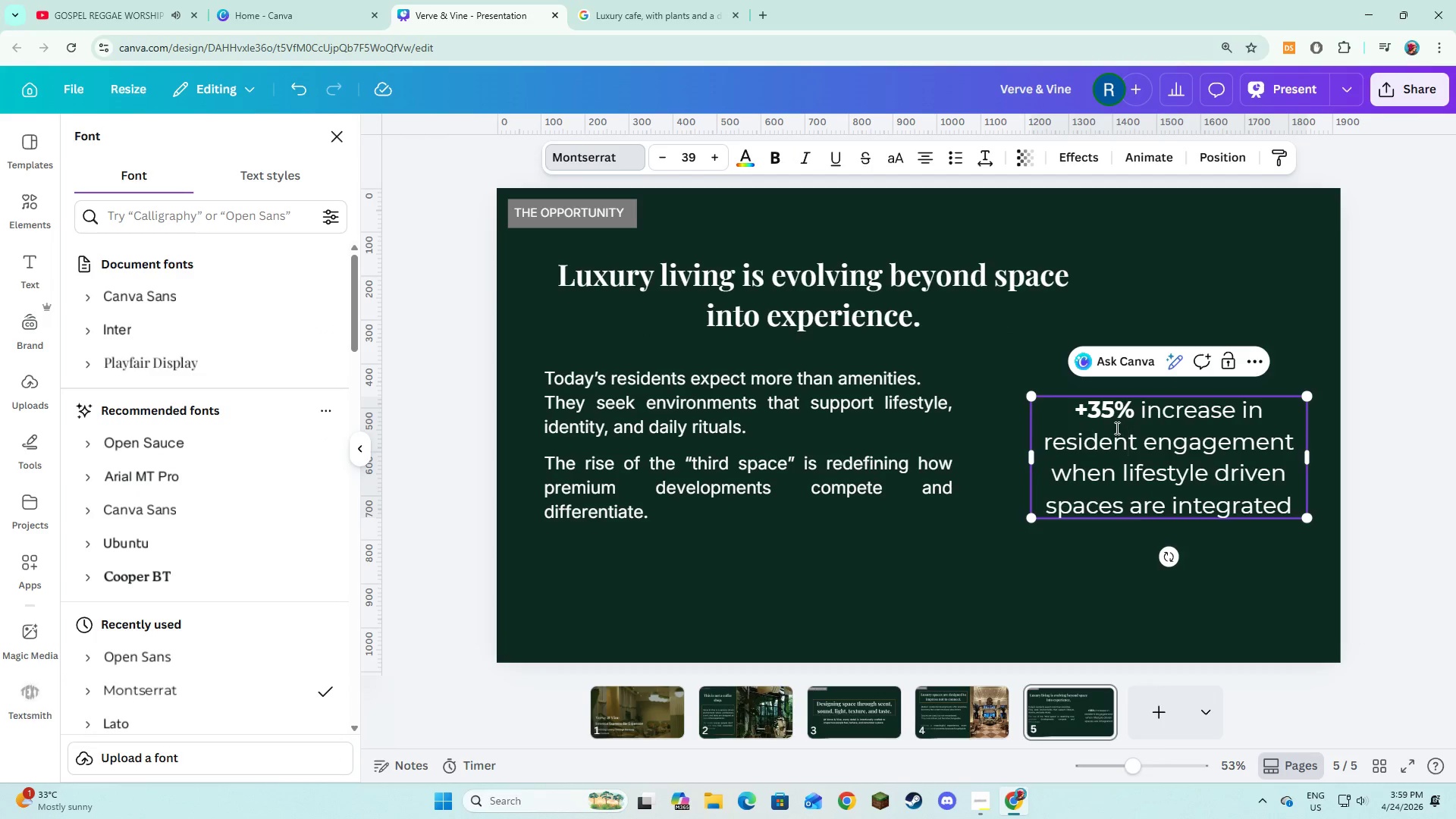 
left_click([1192, 451])
 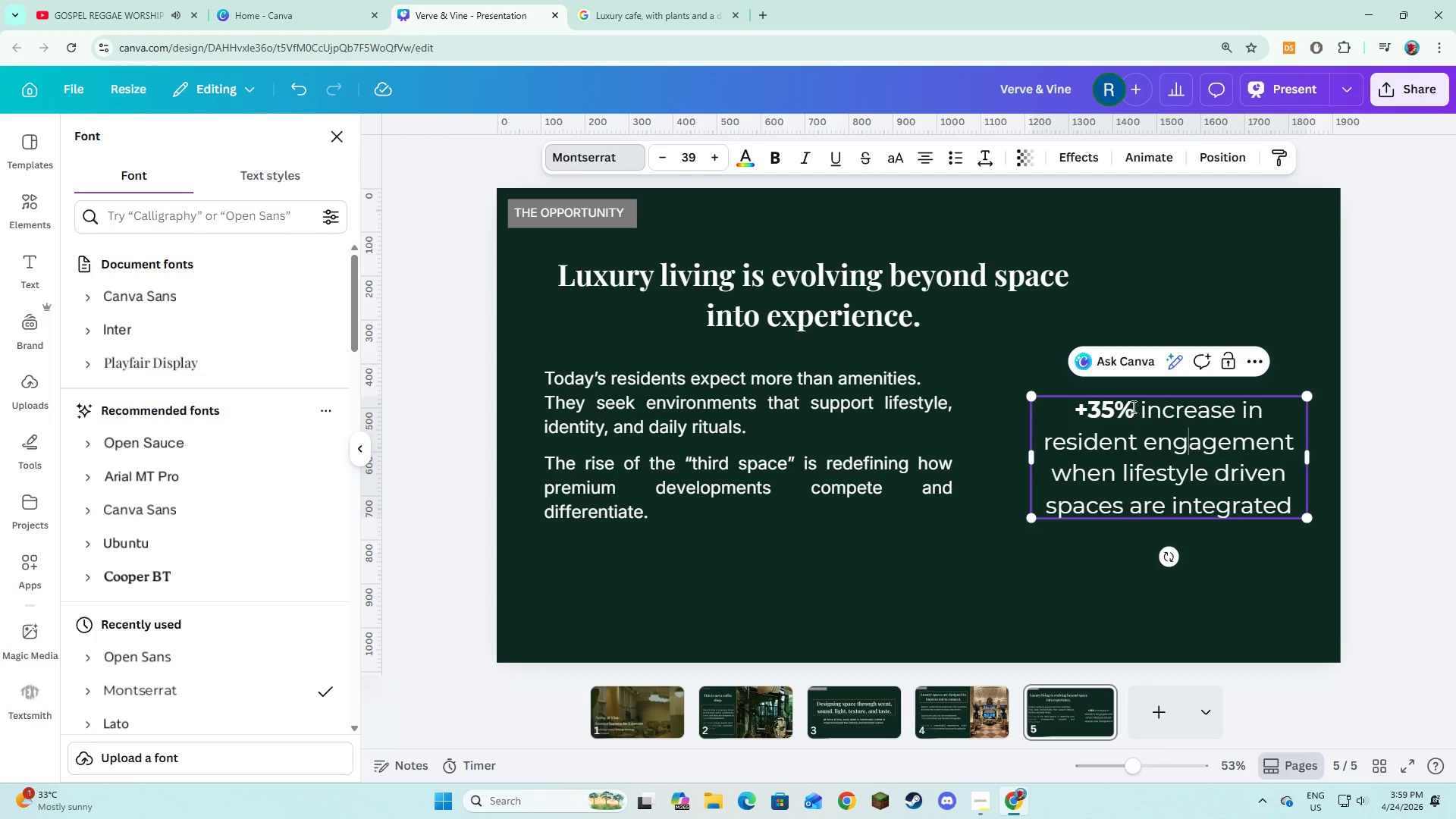 
key(Control+Z)
 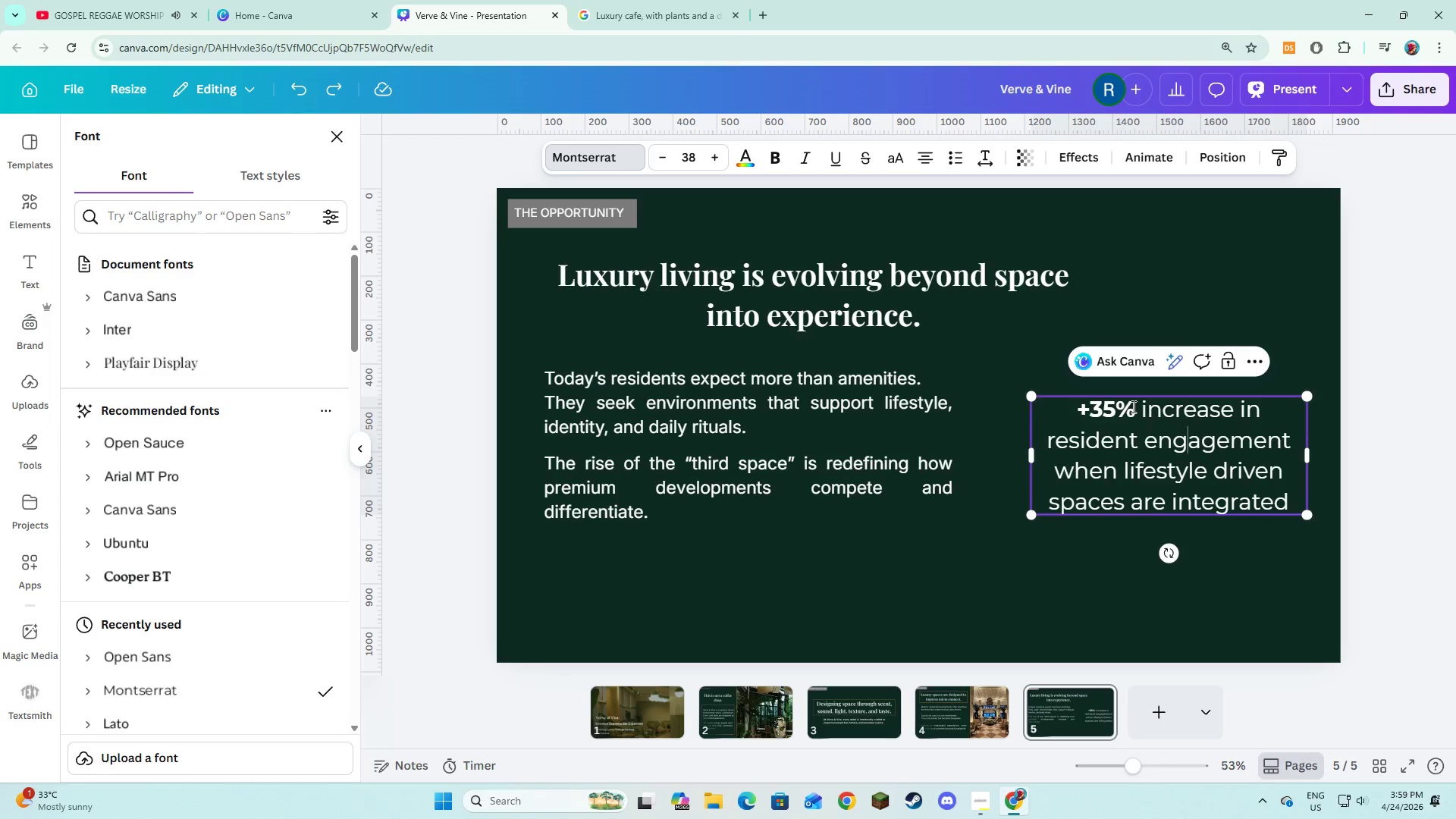 
key(Control+Z)
 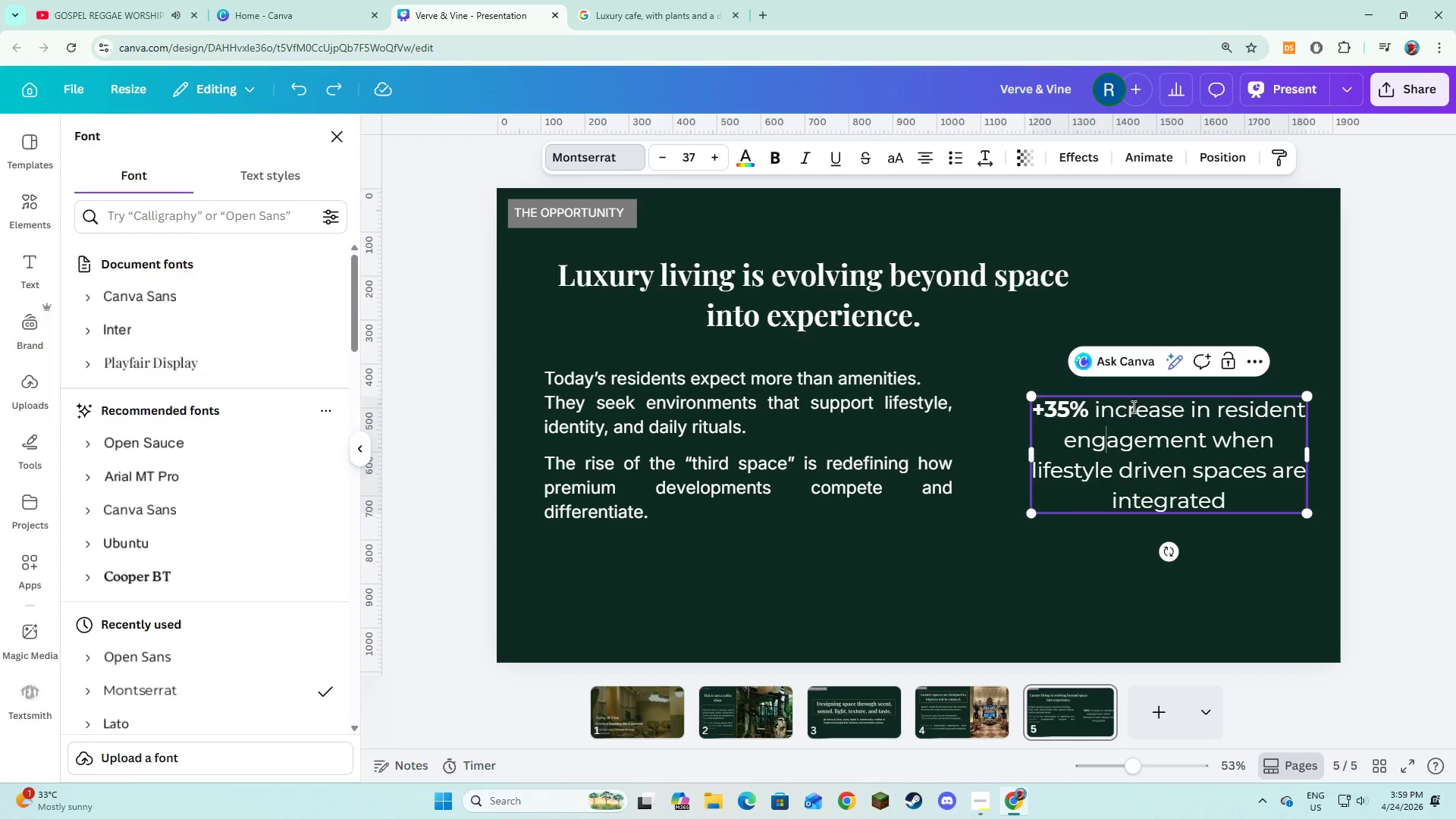 
key(Control+Z)
 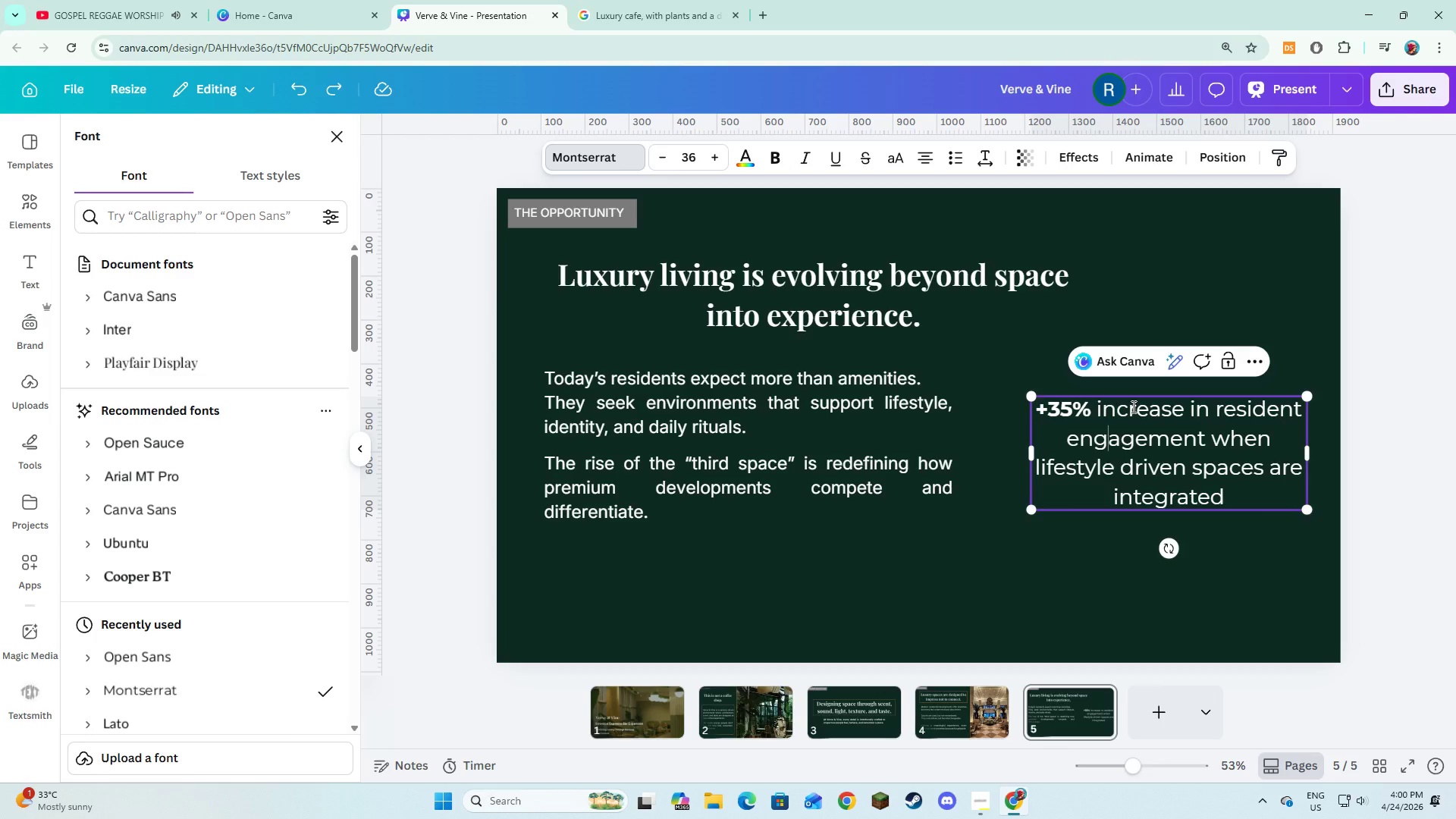 
key(Control+Z)
 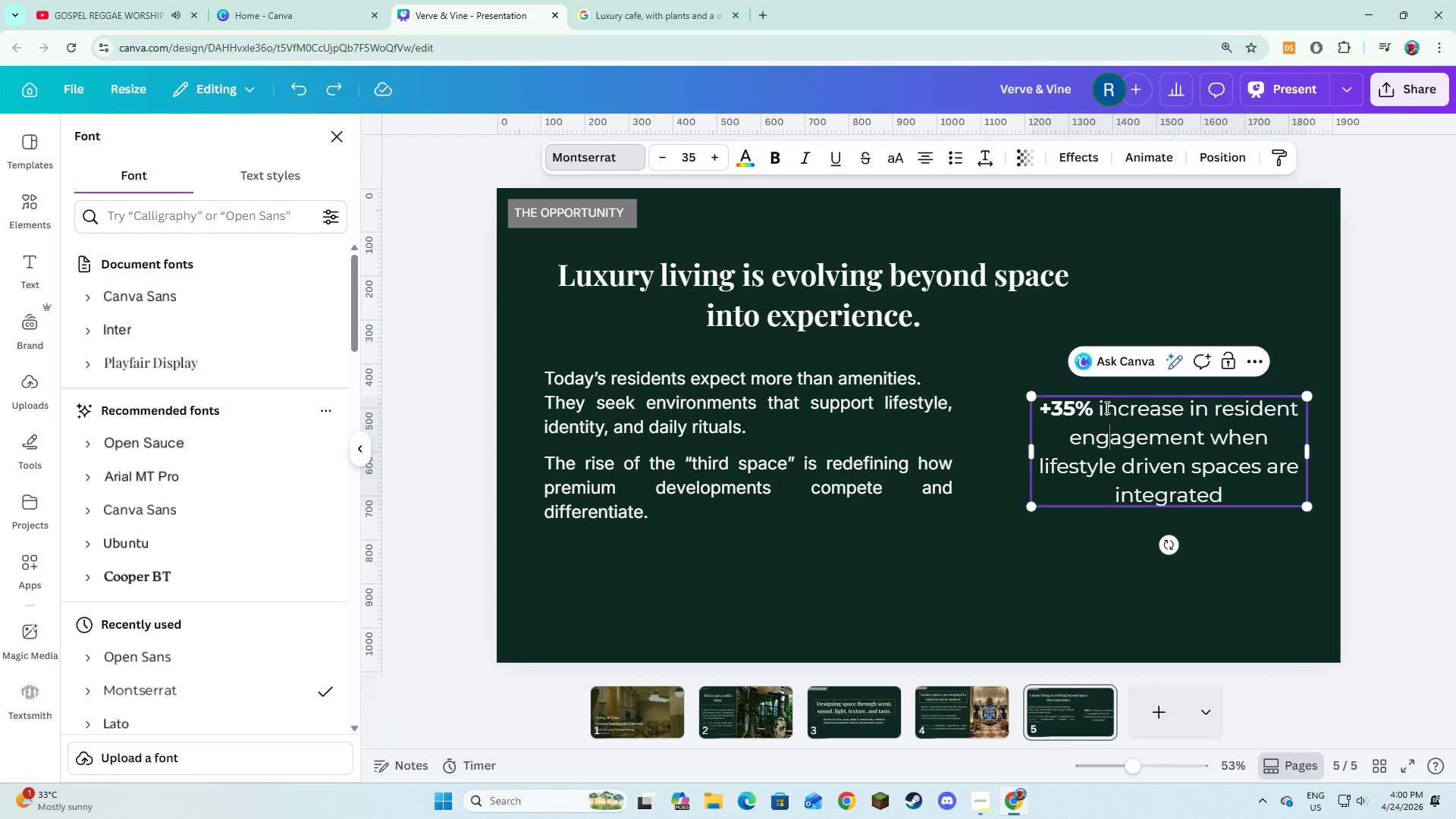 
left_click_drag(start_coordinate=[1094, 403], to_coordinate=[1028, 403])
 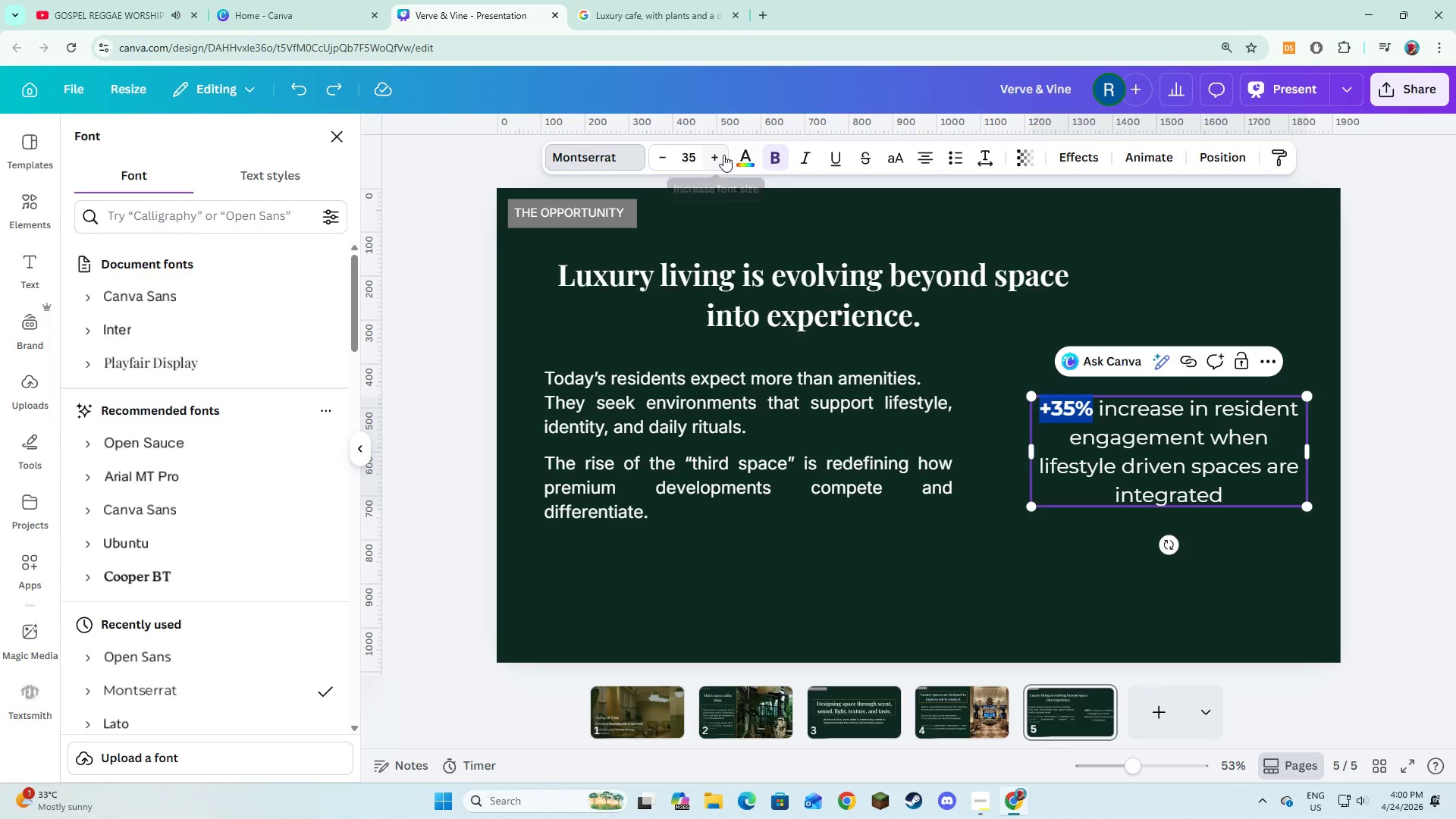 
double_click([723, 155])
 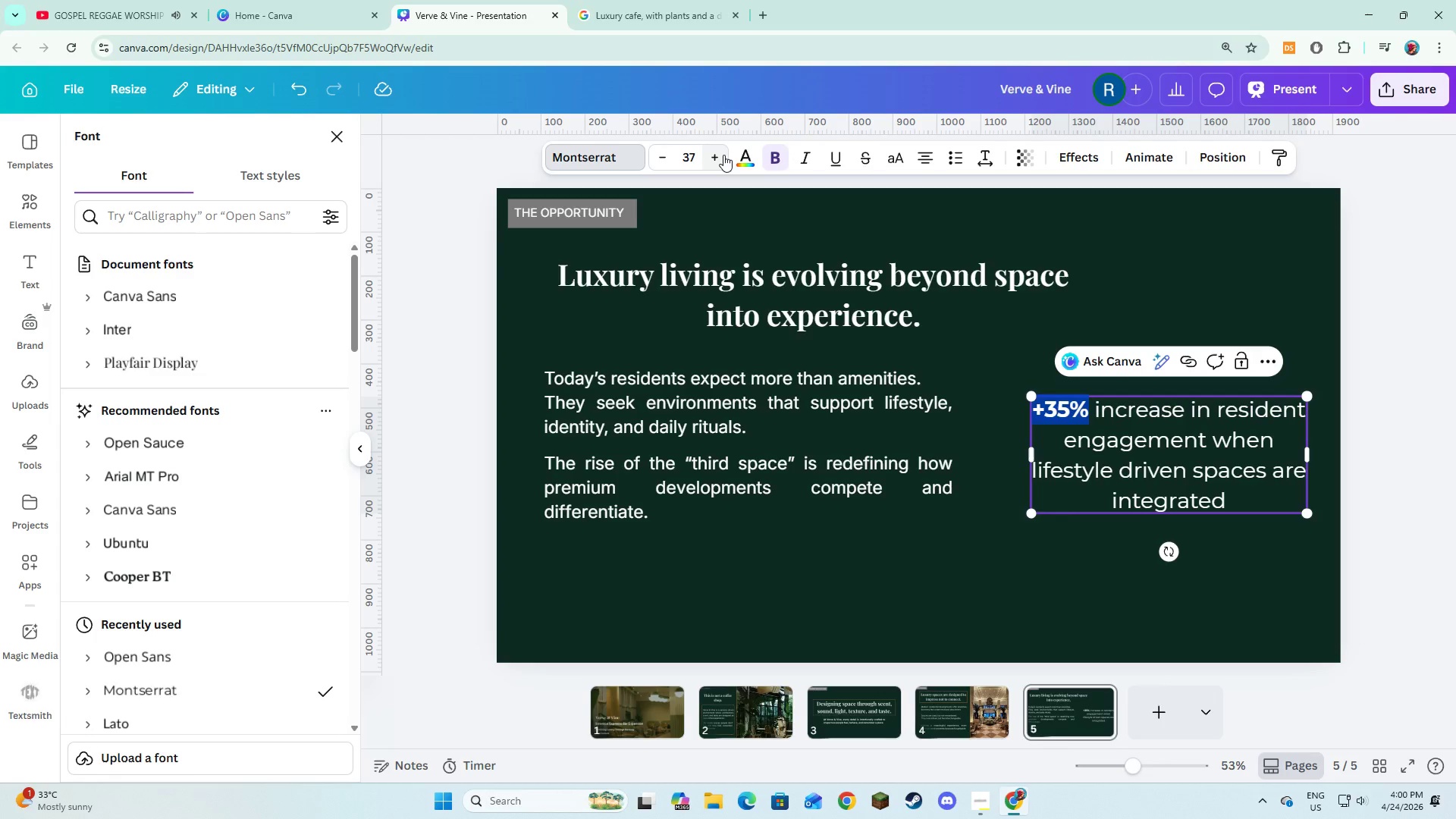 
key(Control+Z)
 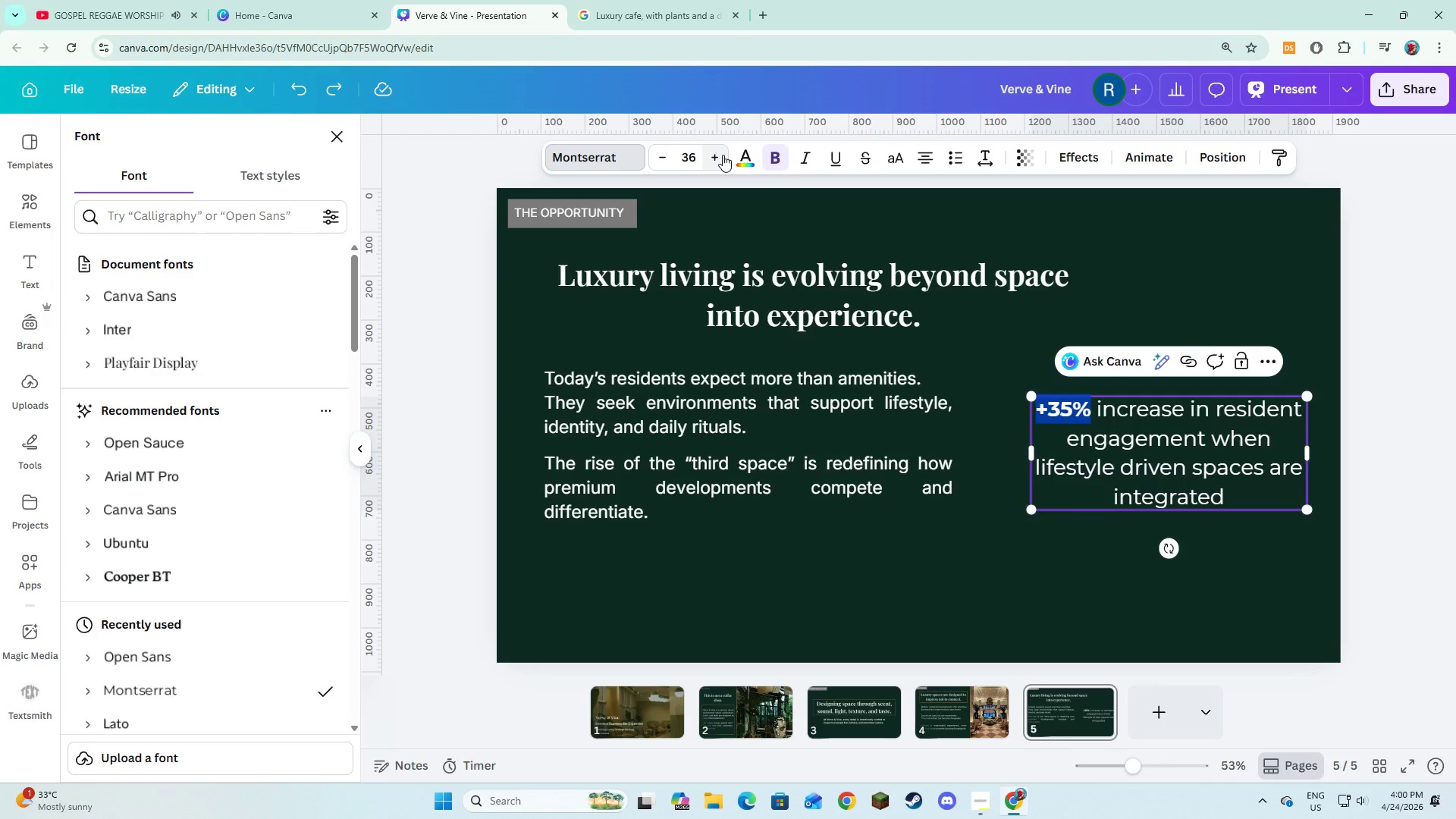 
key(Control+Z)
 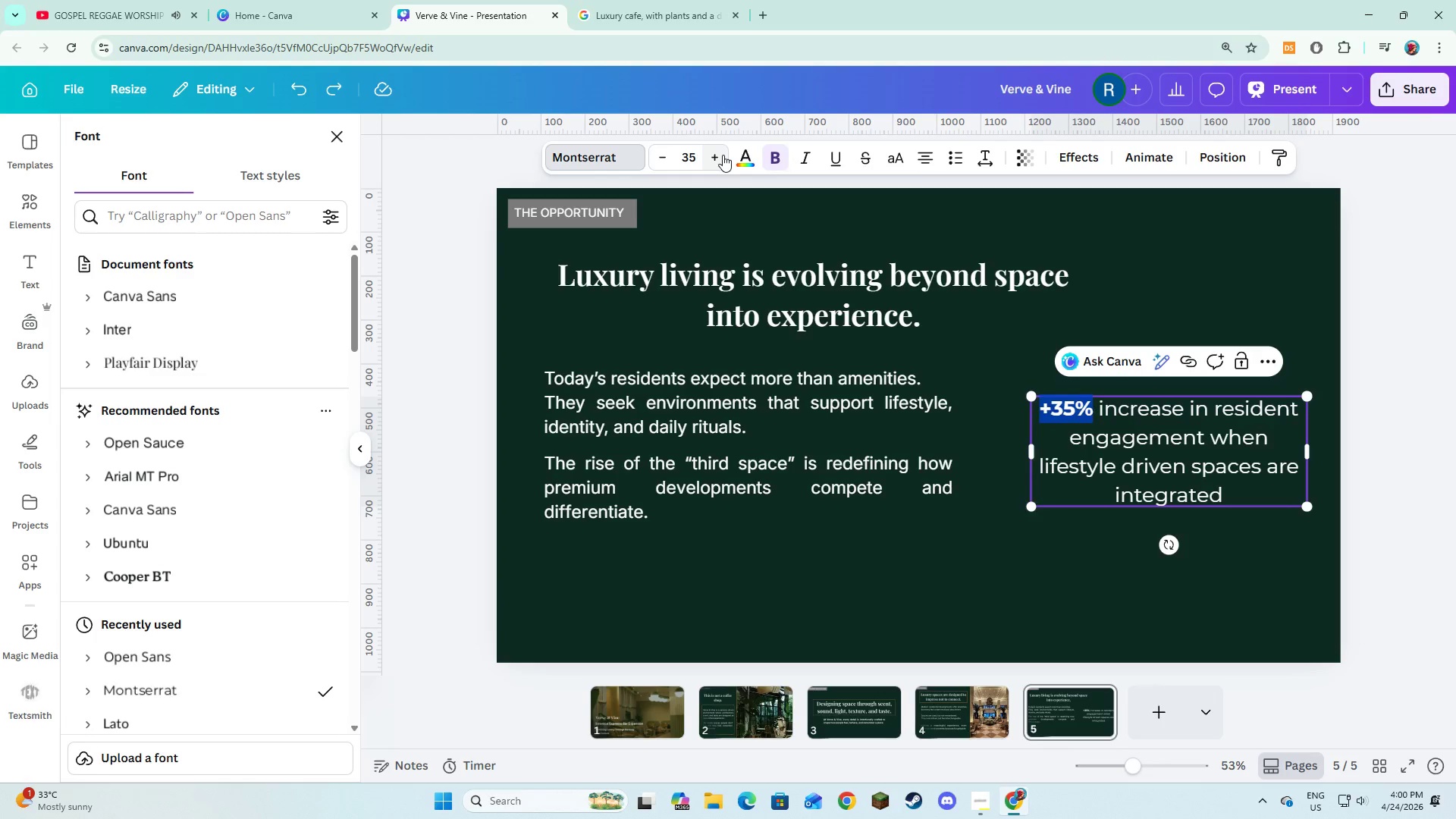 
key(Control+Z)
 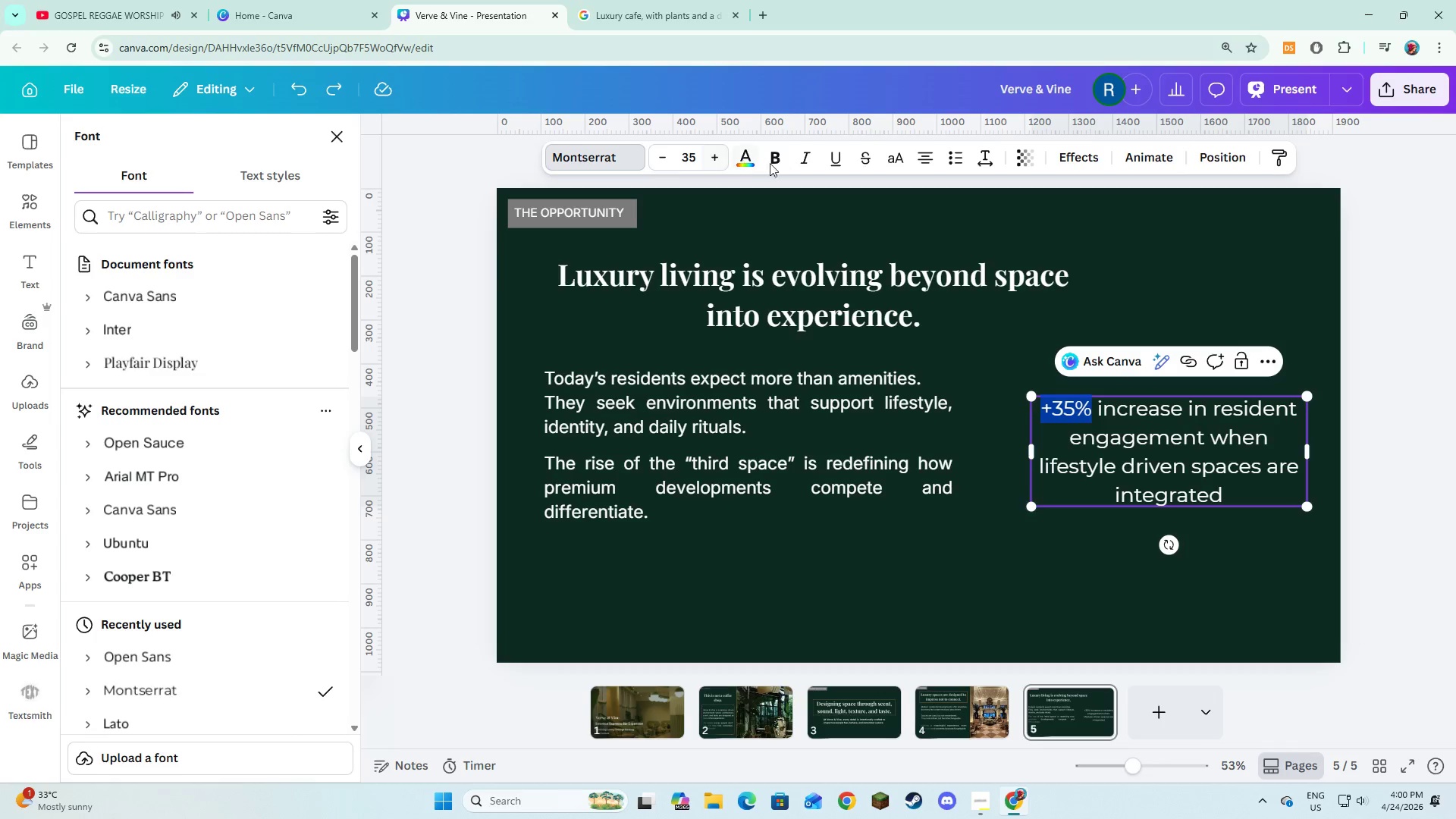 
left_click([778, 164])
 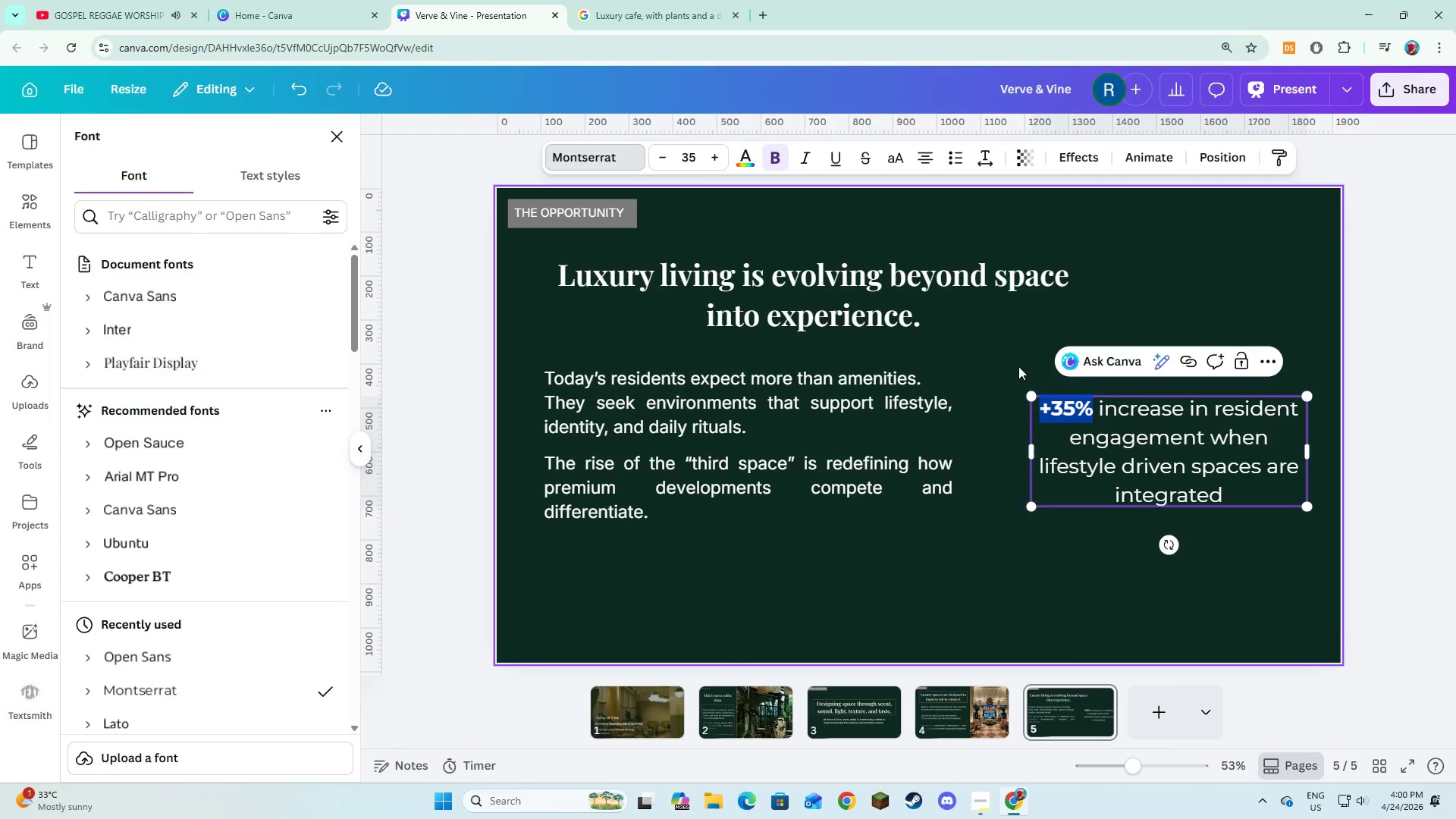 
double_click([1125, 419])
 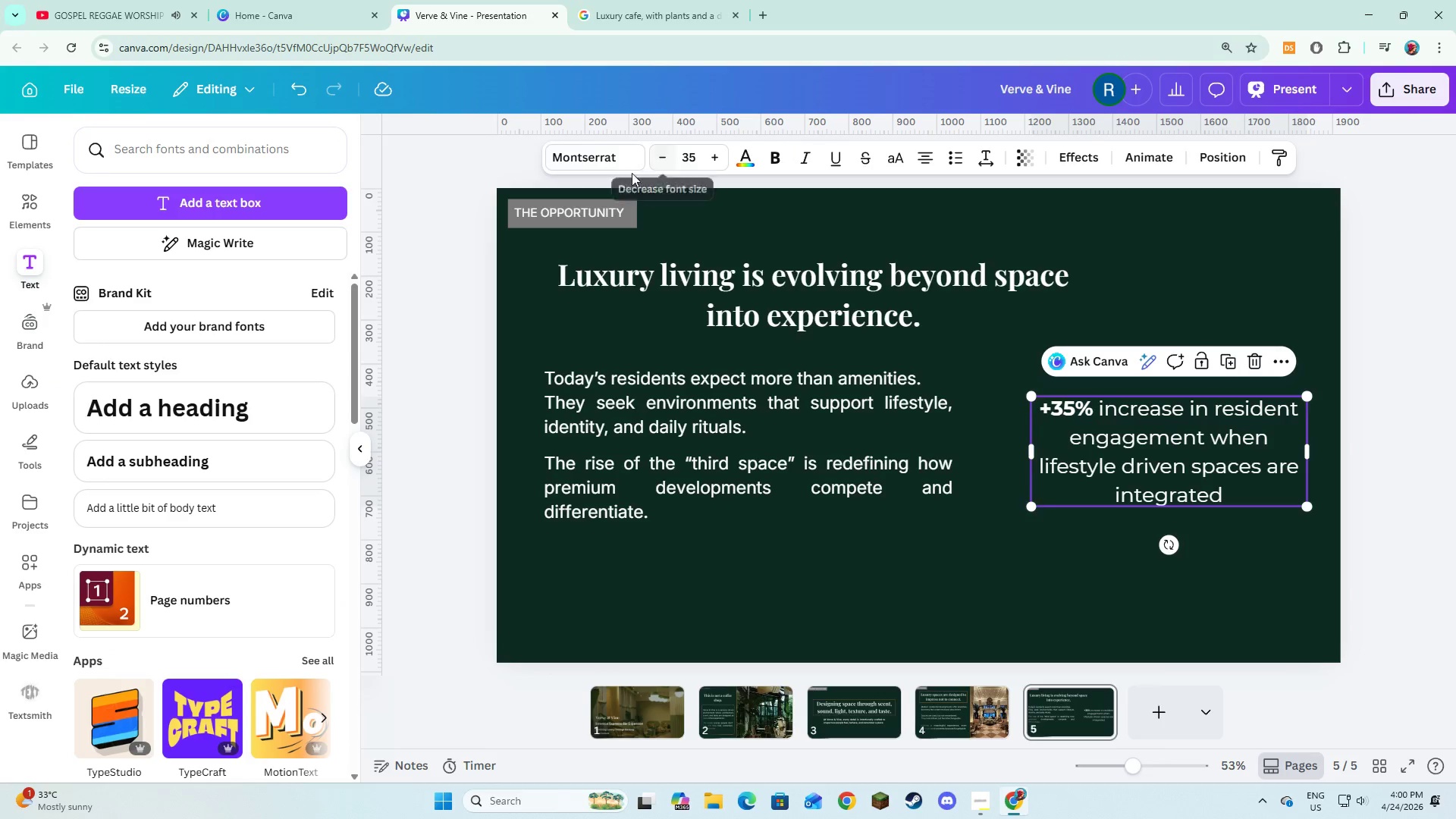 
left_click([628, 163])
 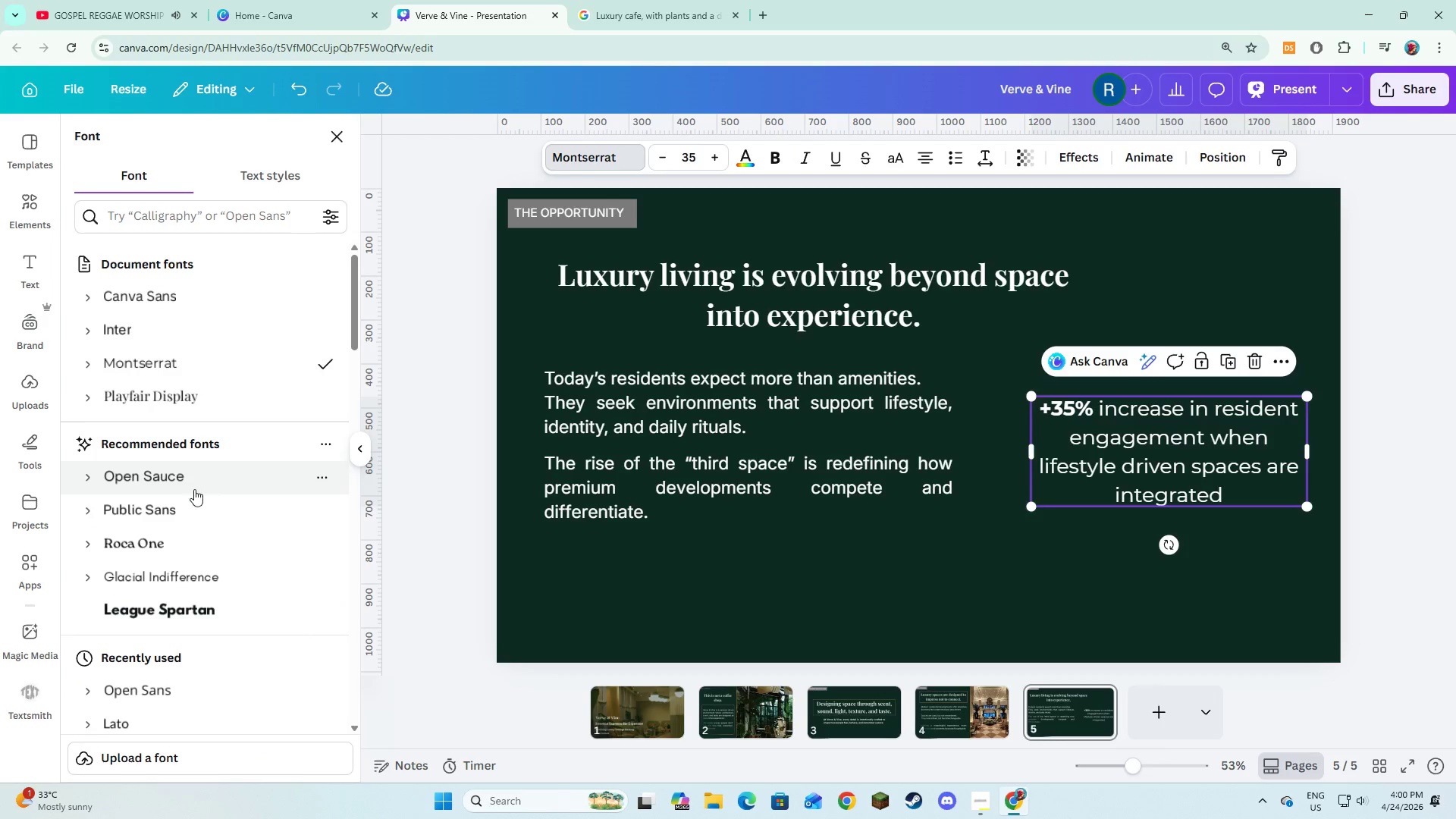 
left_click([153, 344])
 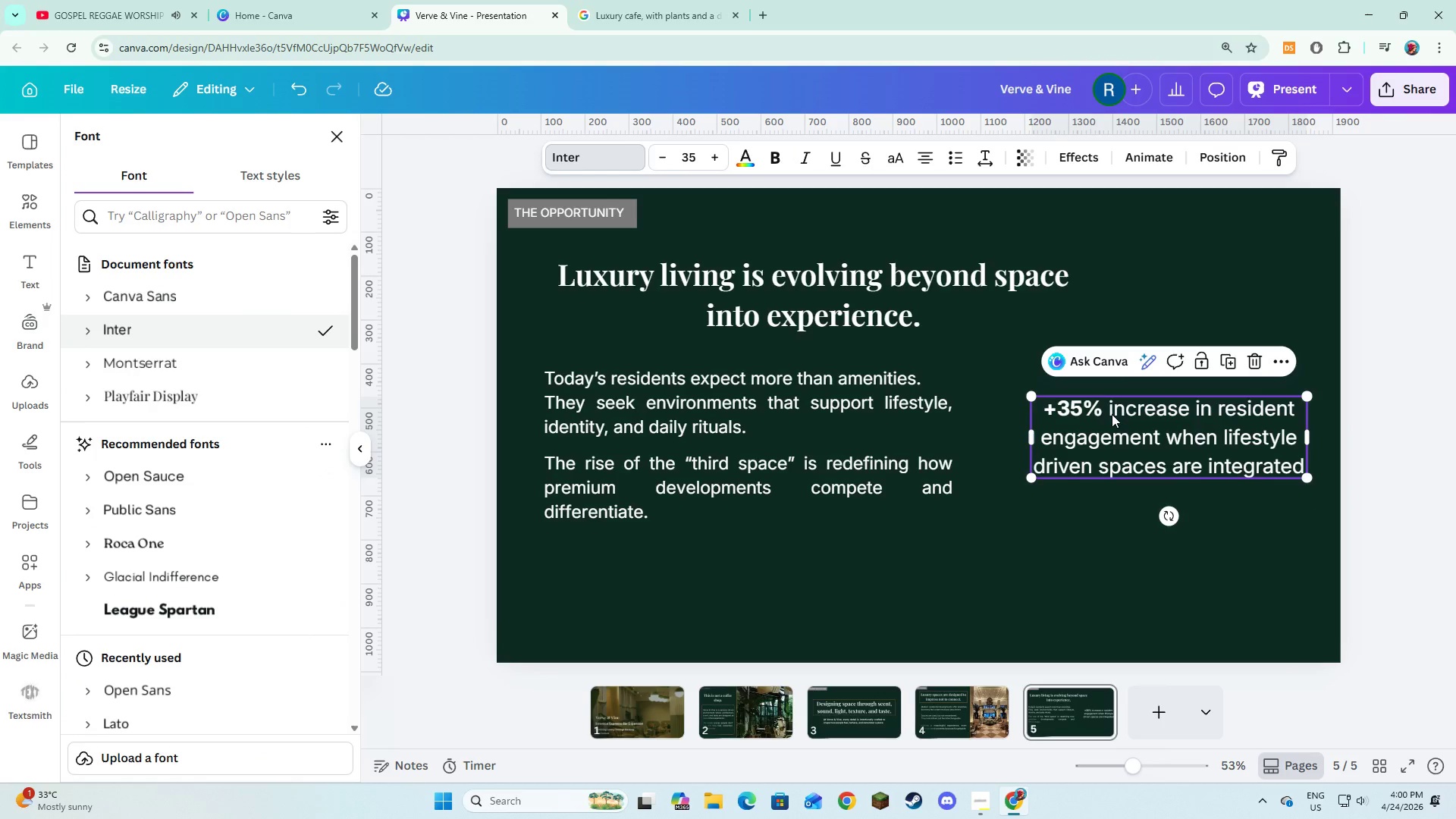 
left_click([1095, 407])
 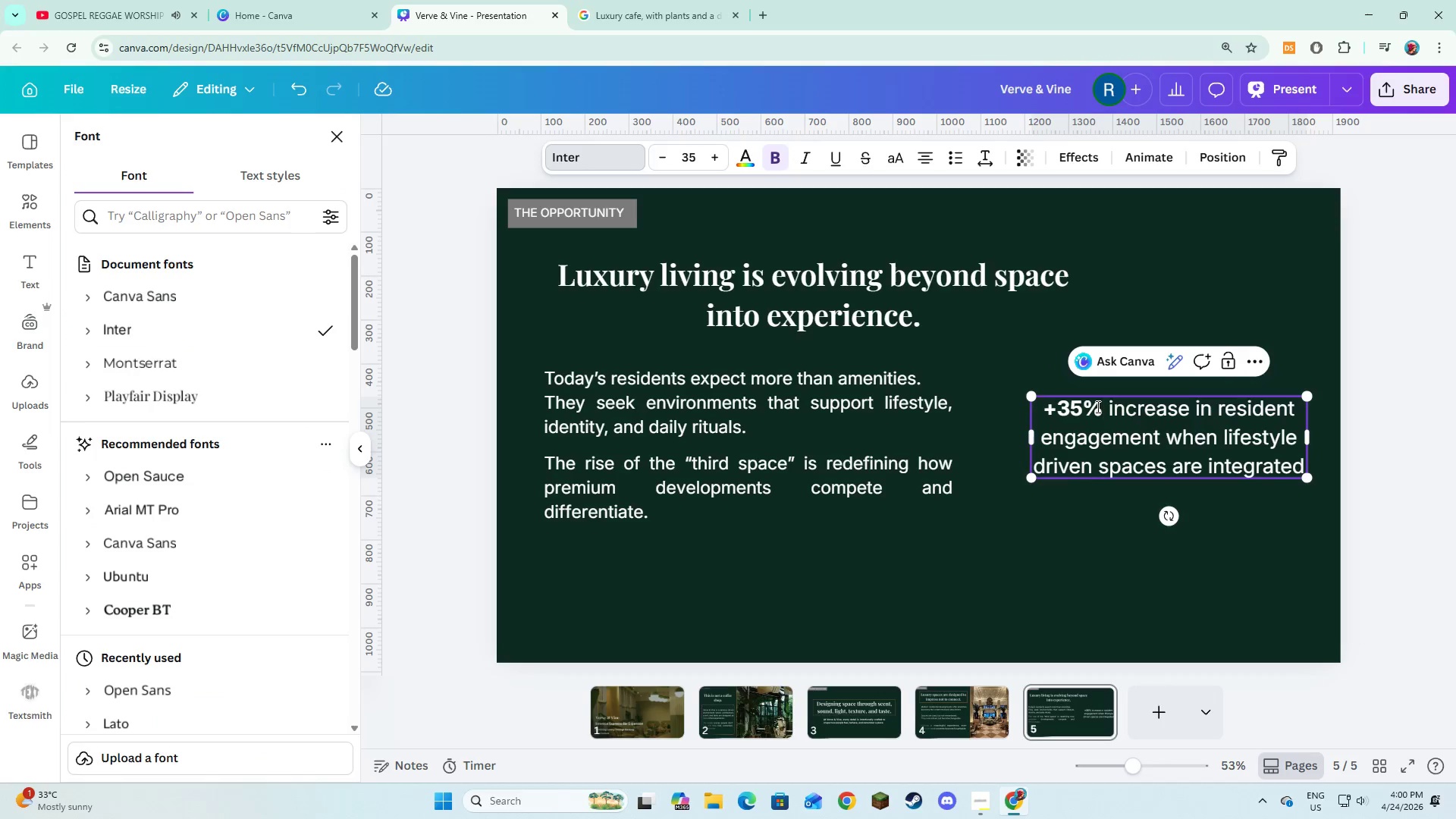 
left_click_drag(start_coordinate=[1097, 406], to_coordinate=[1039, 399])
 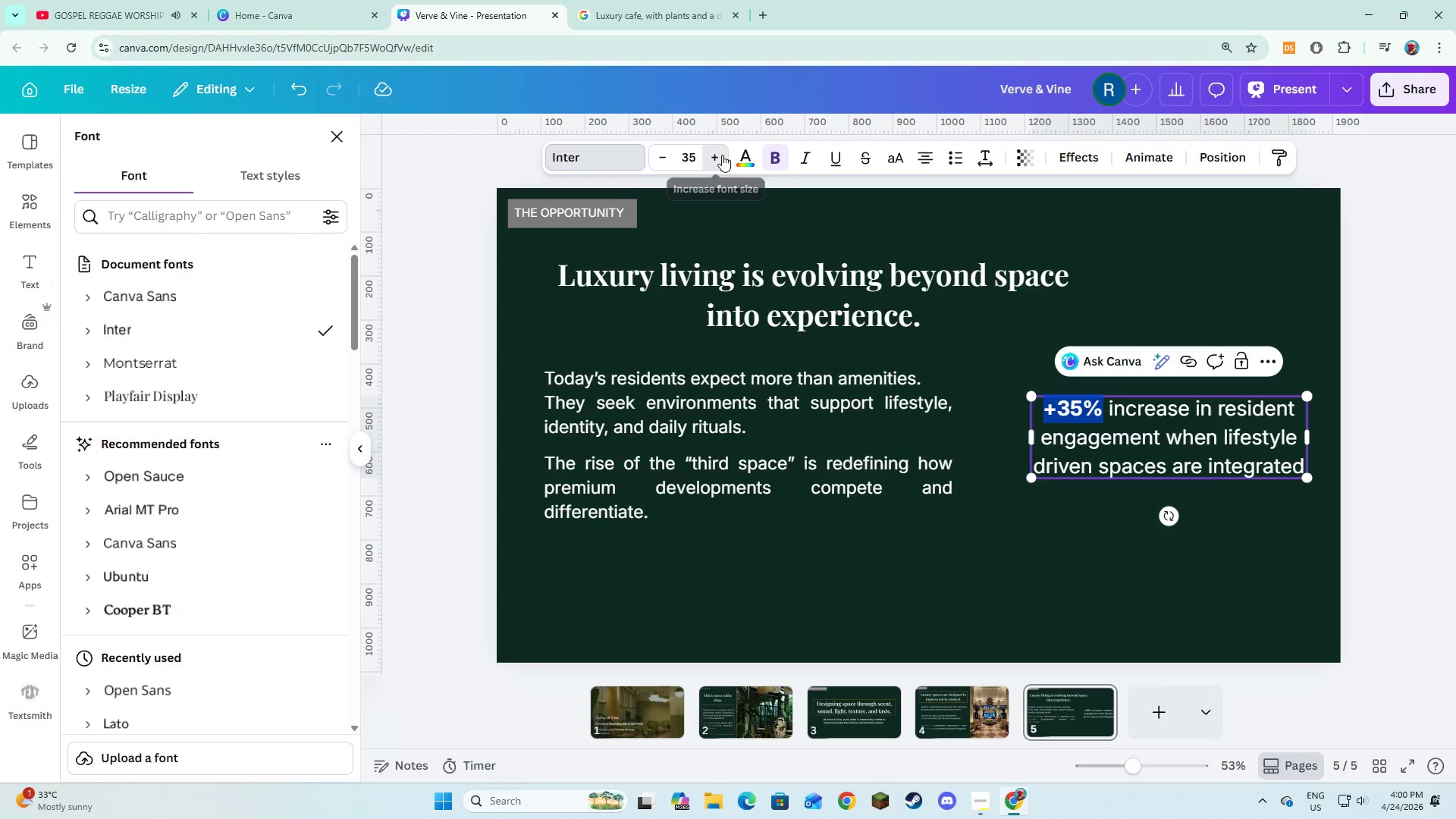 
double_click([722, 155])
 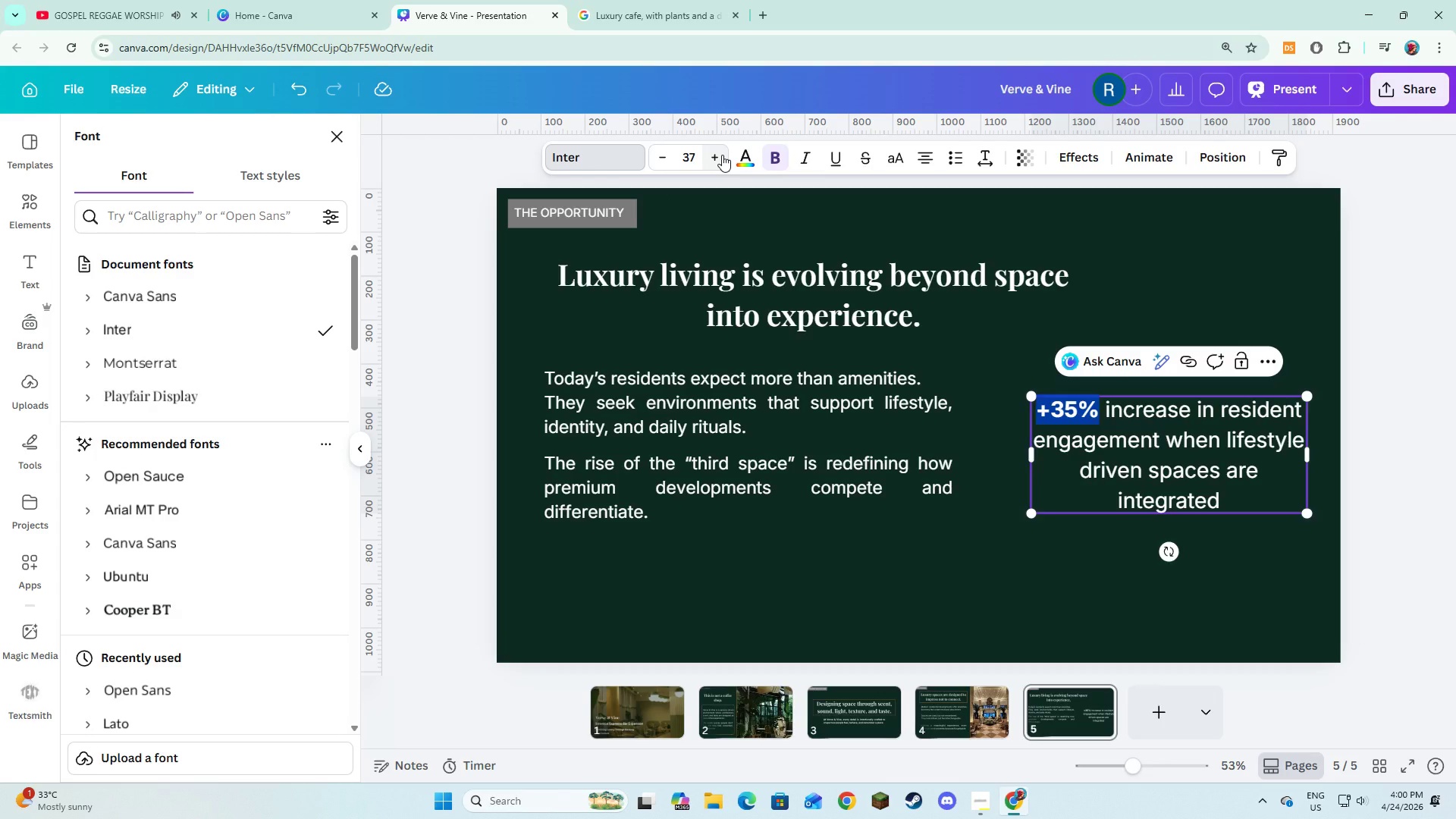 
key(Control+Z)
 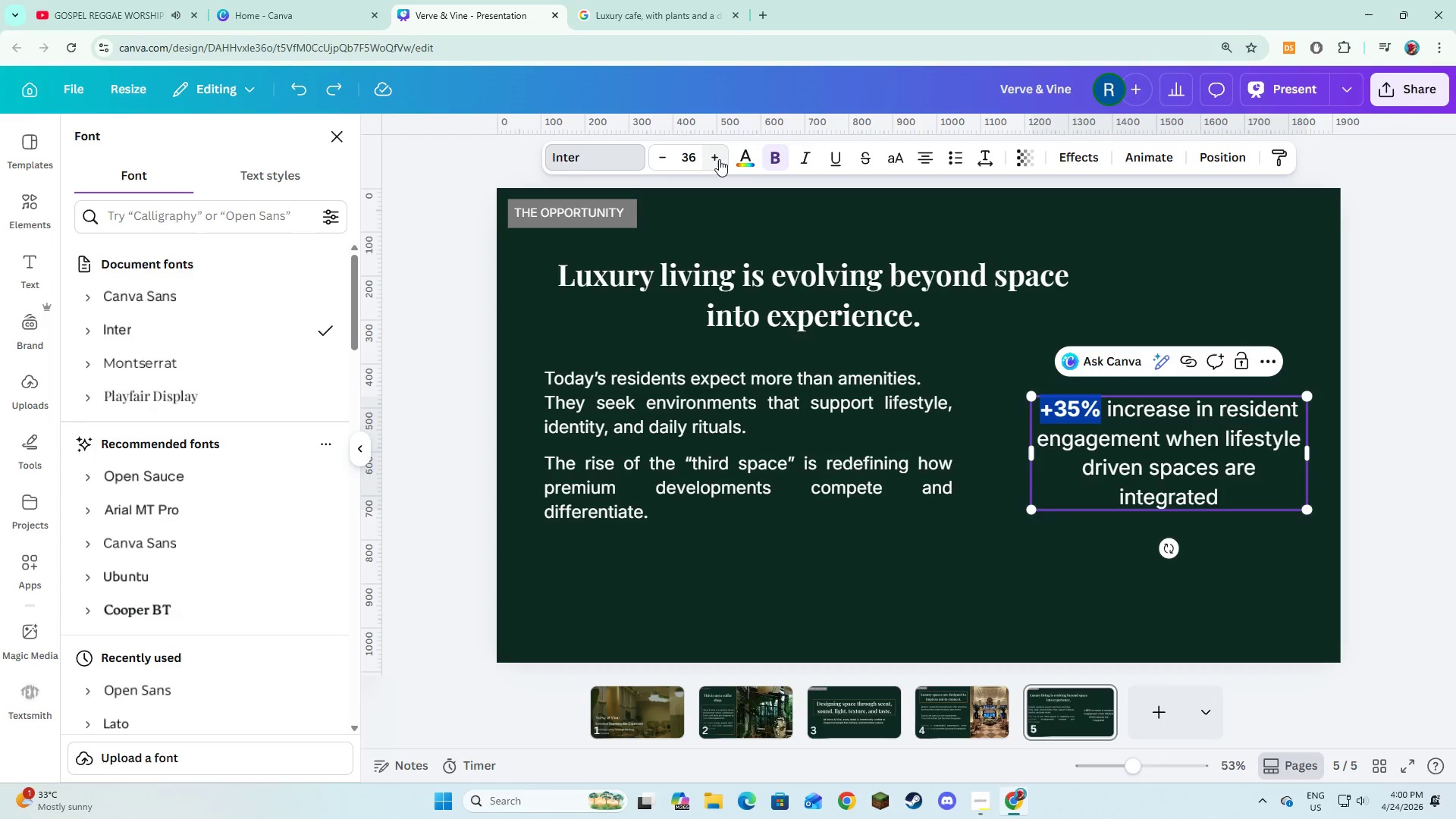 
key(Control+Z)
 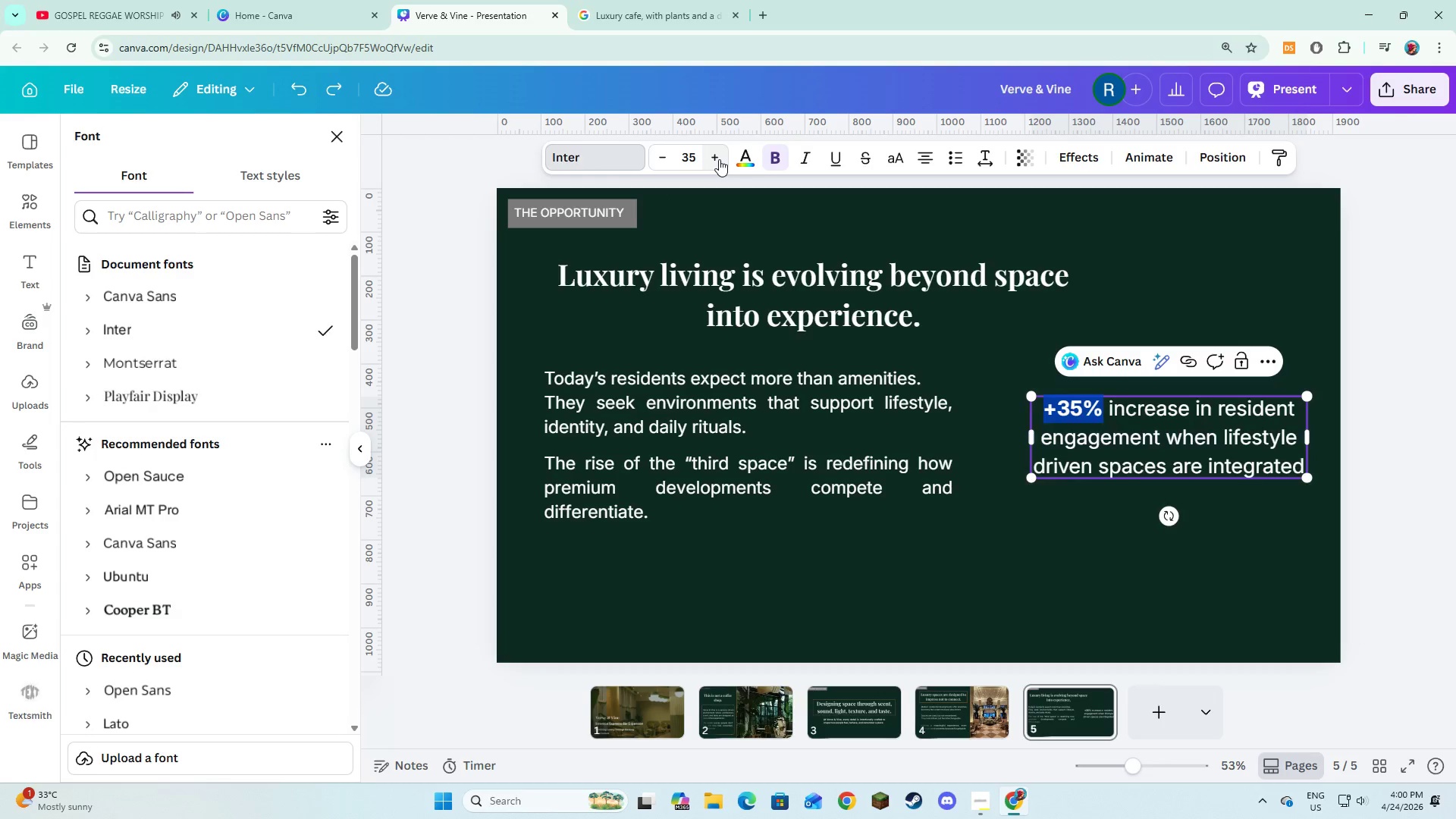 
key(Control+Z)
 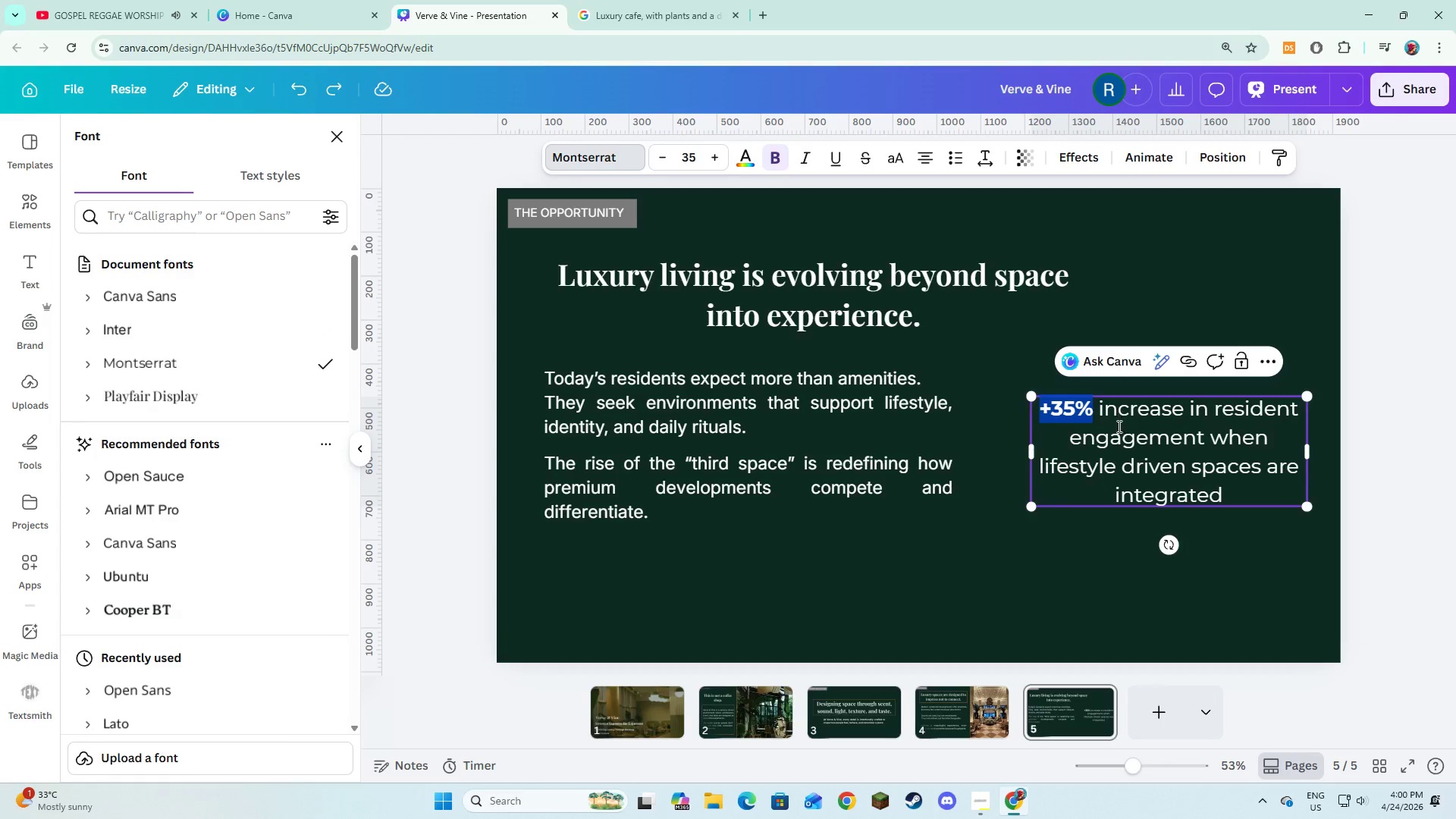 
left_click([1115, 434])
 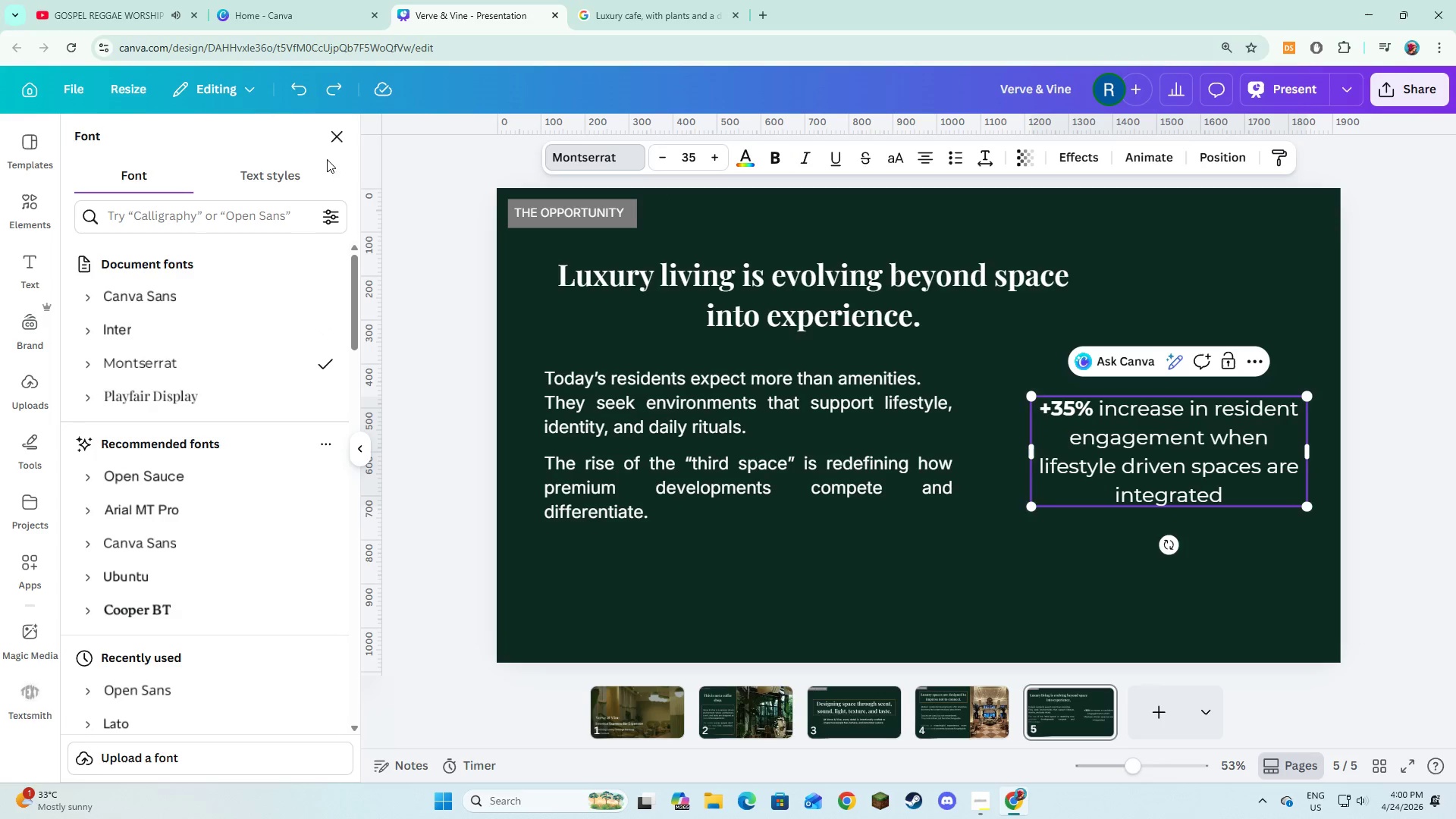 
left_click([339, 88])
 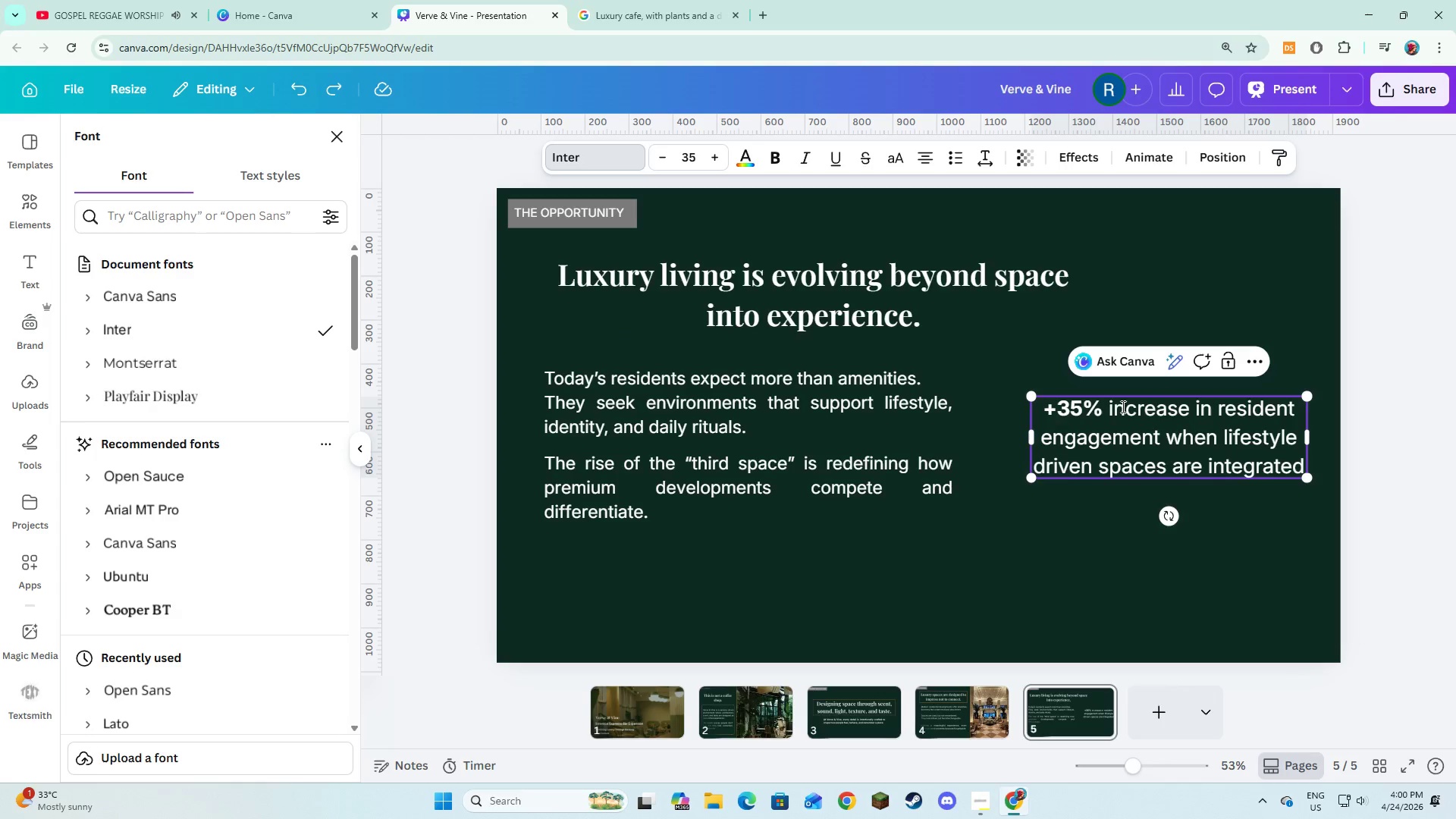 
left_click([1107, 413])
 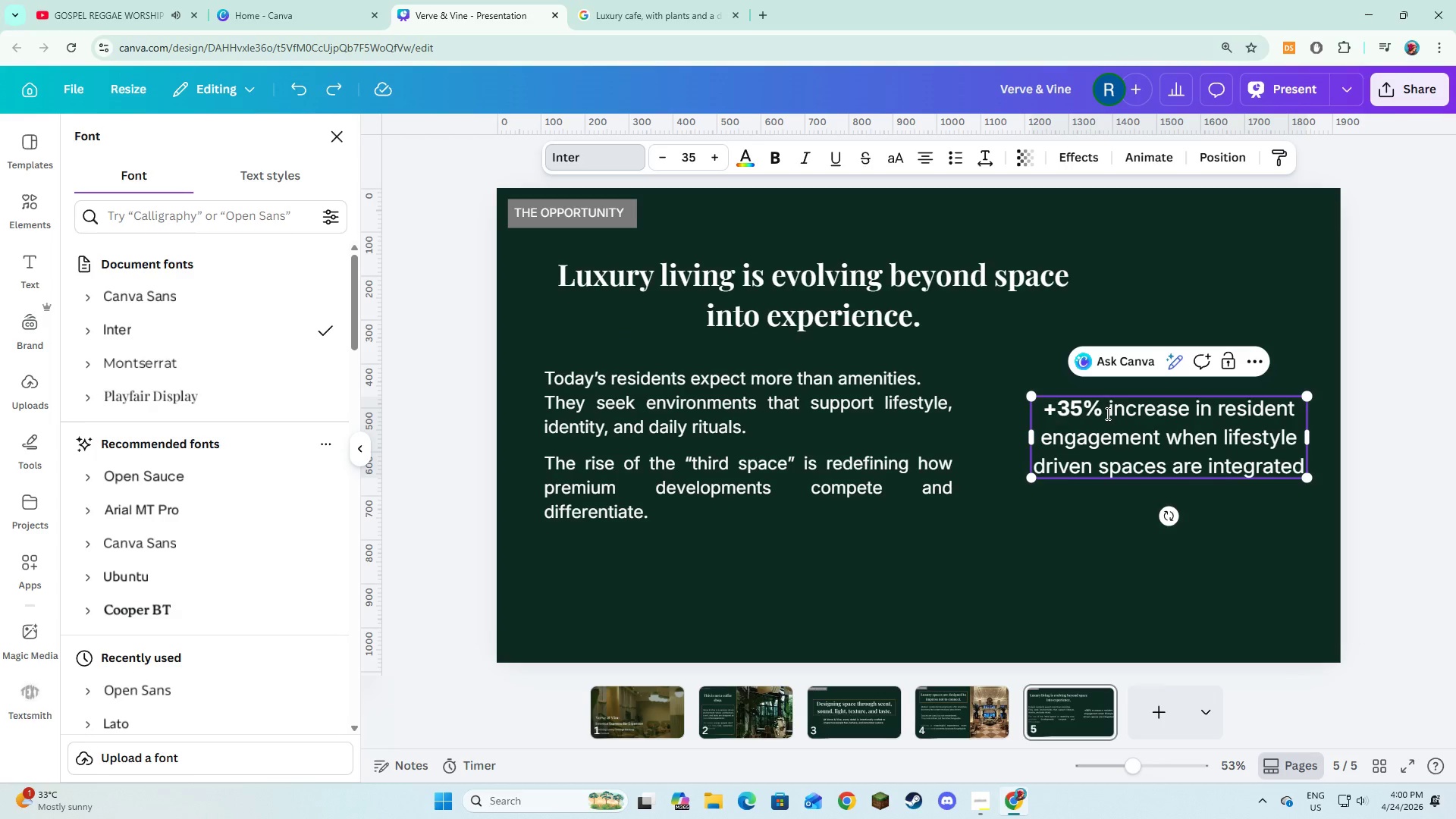 
left_click_drag(start_coordinate=[1106, 413], to_coordinate=[1043, 411])
 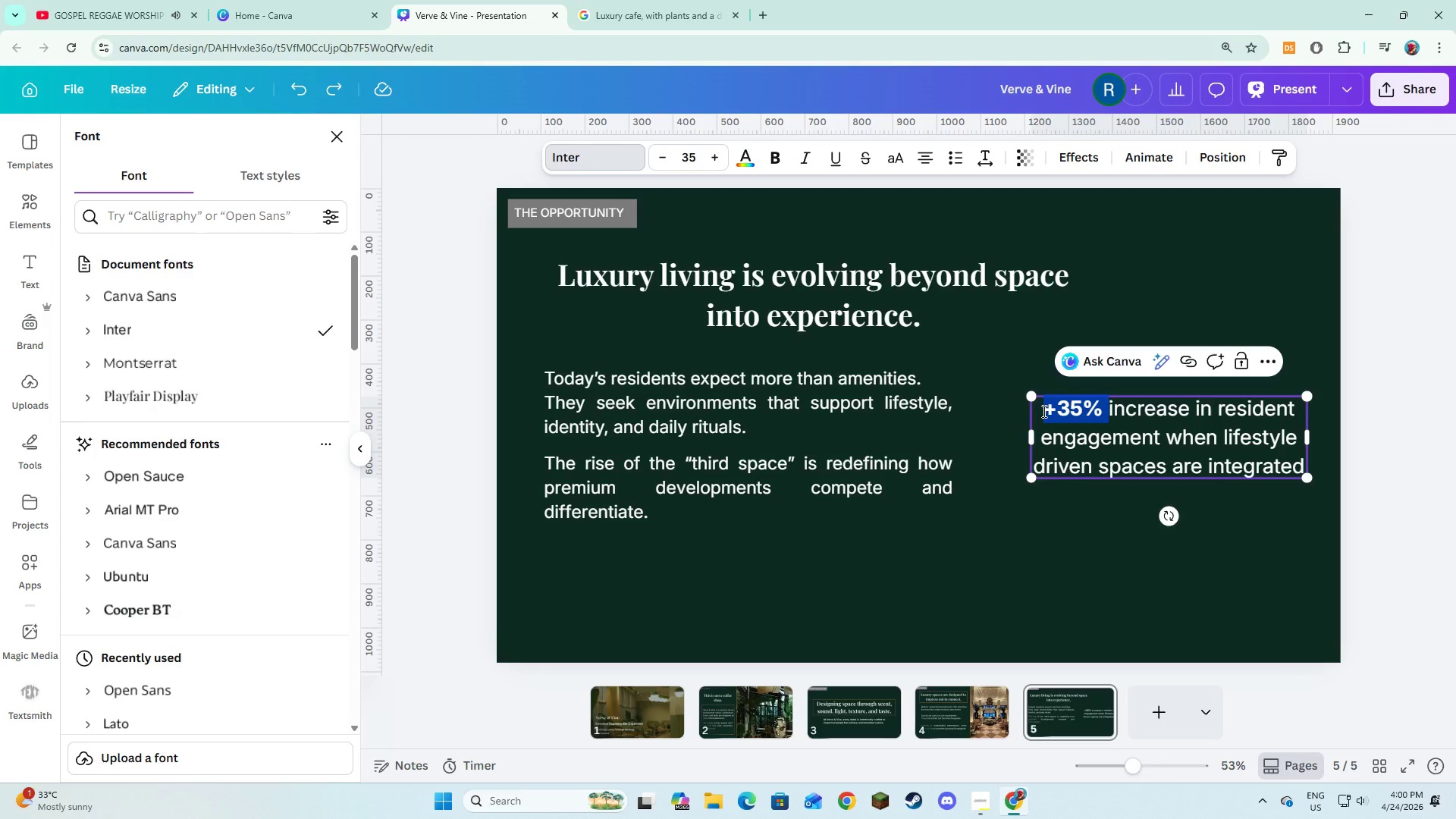 
key(Control+C)
 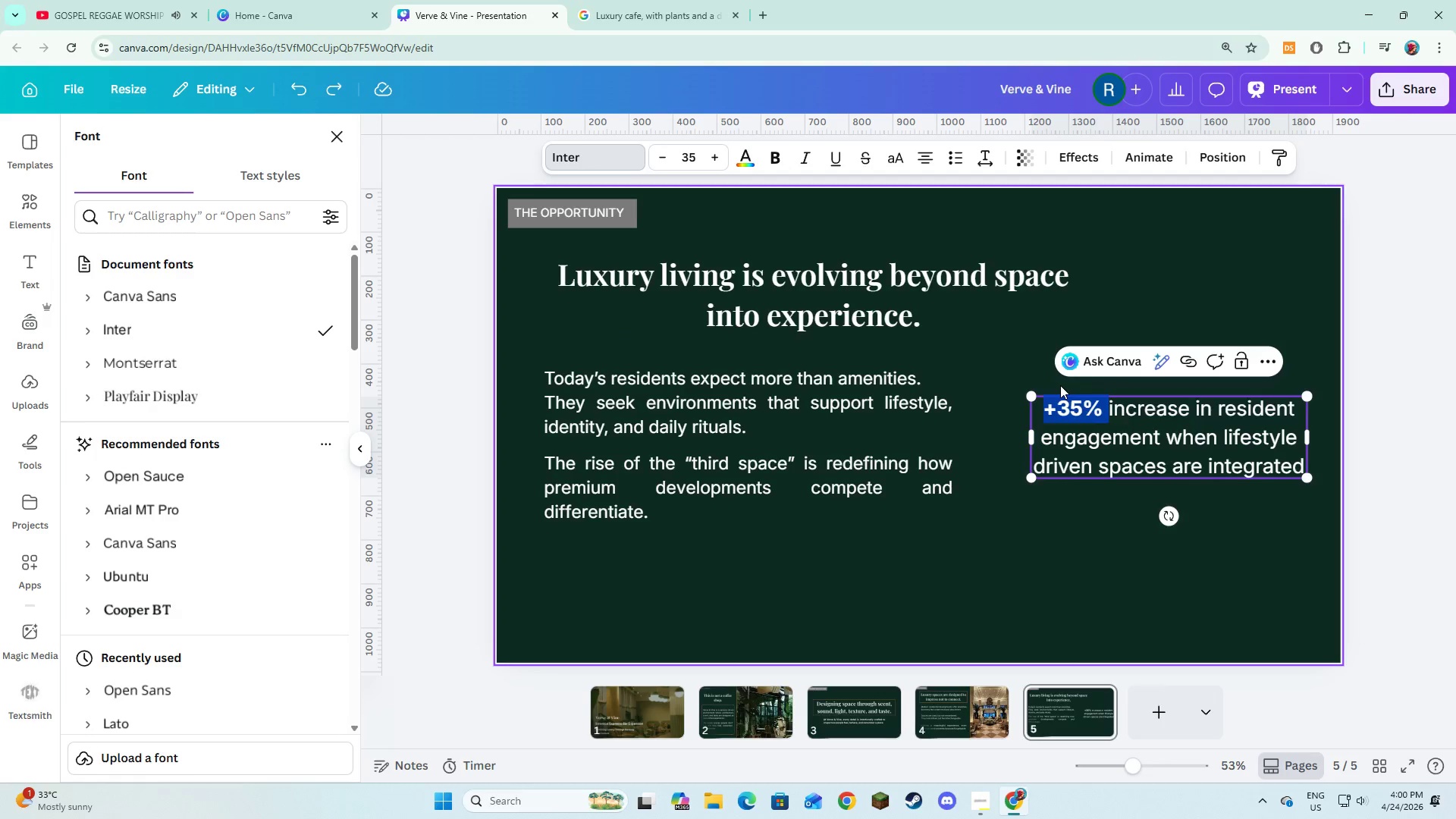 
key(Backspace)
 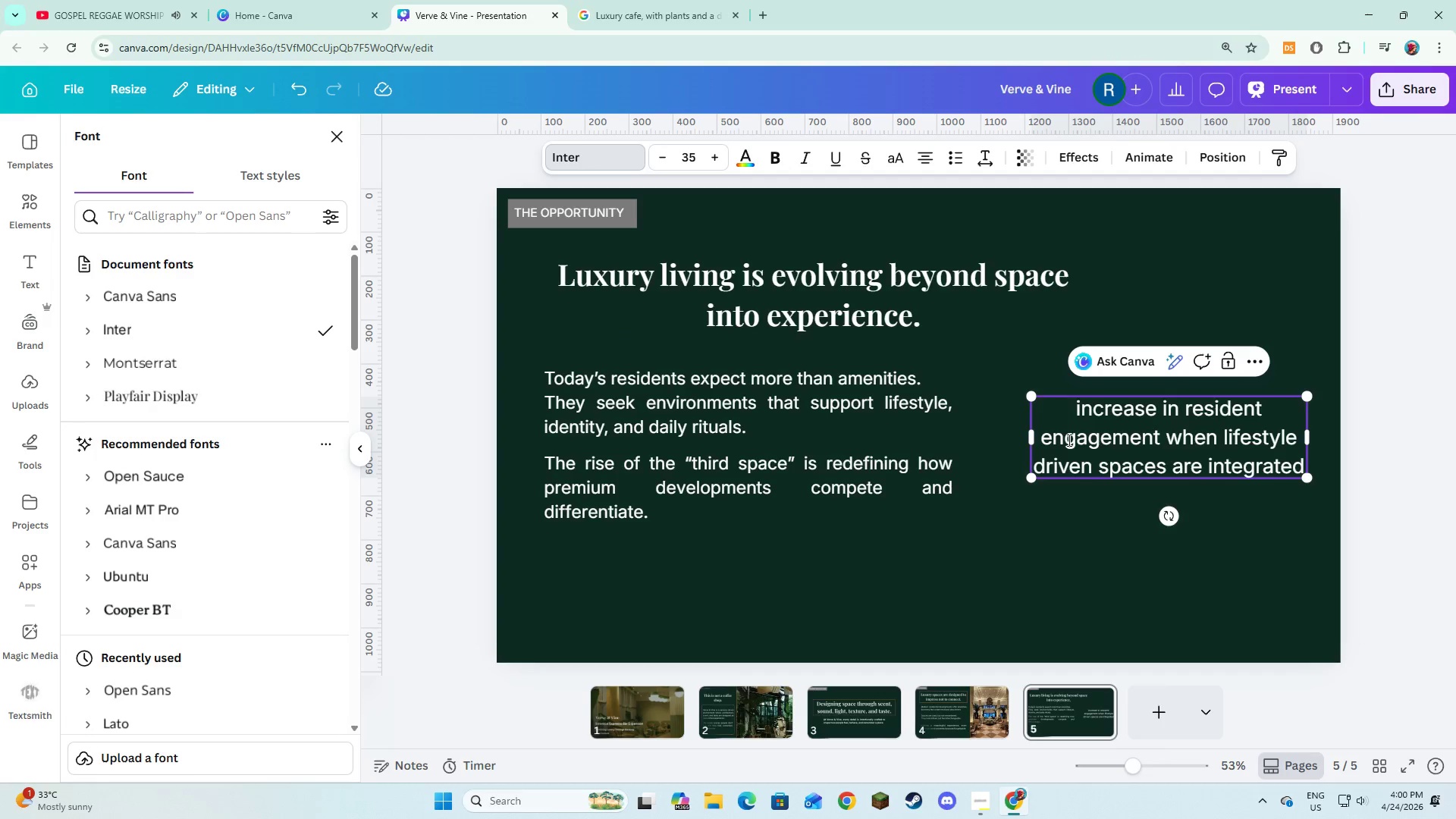 
left_click([1068, 499])
 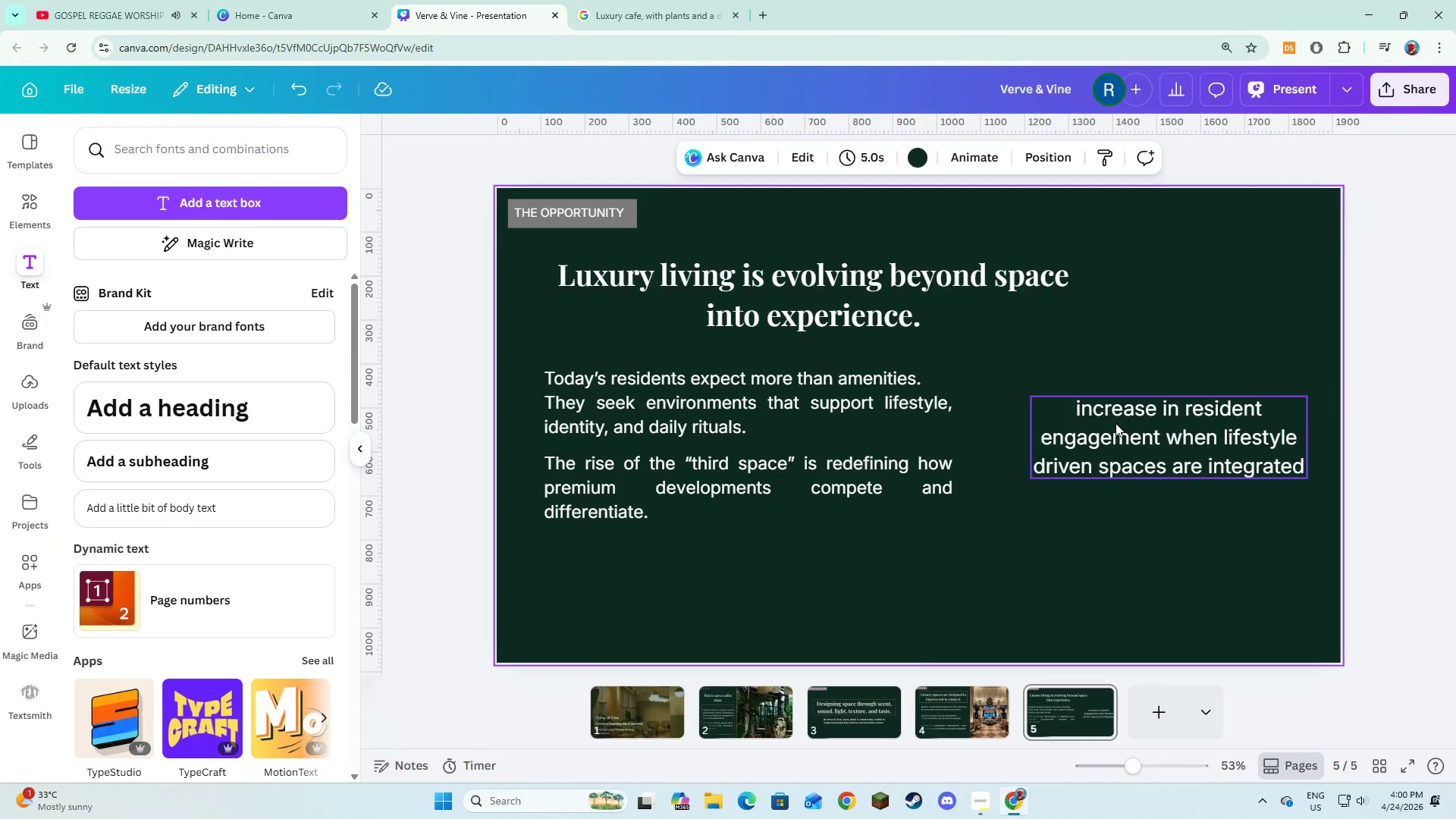 
left_click([1116, 423])
 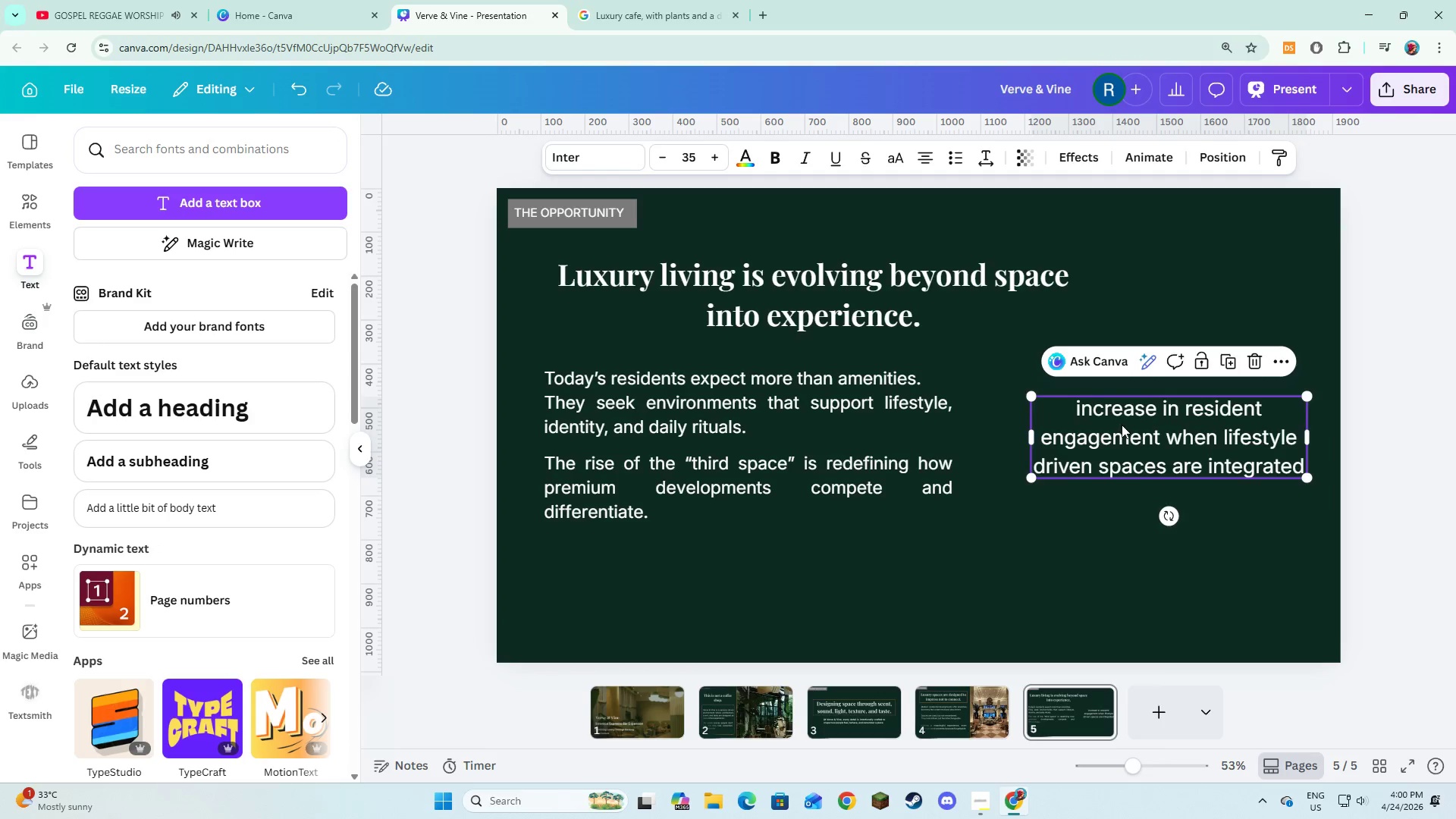 
left_click_drag(start_coordinate=[1122, 429], to_coordinate=[1124, 437])
 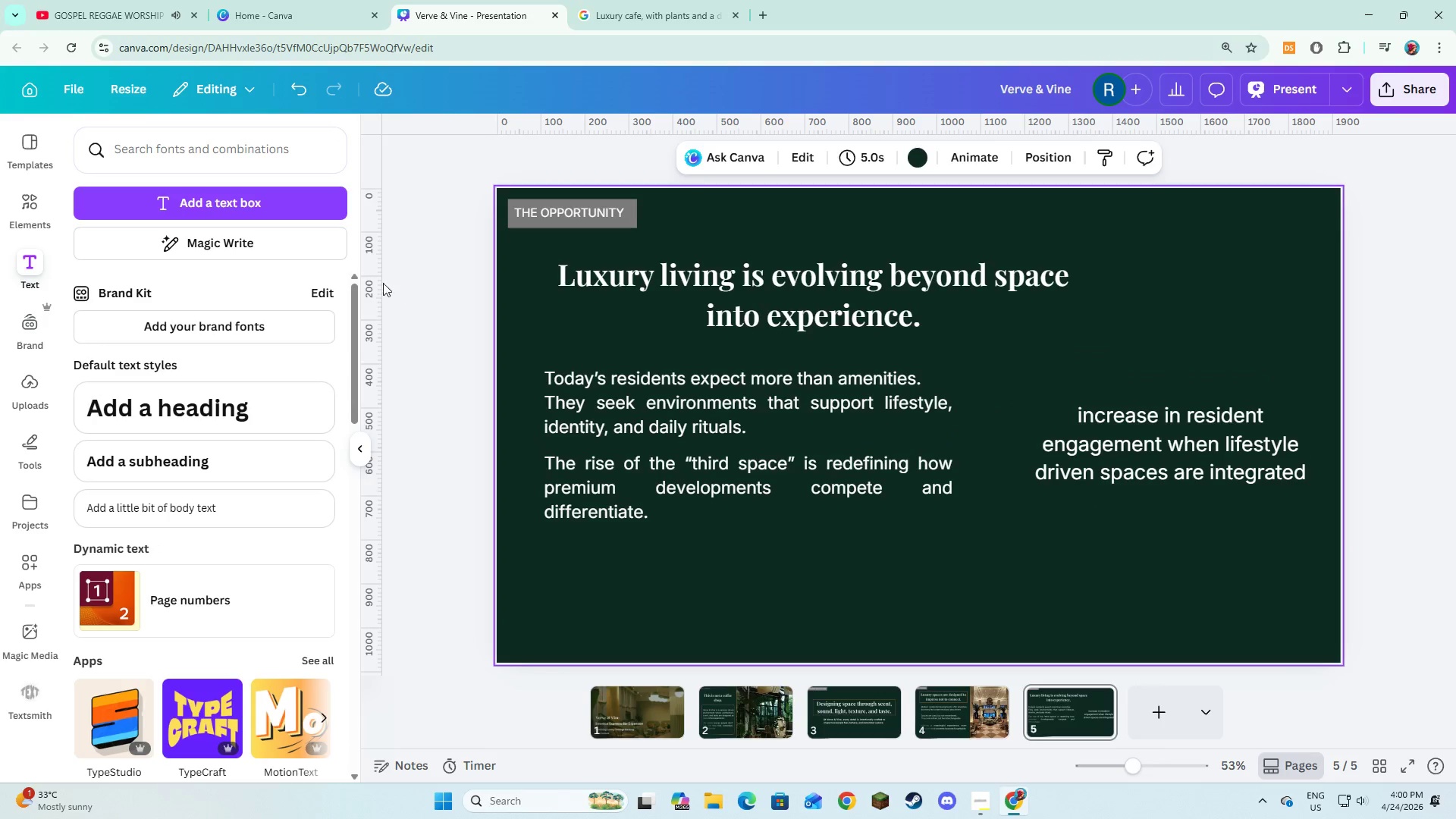 
left_click([278, 212])
 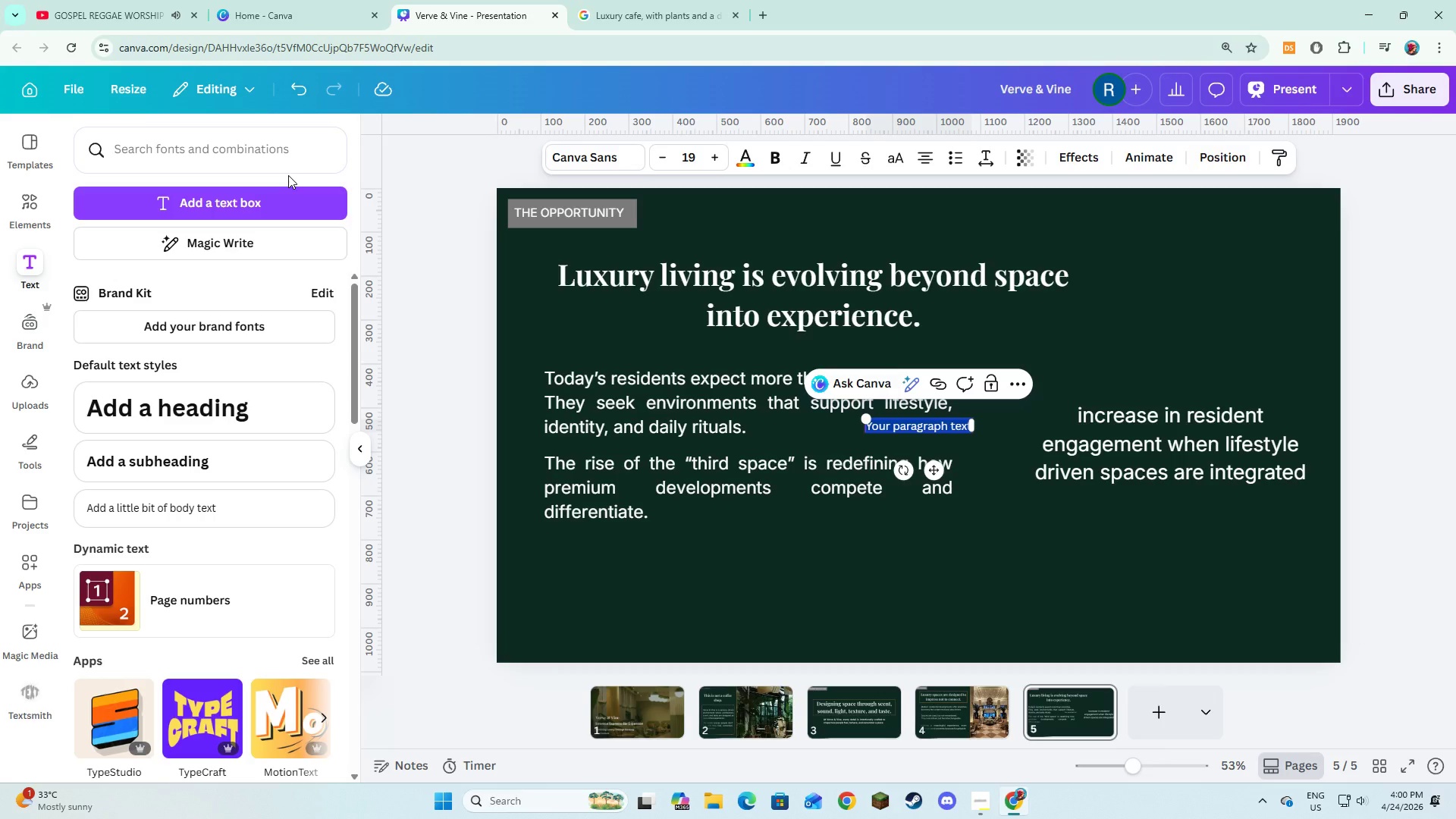 
key(Control+V)
 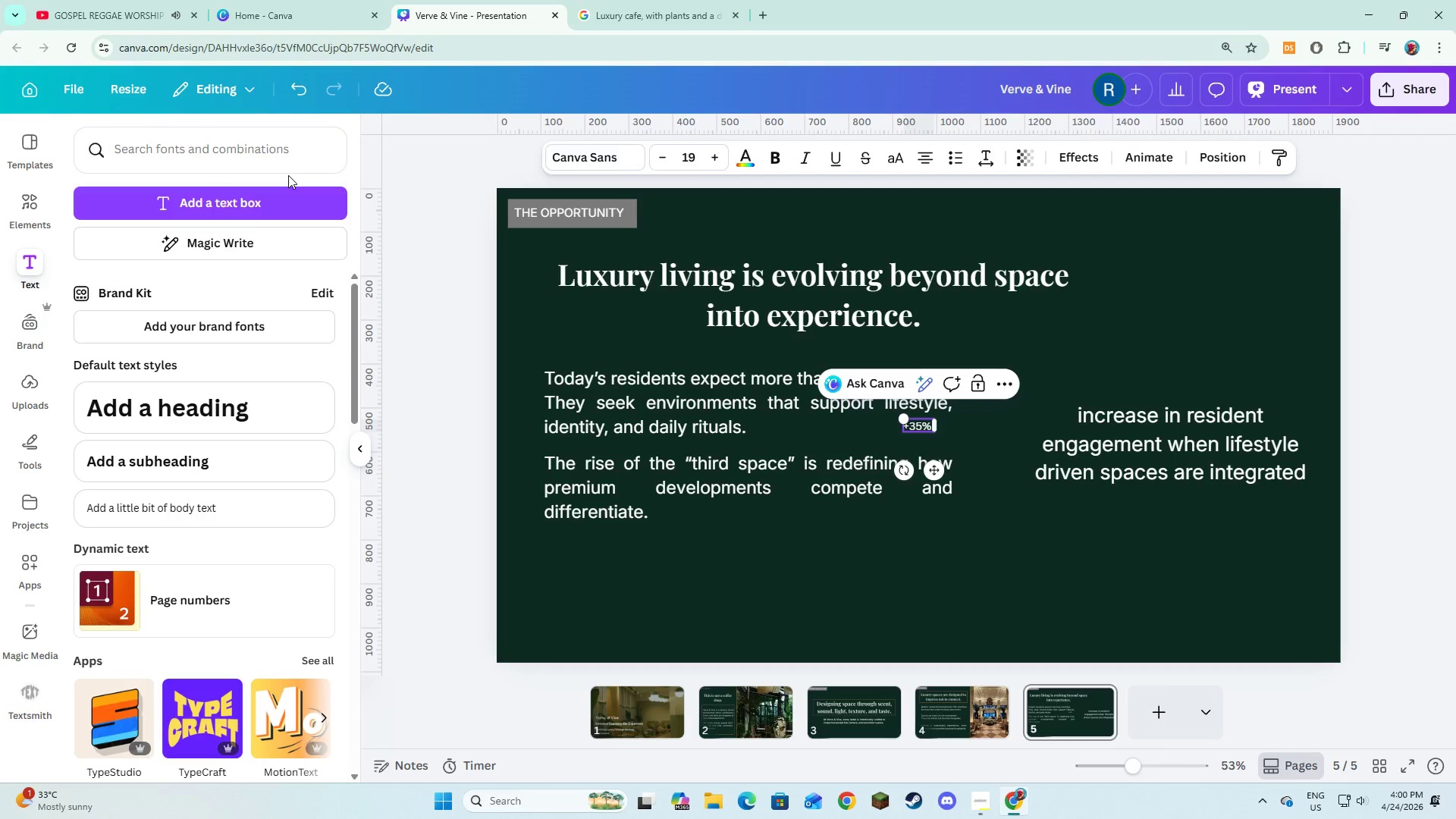 
key(Control+A)
 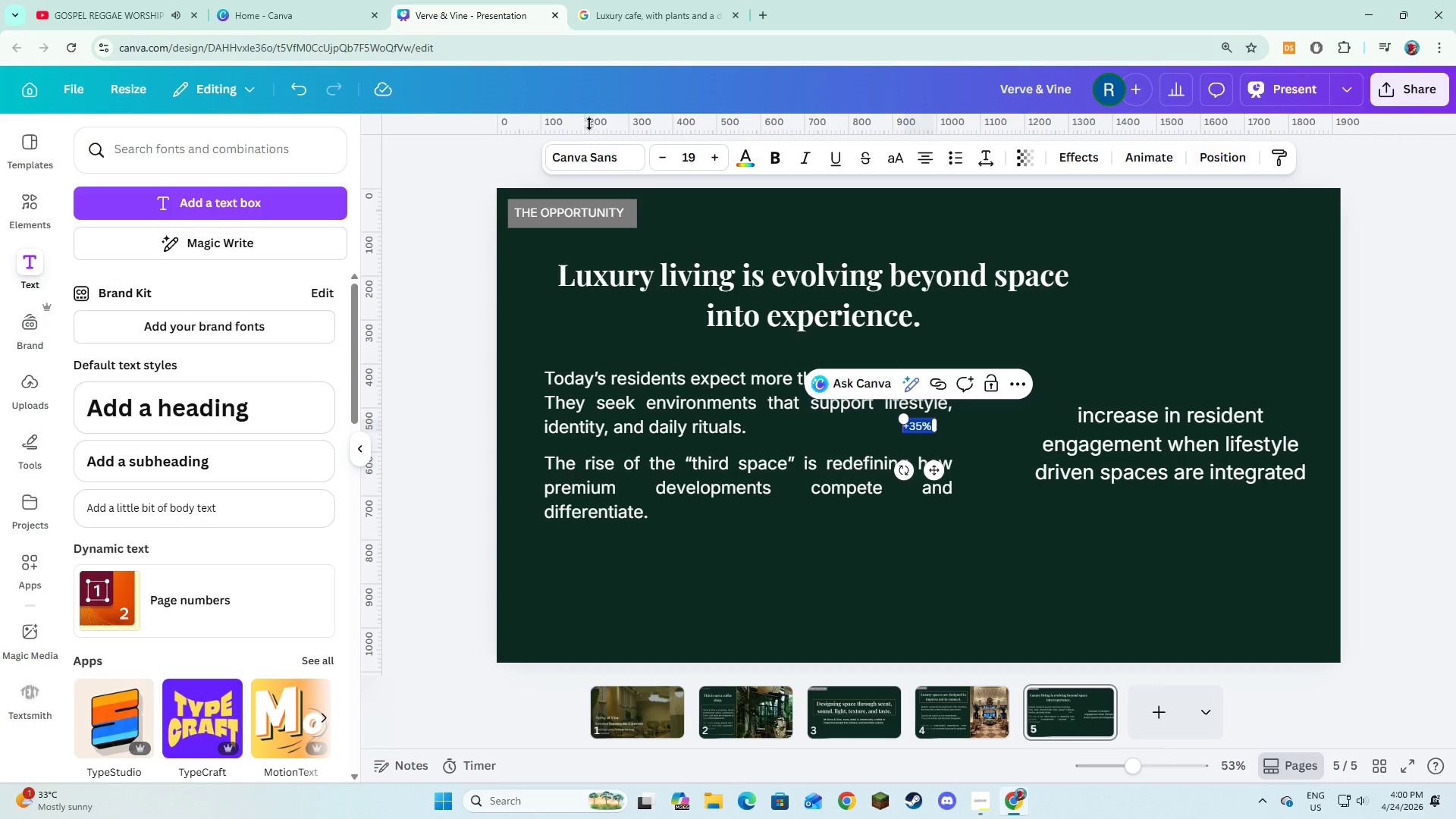 
left_click([594, 156])
 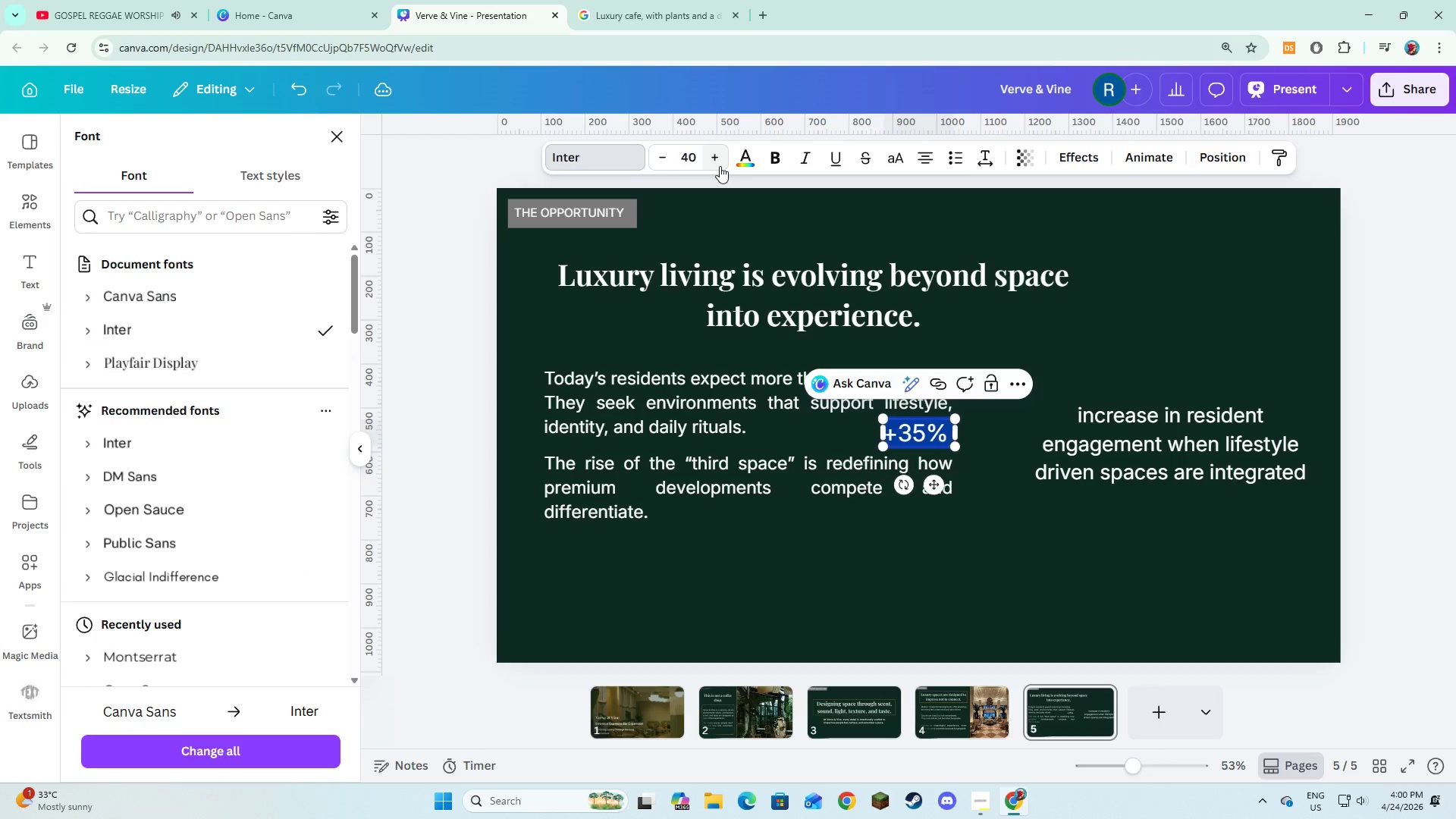 
wait(7.58)
 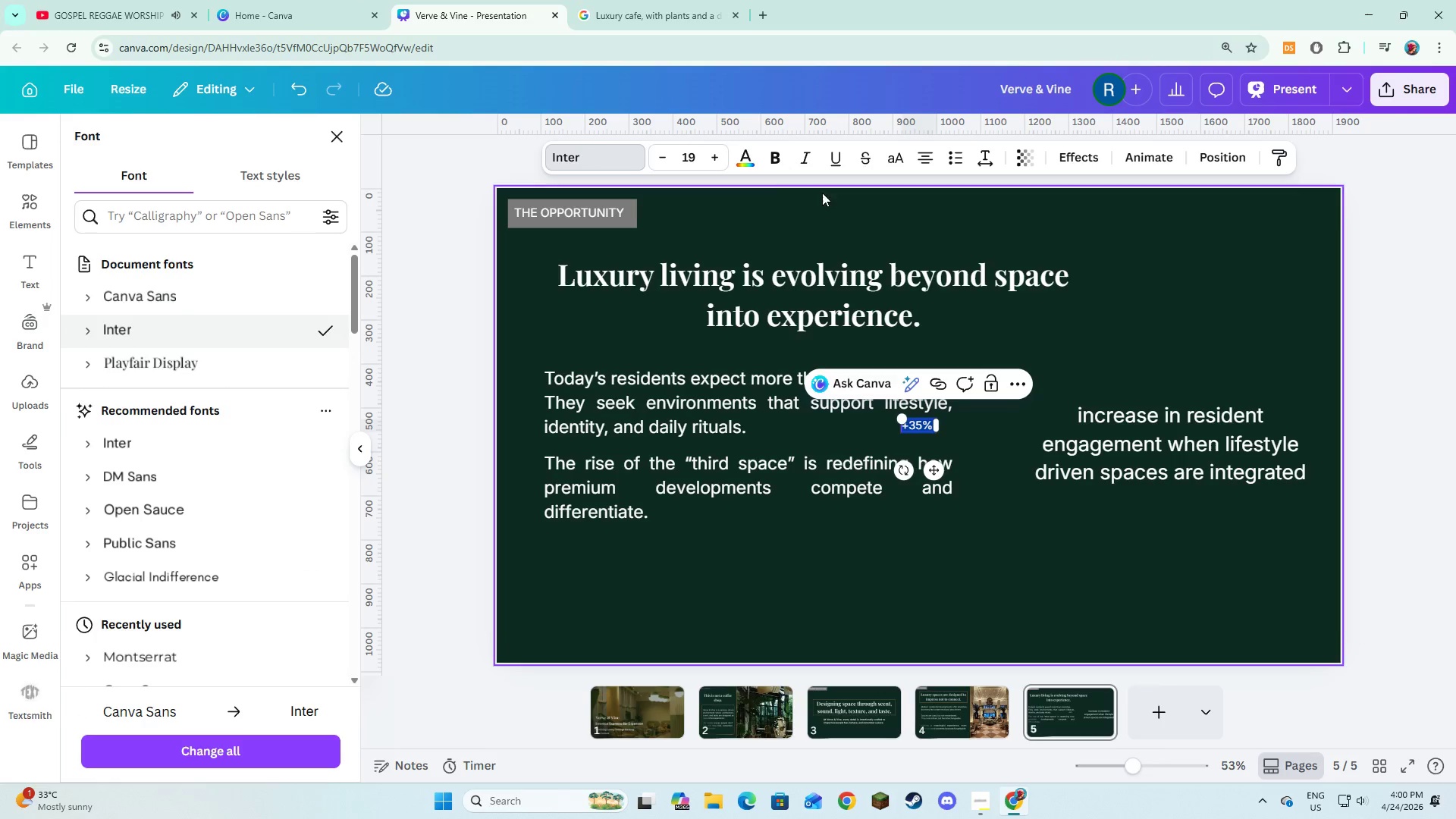 
left_click([720, 166])
 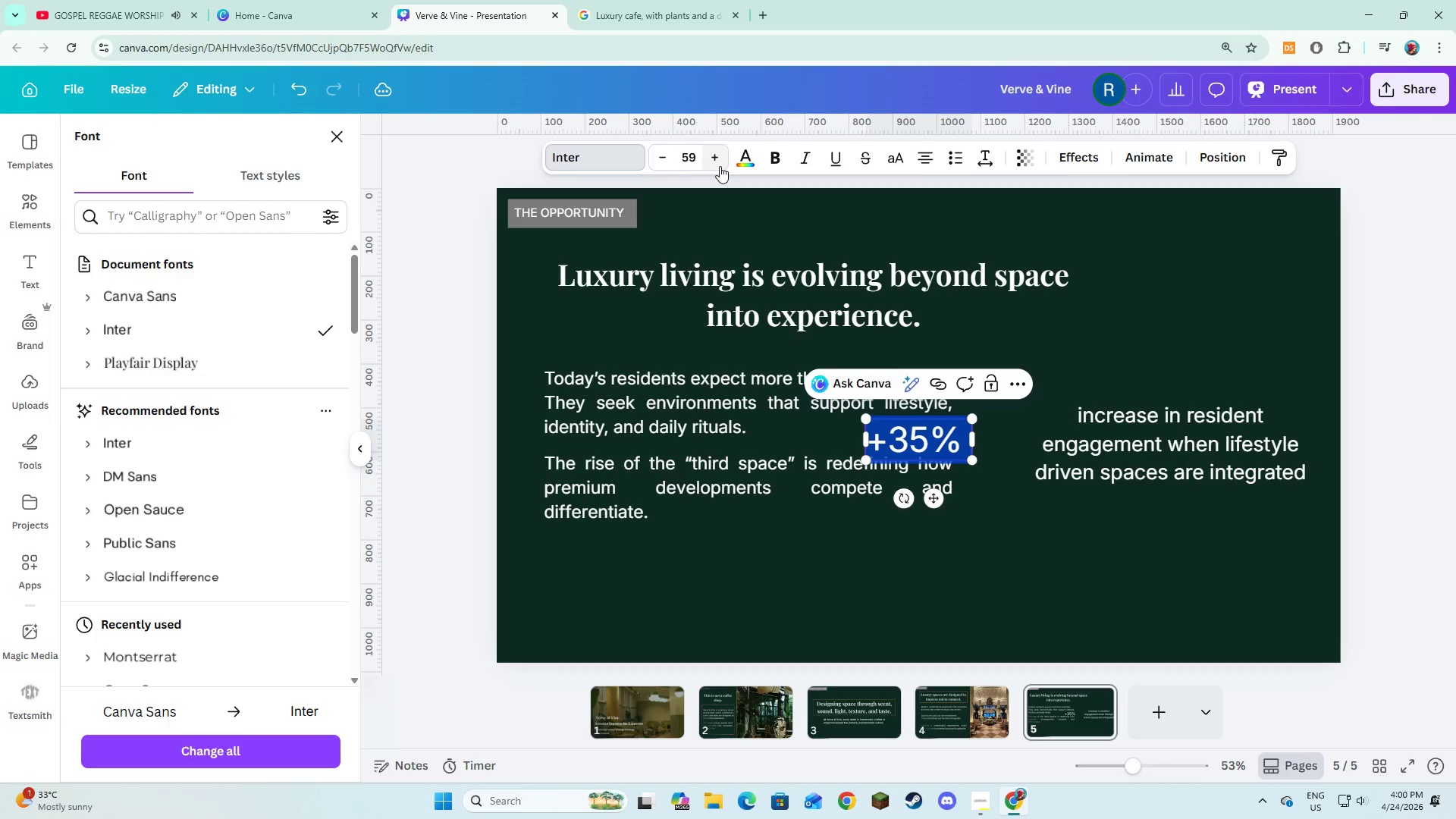 
left_click([720, 166])
 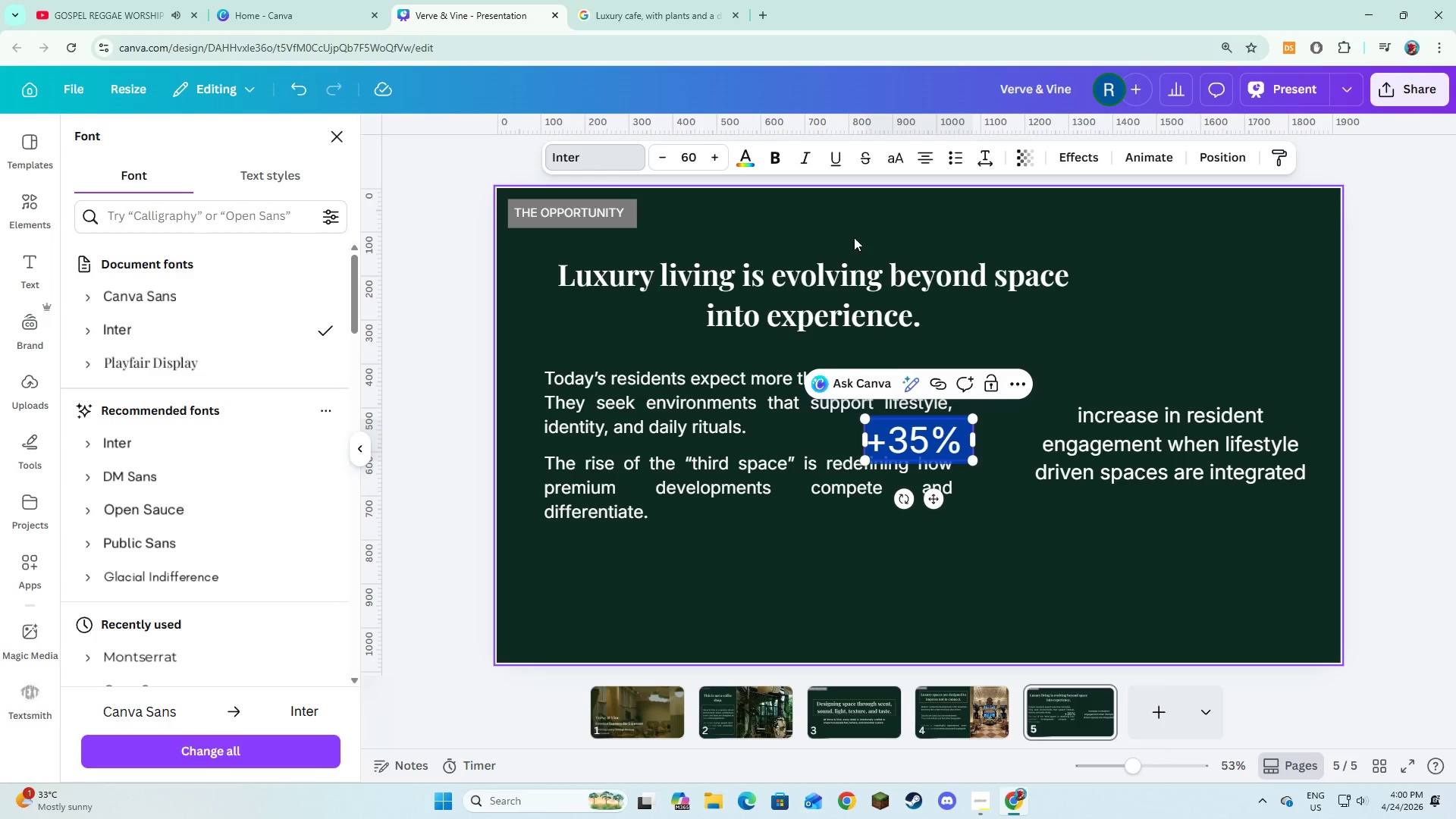 
left_click([778, 164])
 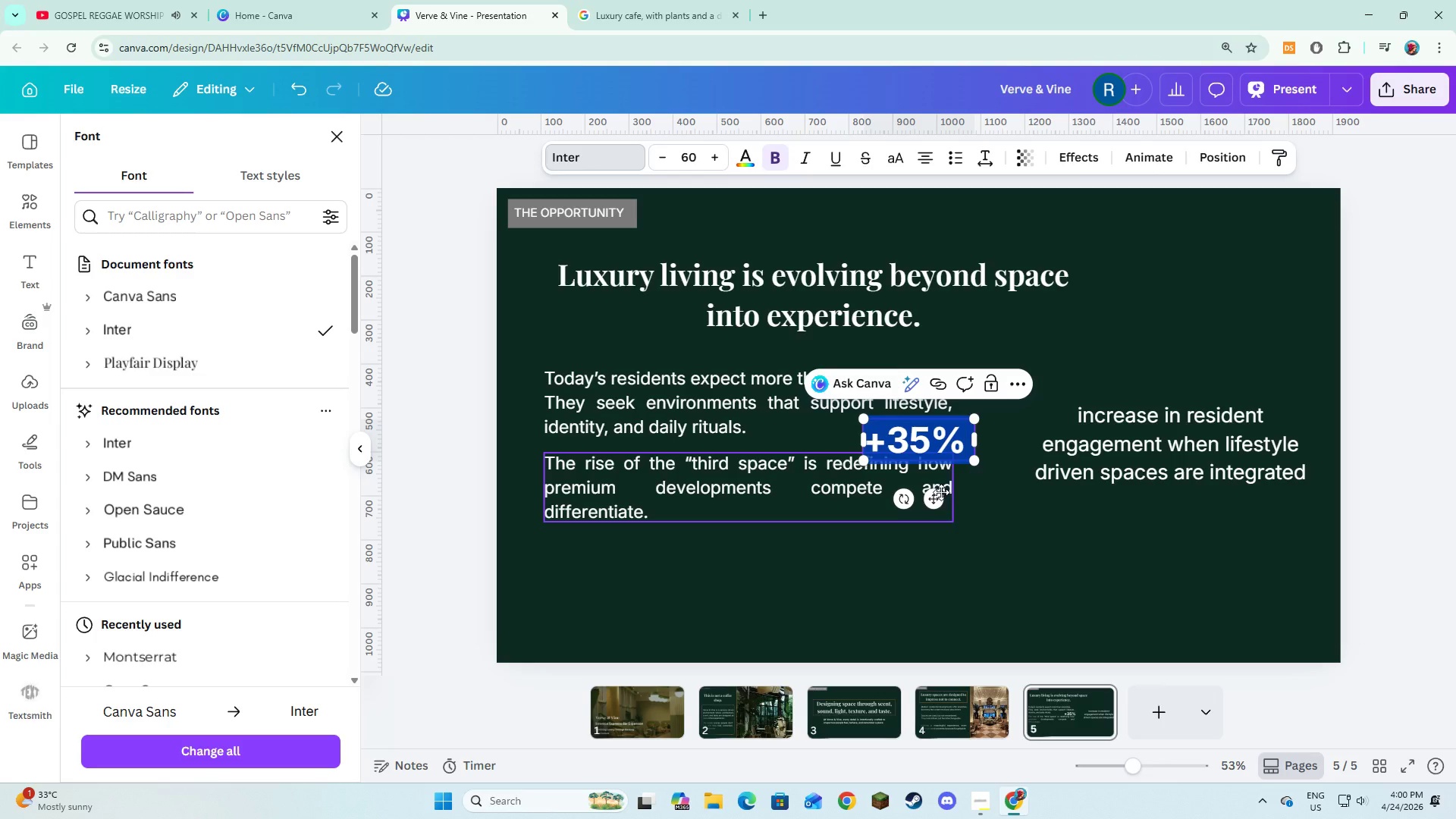 
left_click_drag(start_coordinate=[929, 495], to_coordinate=[1181, 423])
 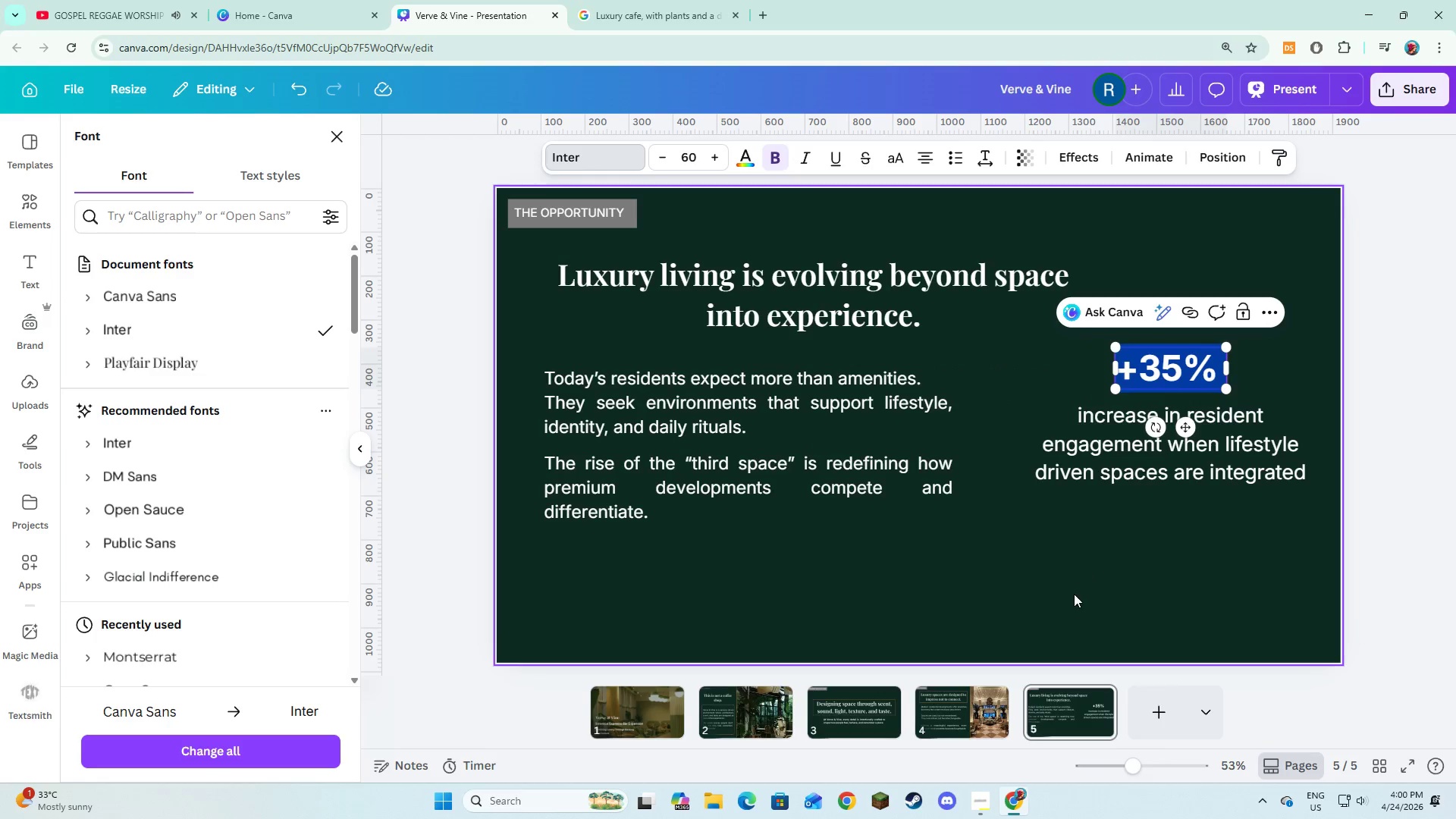 
left_click([1074, 594])
 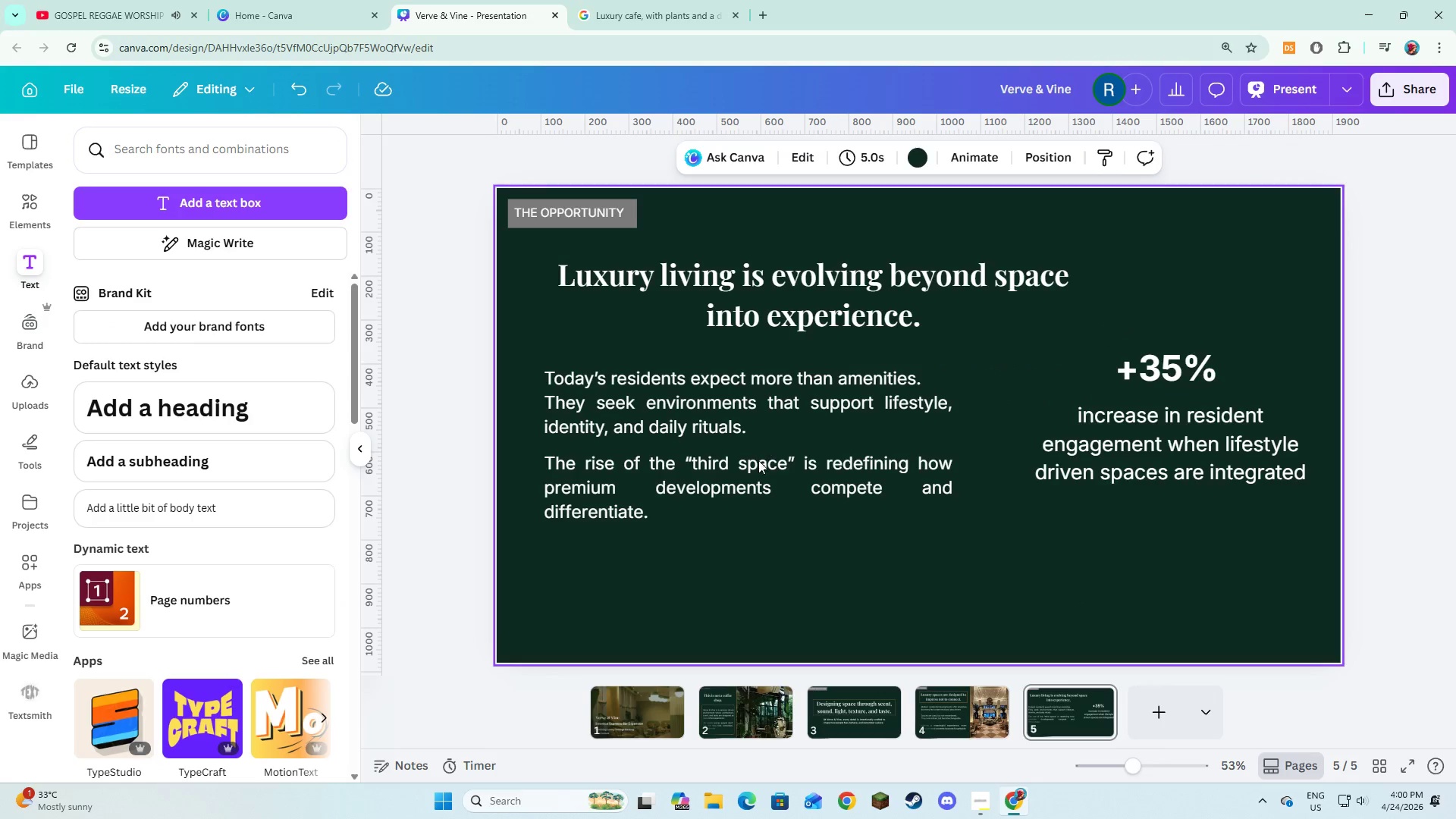 
left_click([825, 297])
 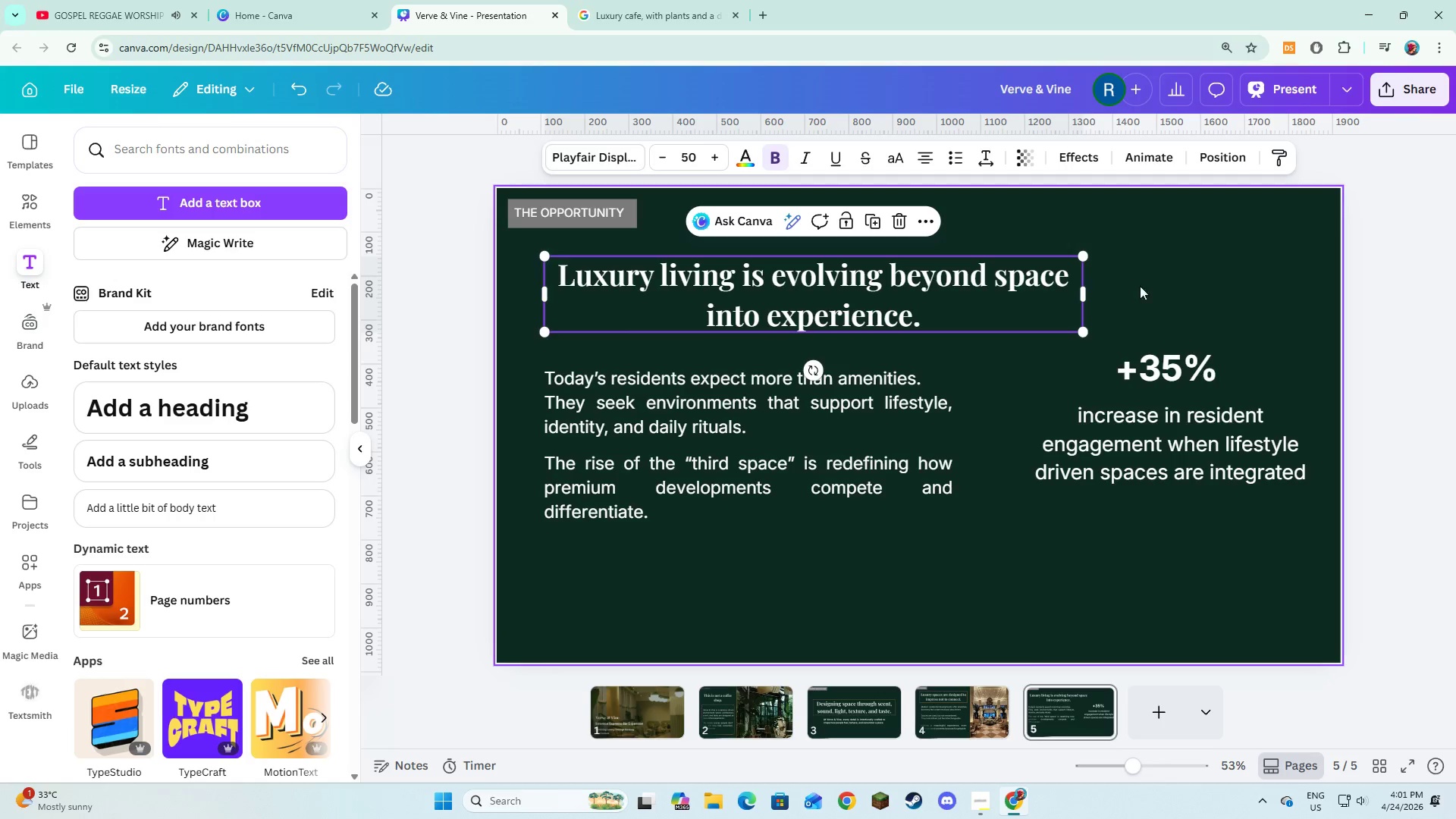 
left_click_drag(start_coordinate=[1084, 286], to_coordinate=[1280, 294])
 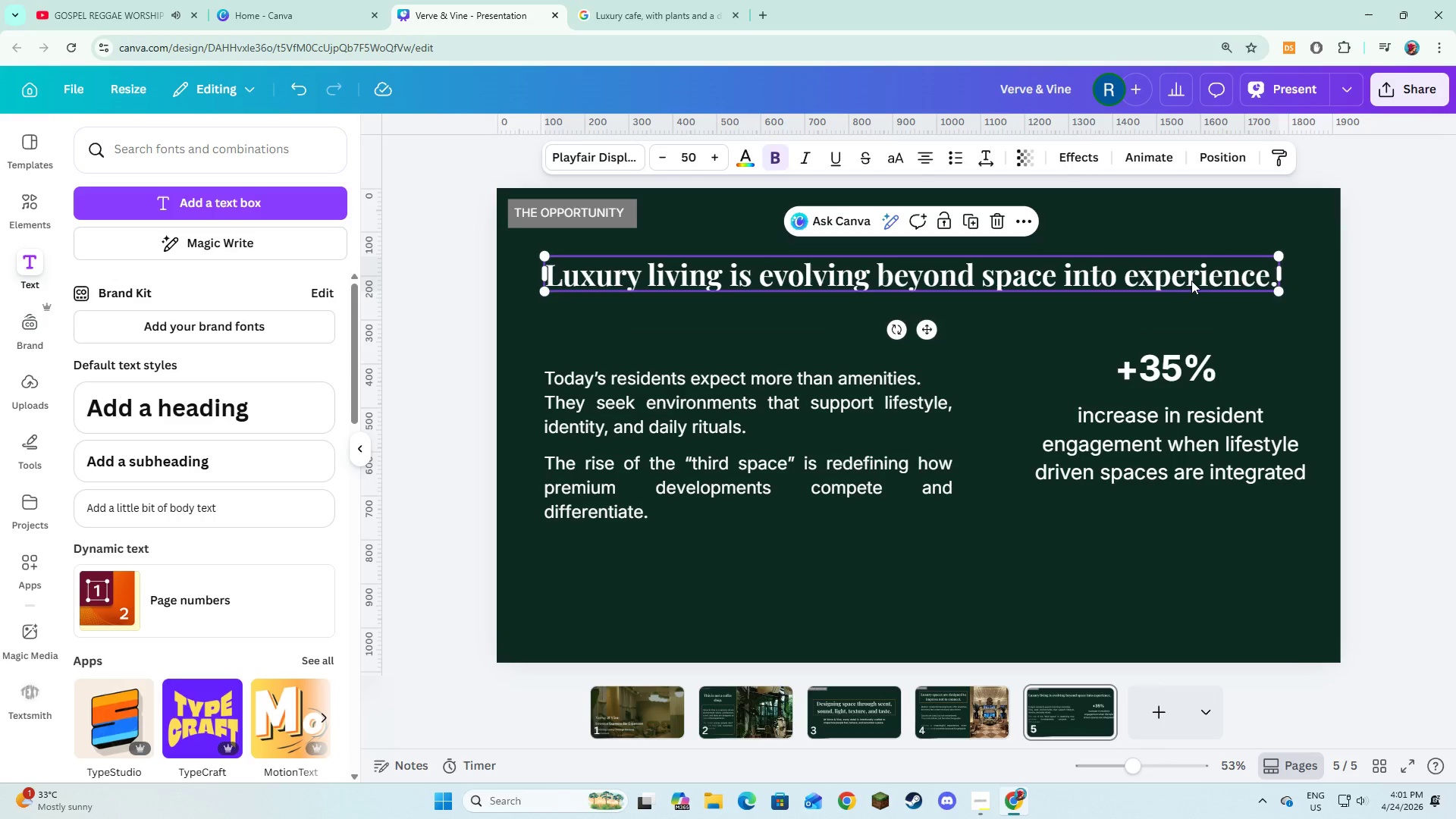 
left_click_drag(start_coordinate=[1191, 281], to_coordinate=[1210, 290])
 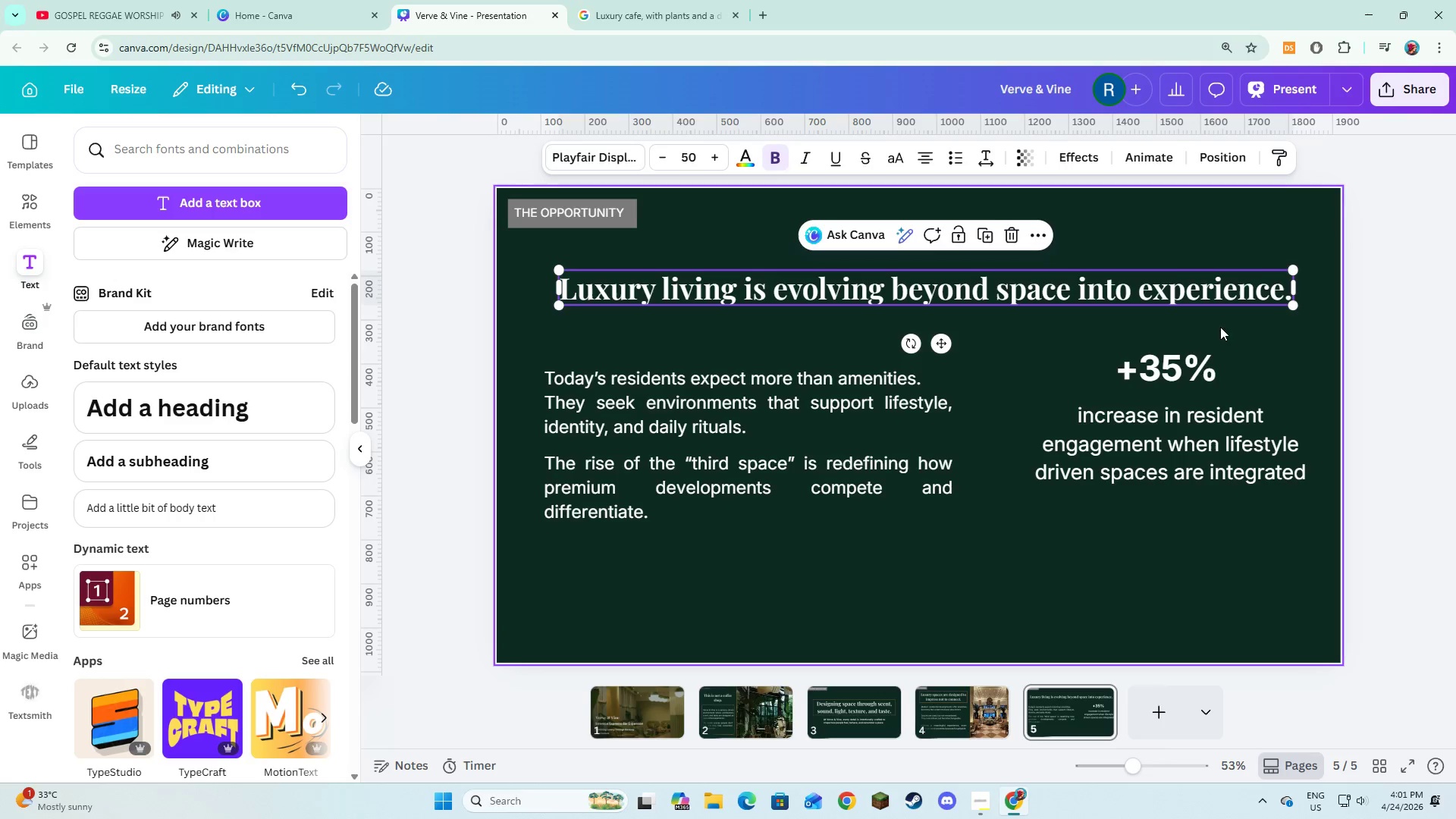 
left_click_drag(start_coordinate=[1295, 285], to_coordinate=[991, 317])
 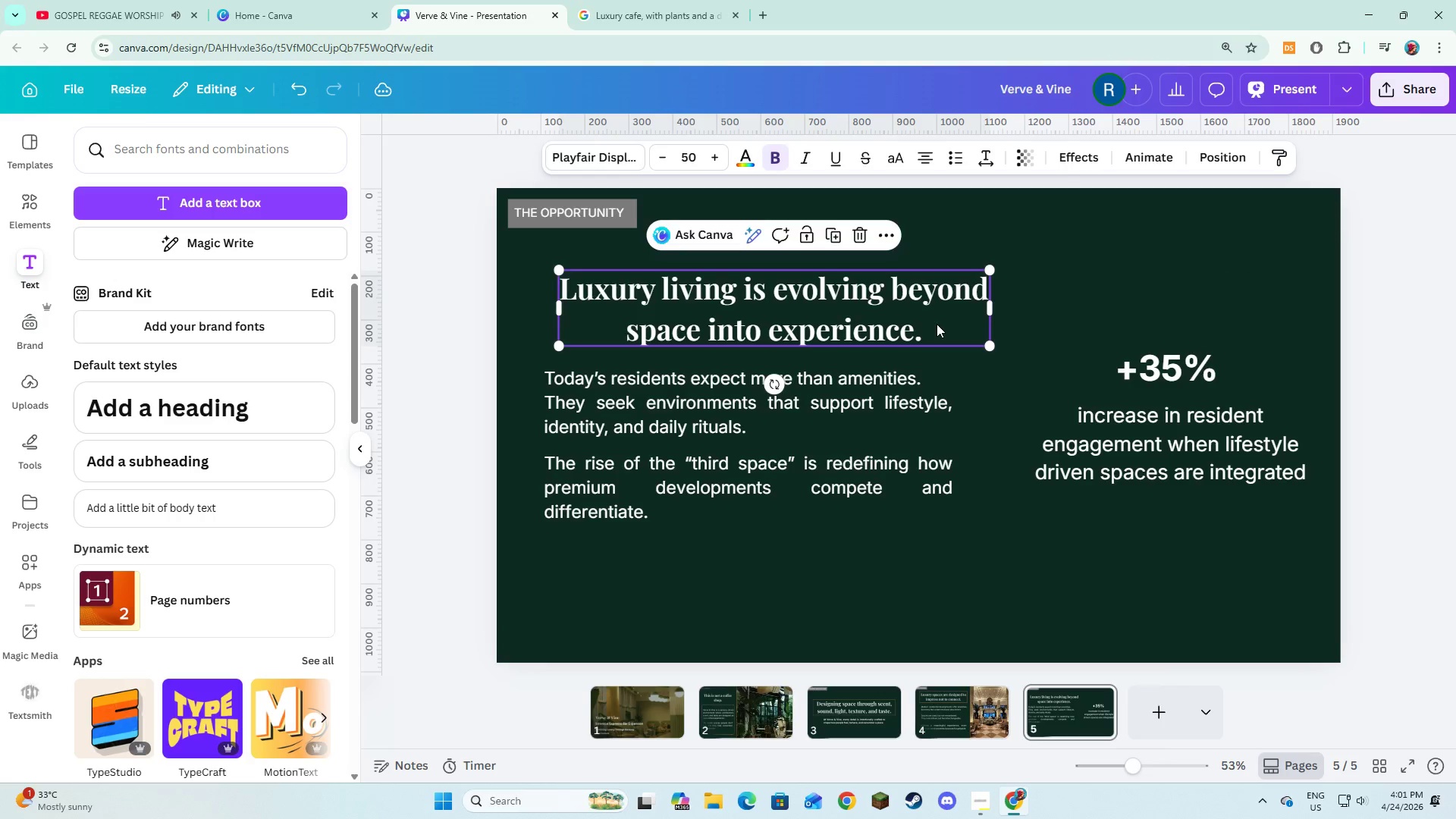 
left_click_drag(start_coordinate=[937, 324], to_coordinate=[917, 326])
 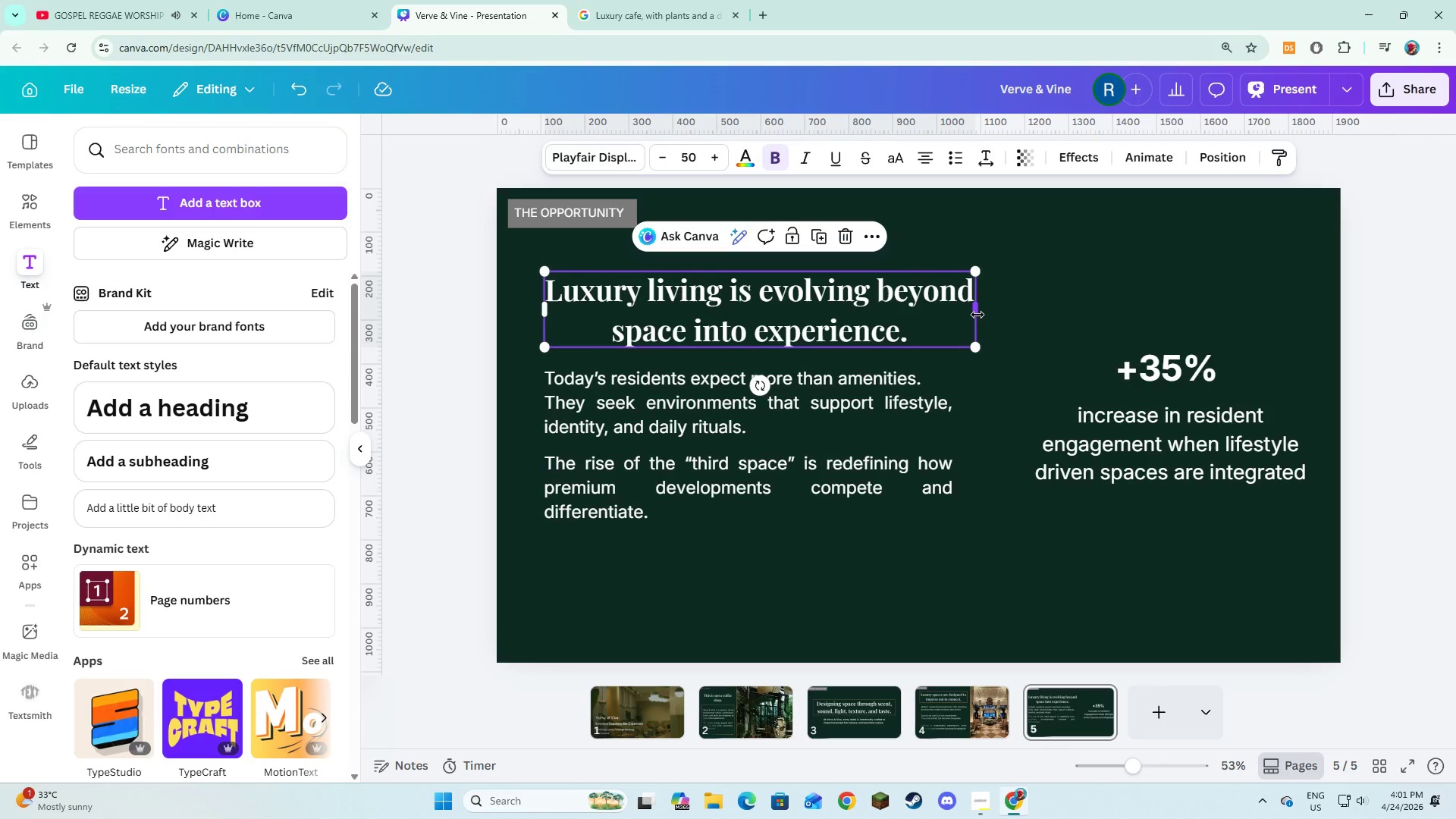 
left_click_drag(start_coordinate=[977, 315], to_coordinate=[958, 318])
 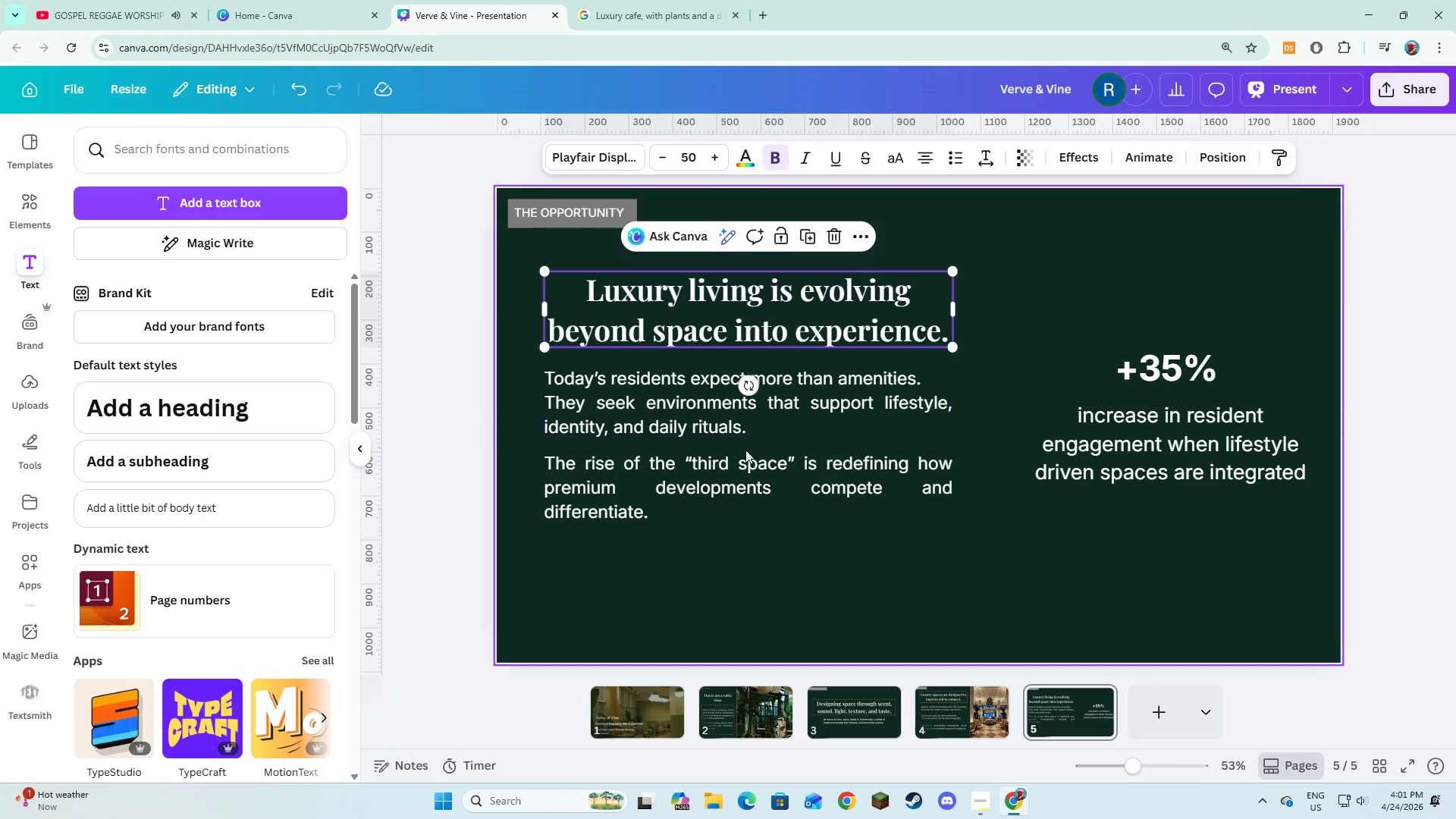 
wait(7.5)
 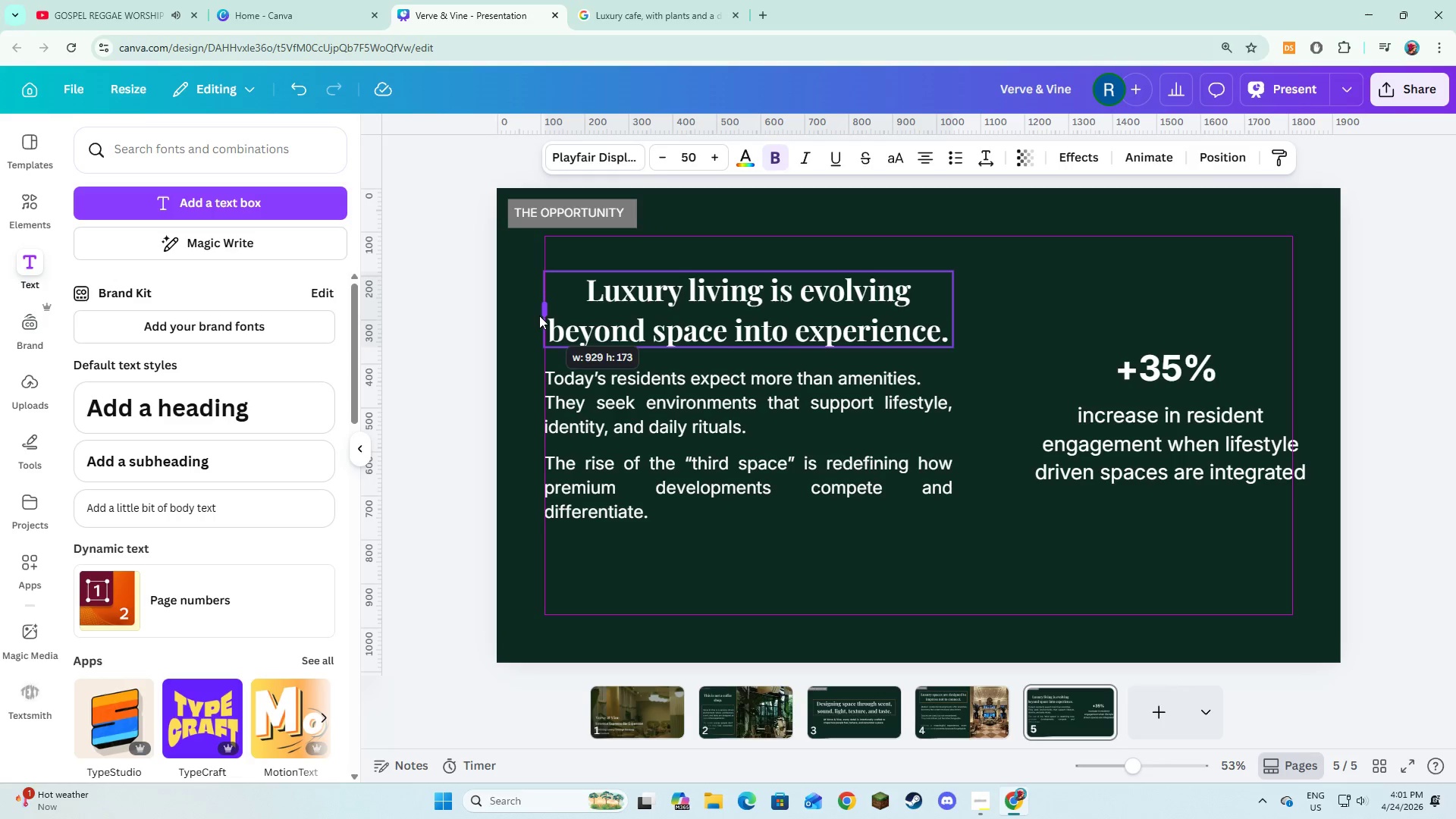 
left_click([631, 381])
 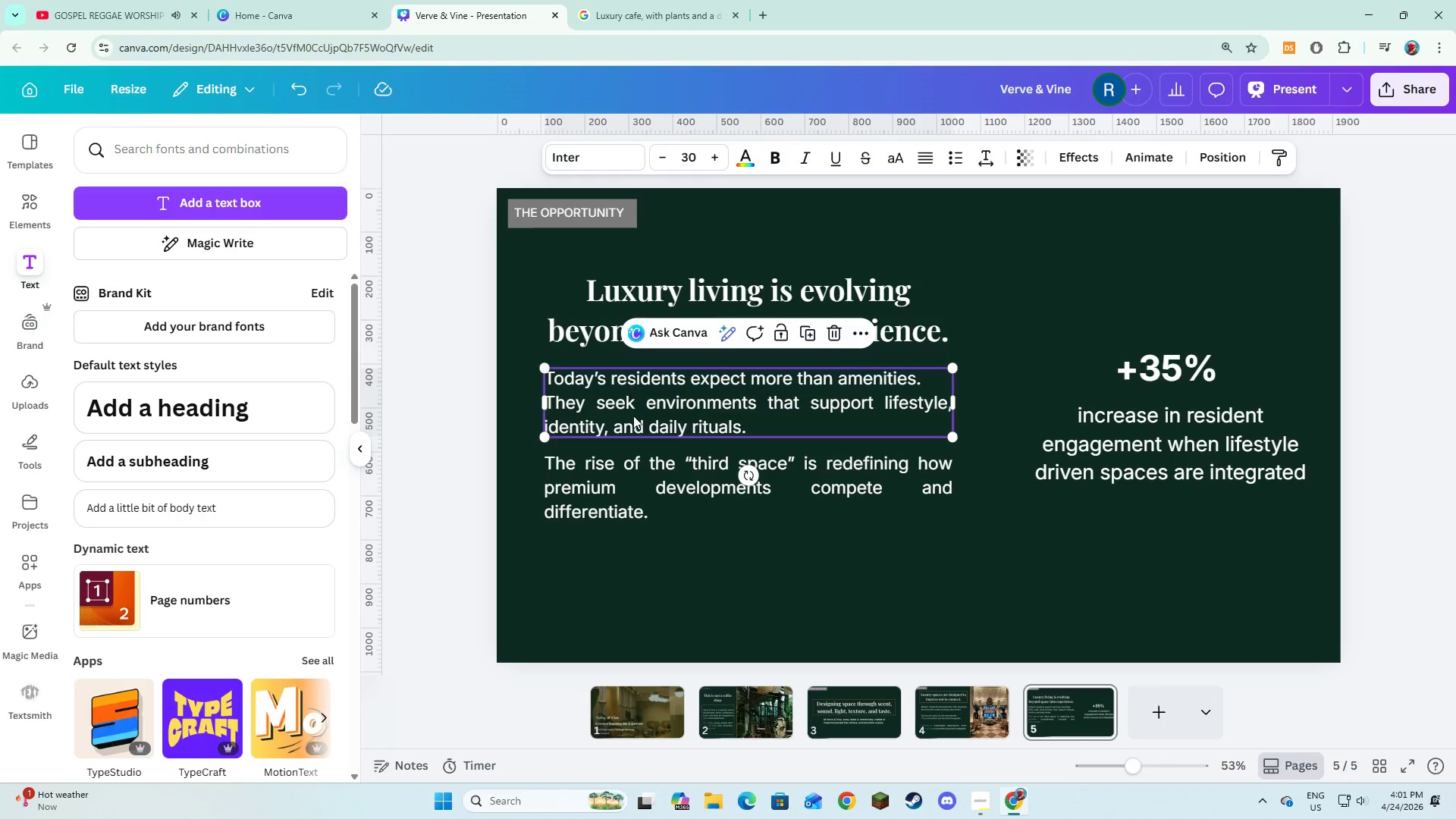 
hold_key(key=ShiftLeft, duration=0.69)
left_click([633, 463])
 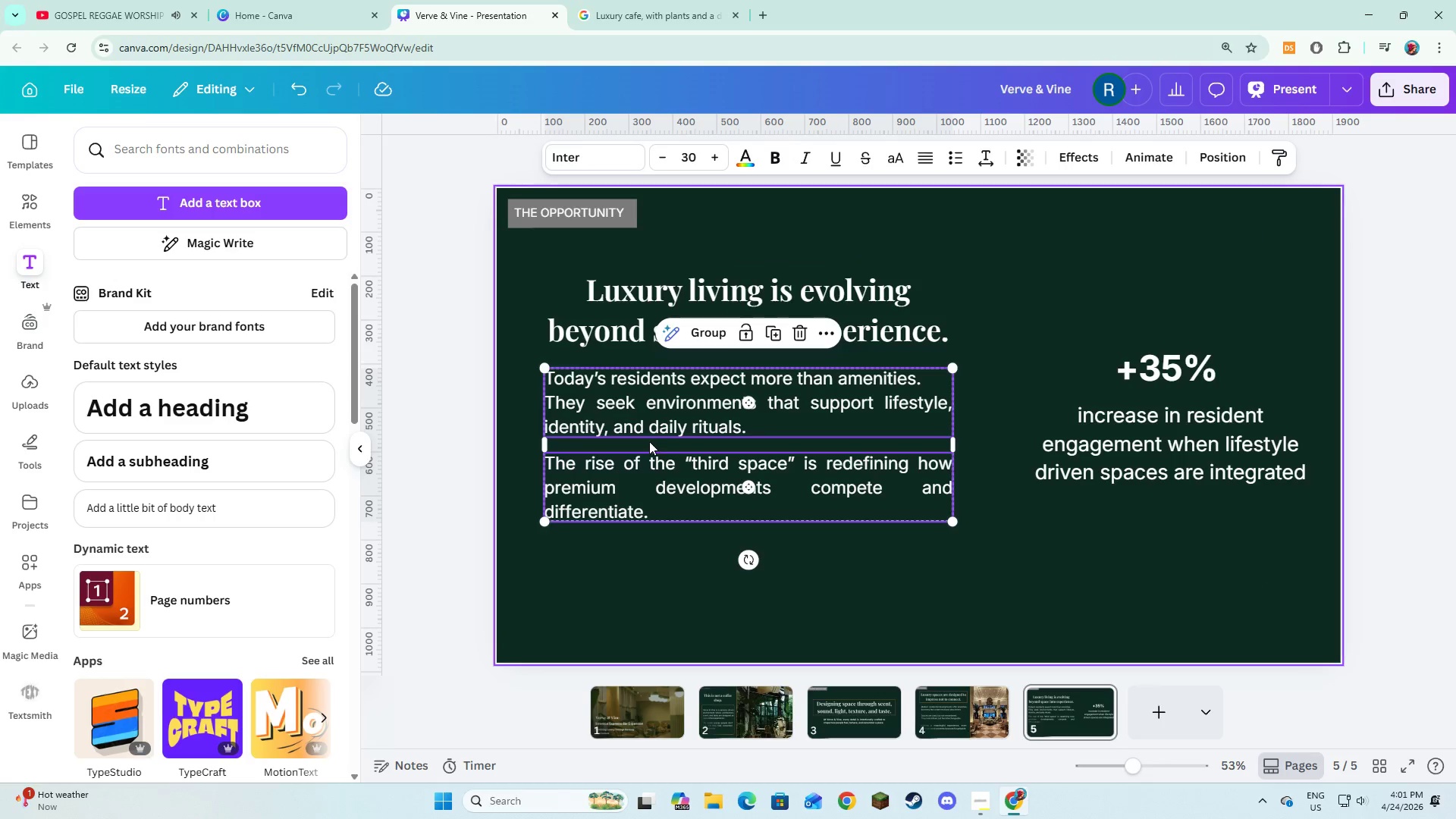 
left_click_drag(start_coordinate=[649, 441], to_coordinate=[651, 457])
 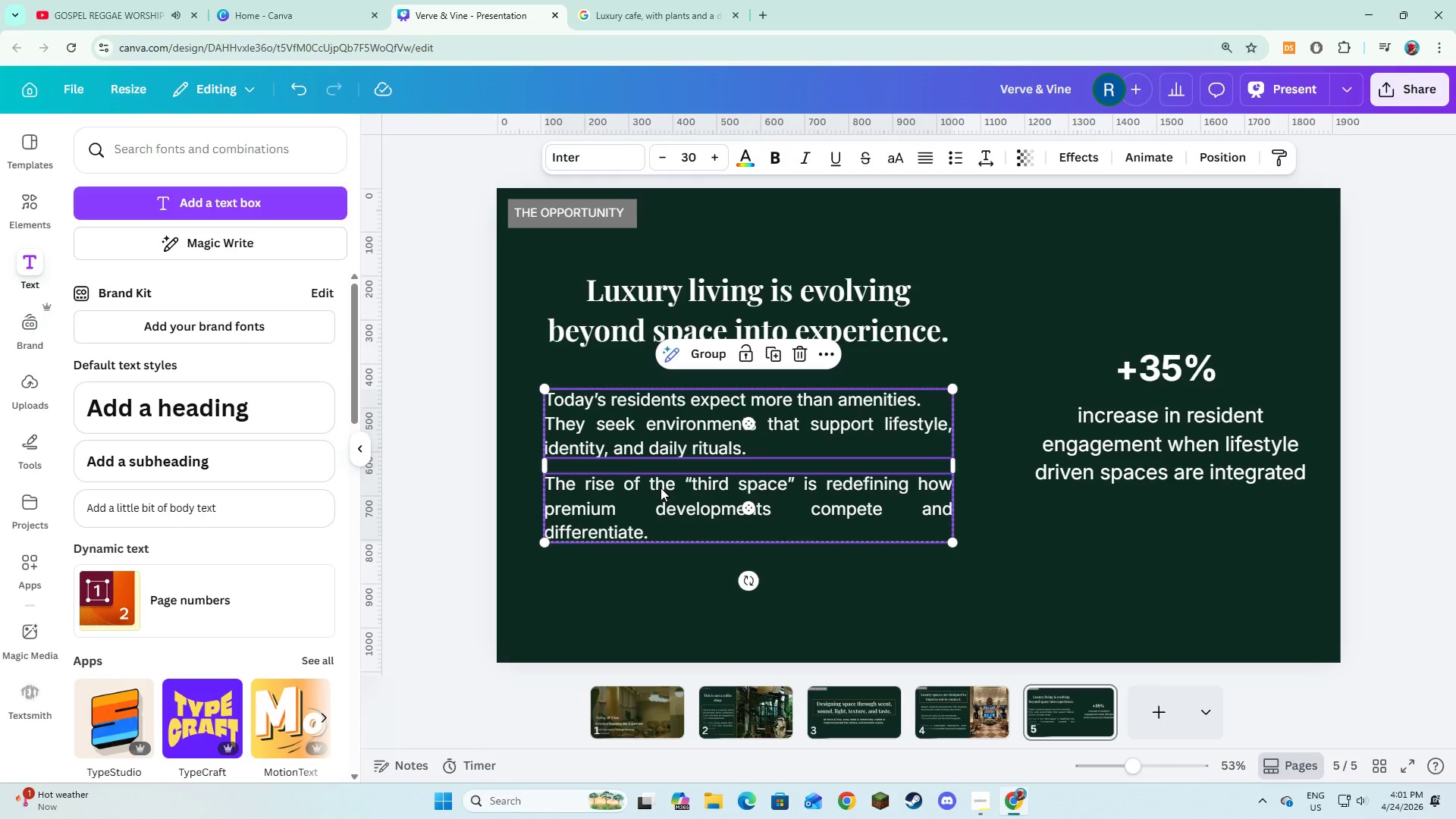 
left_click([661, 488])
 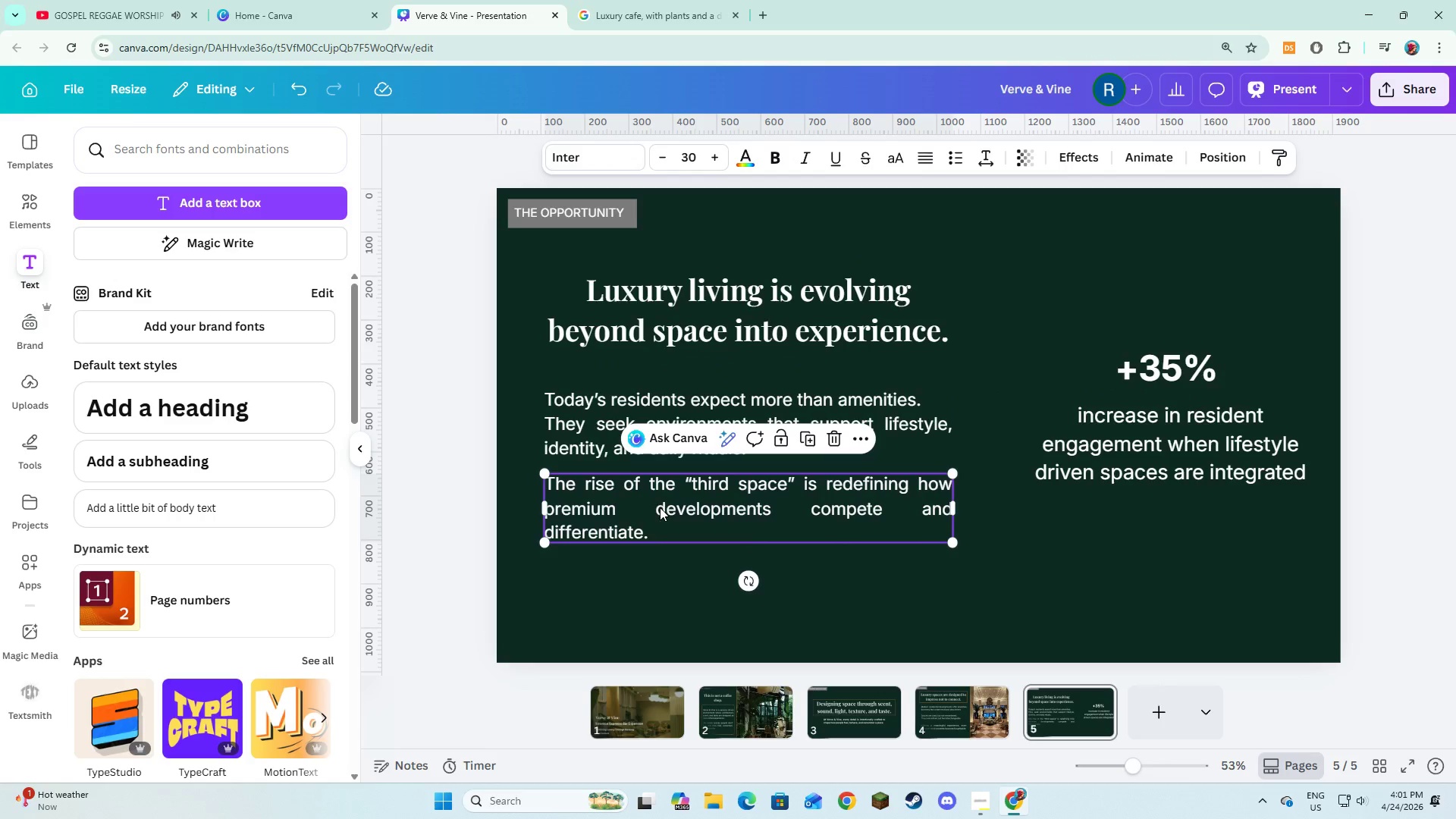 
left_click_drag(start_coordinate=[660, 504], to_coordinate=[657, 530])
 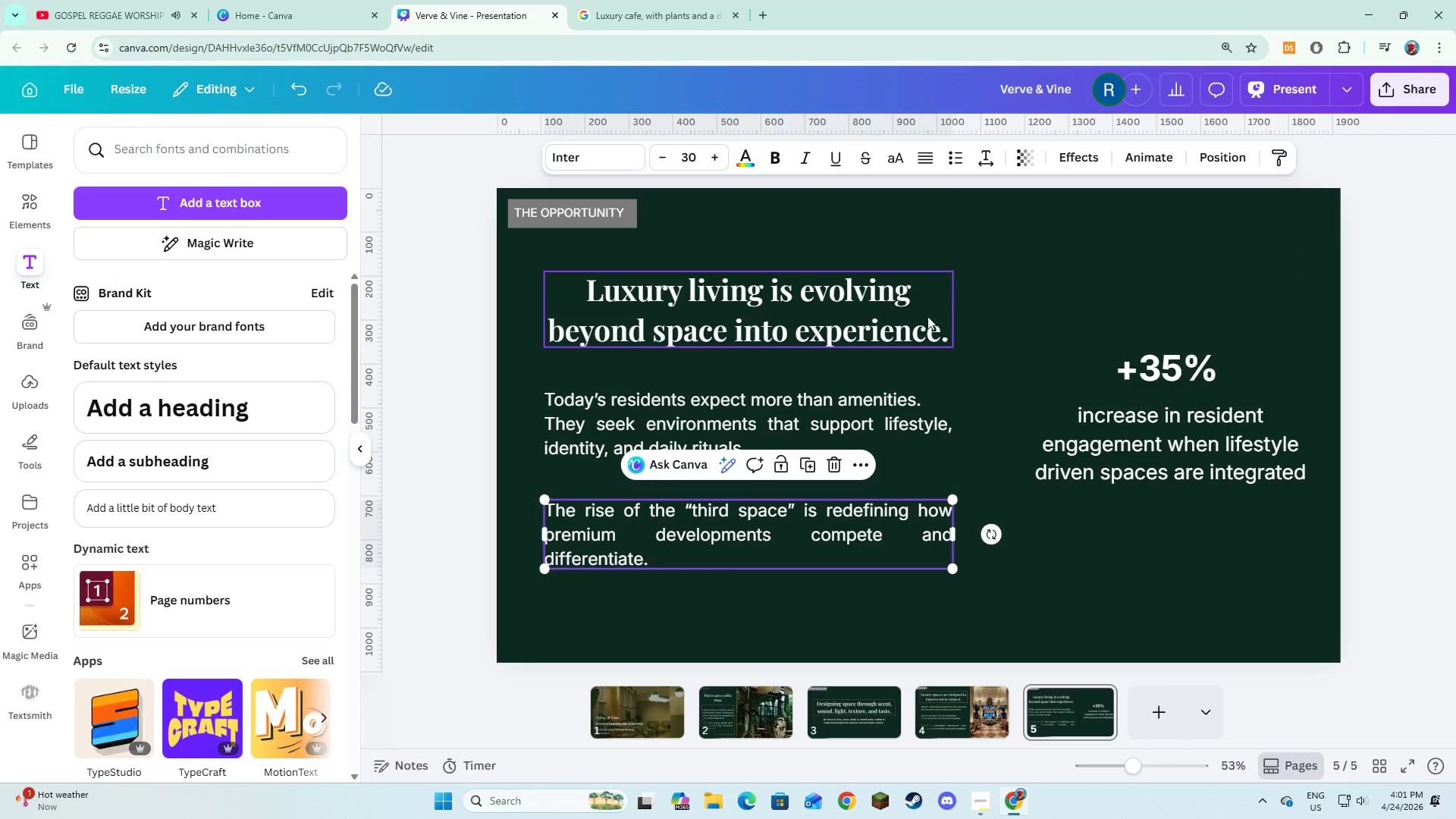 
left_click([968, 304])
 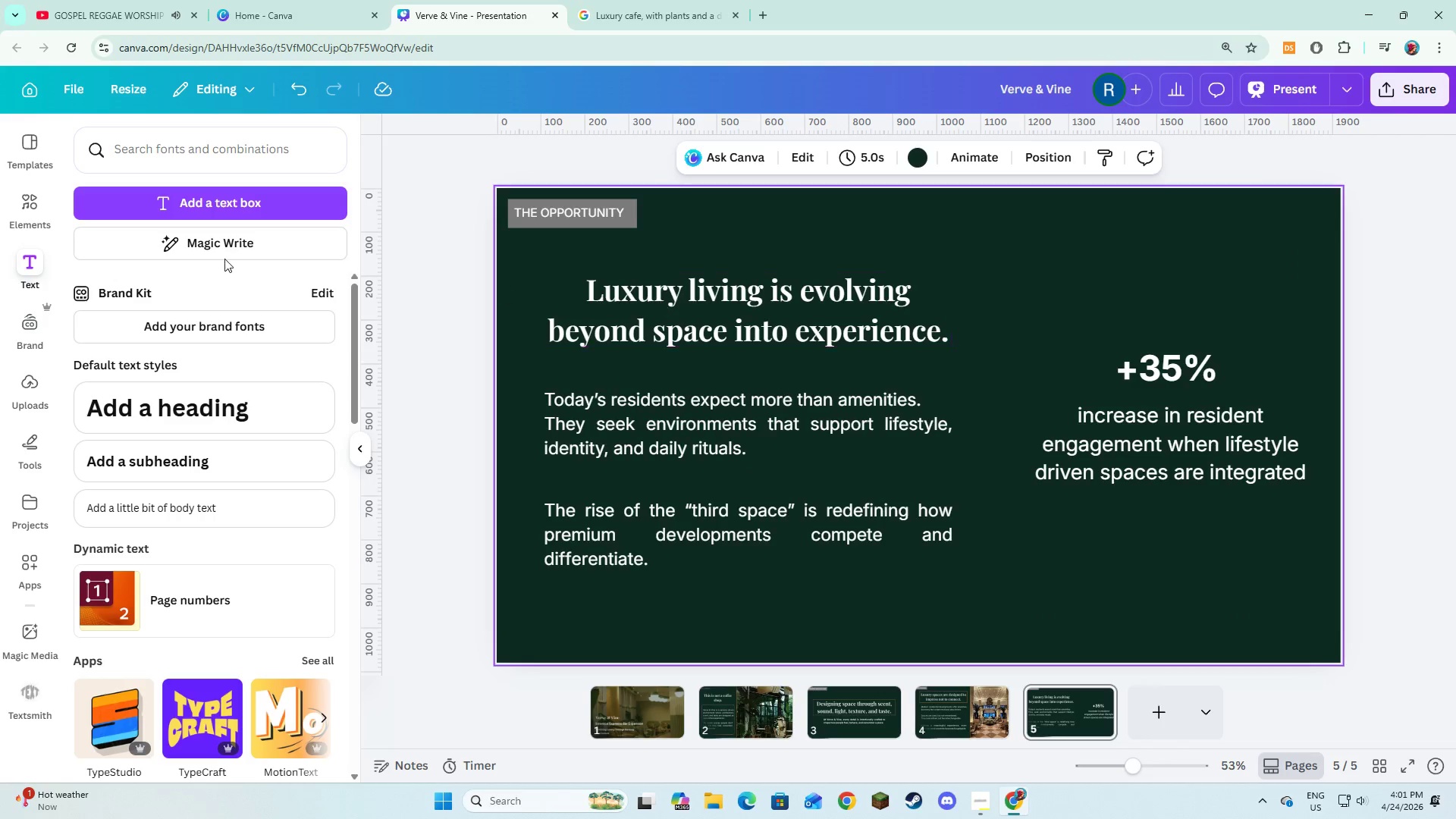 
left_click([15, 193])
 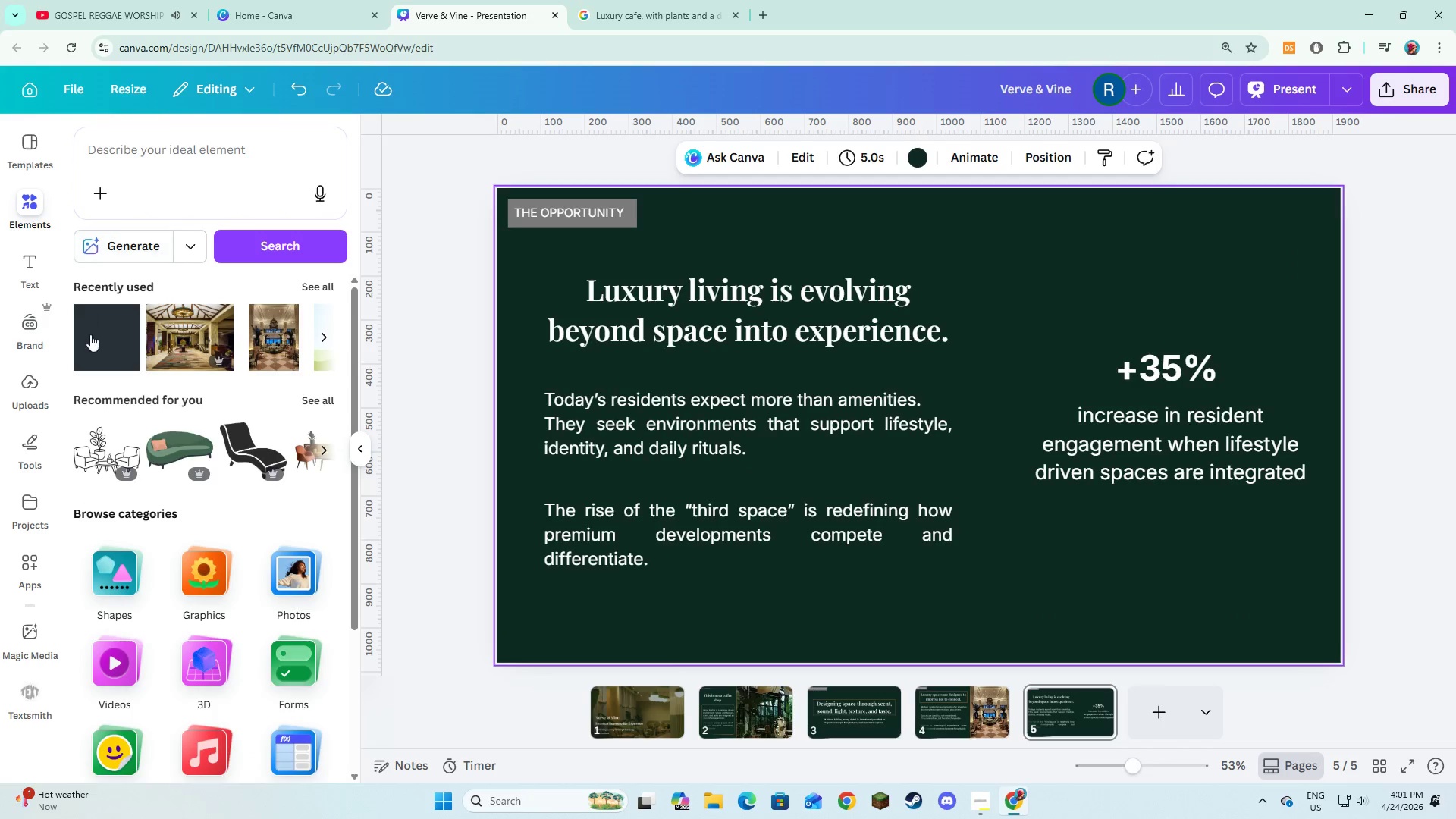 
left_click([95, 343])
 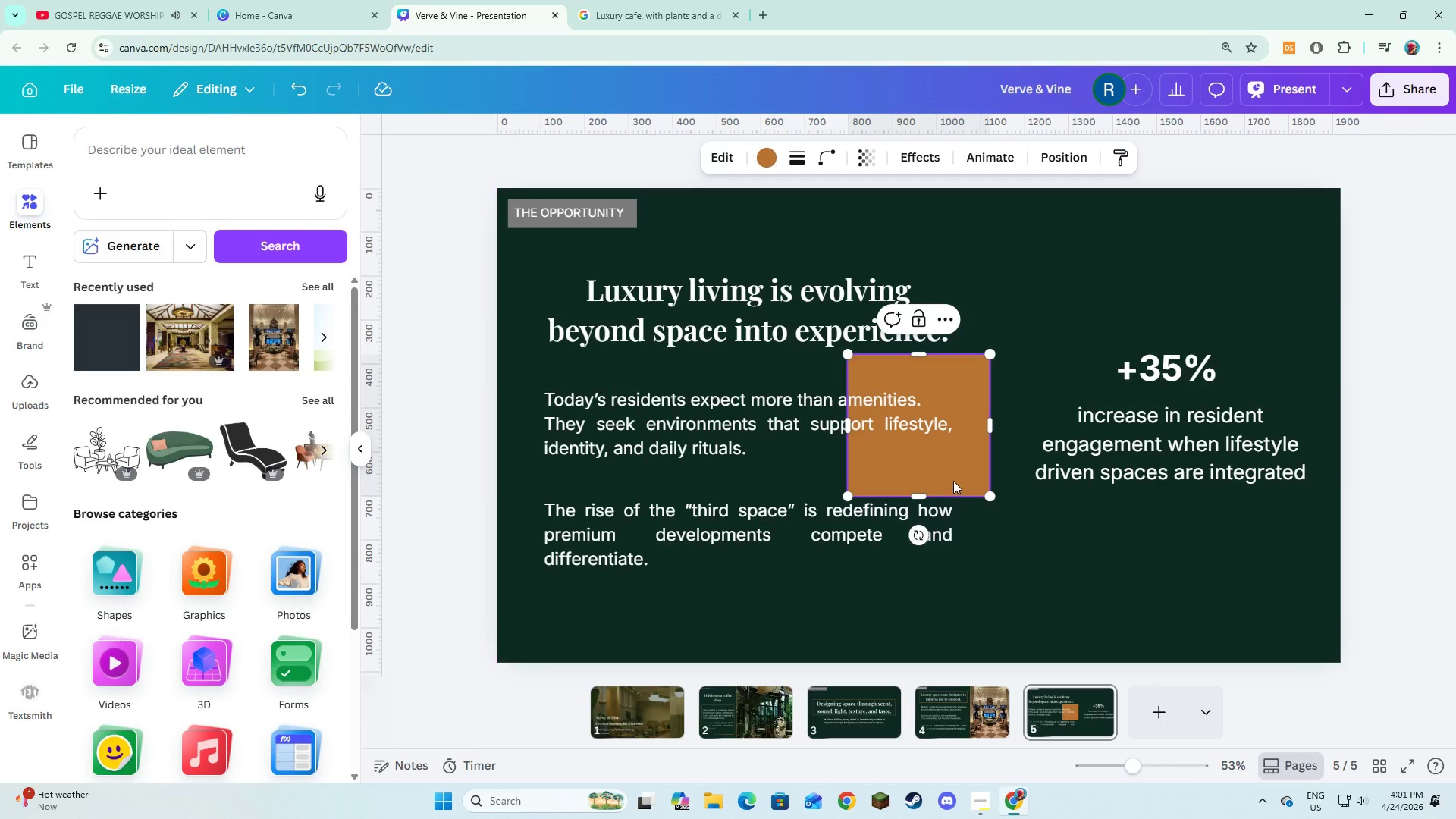 
left_click_drag(start_coordinate=[950, 478], to_coordinate=[1127, 465])
 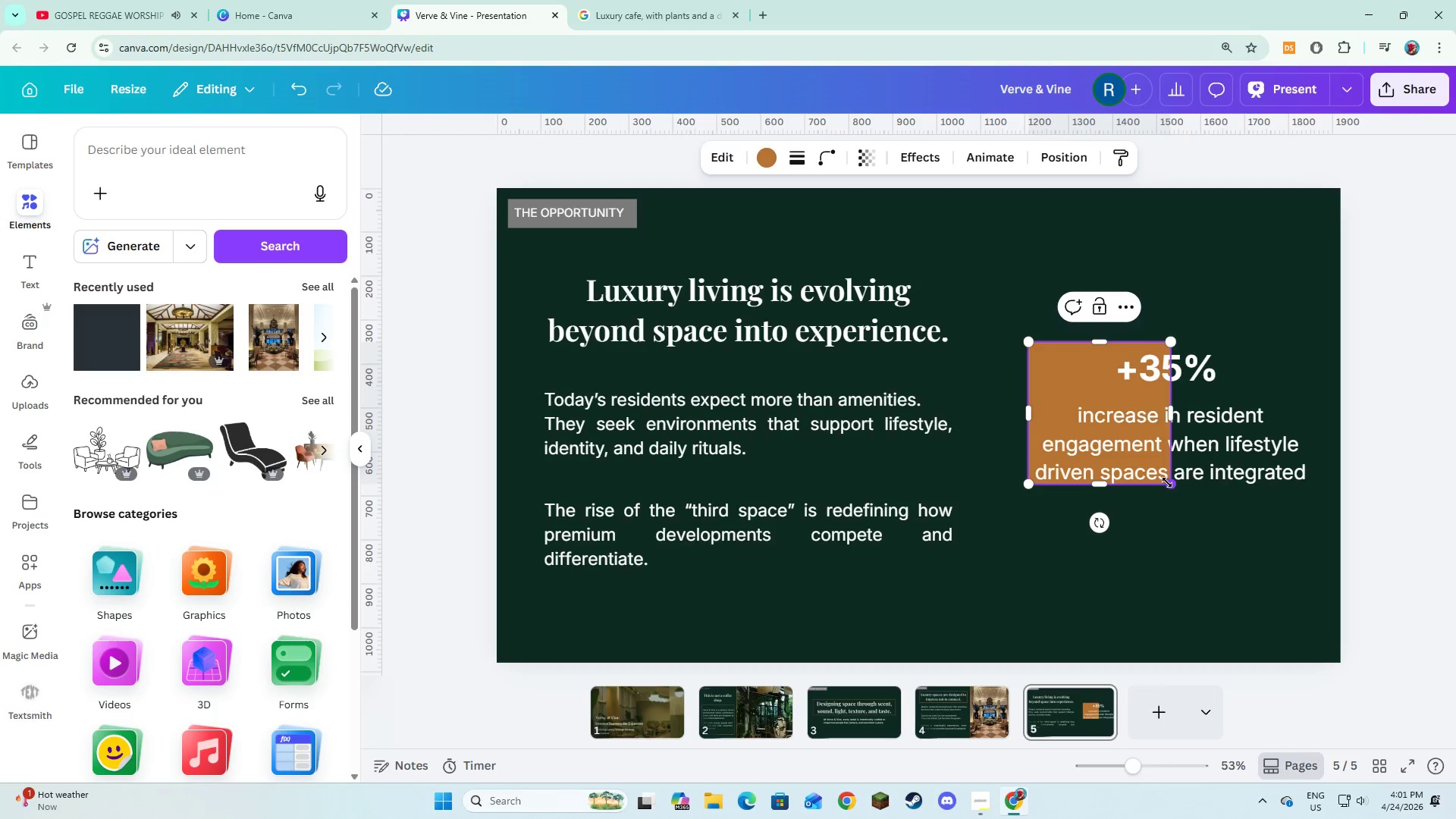 
left_click_drag(start_coordinate=[1169, 483], to_coordinate=[1317, 539])
 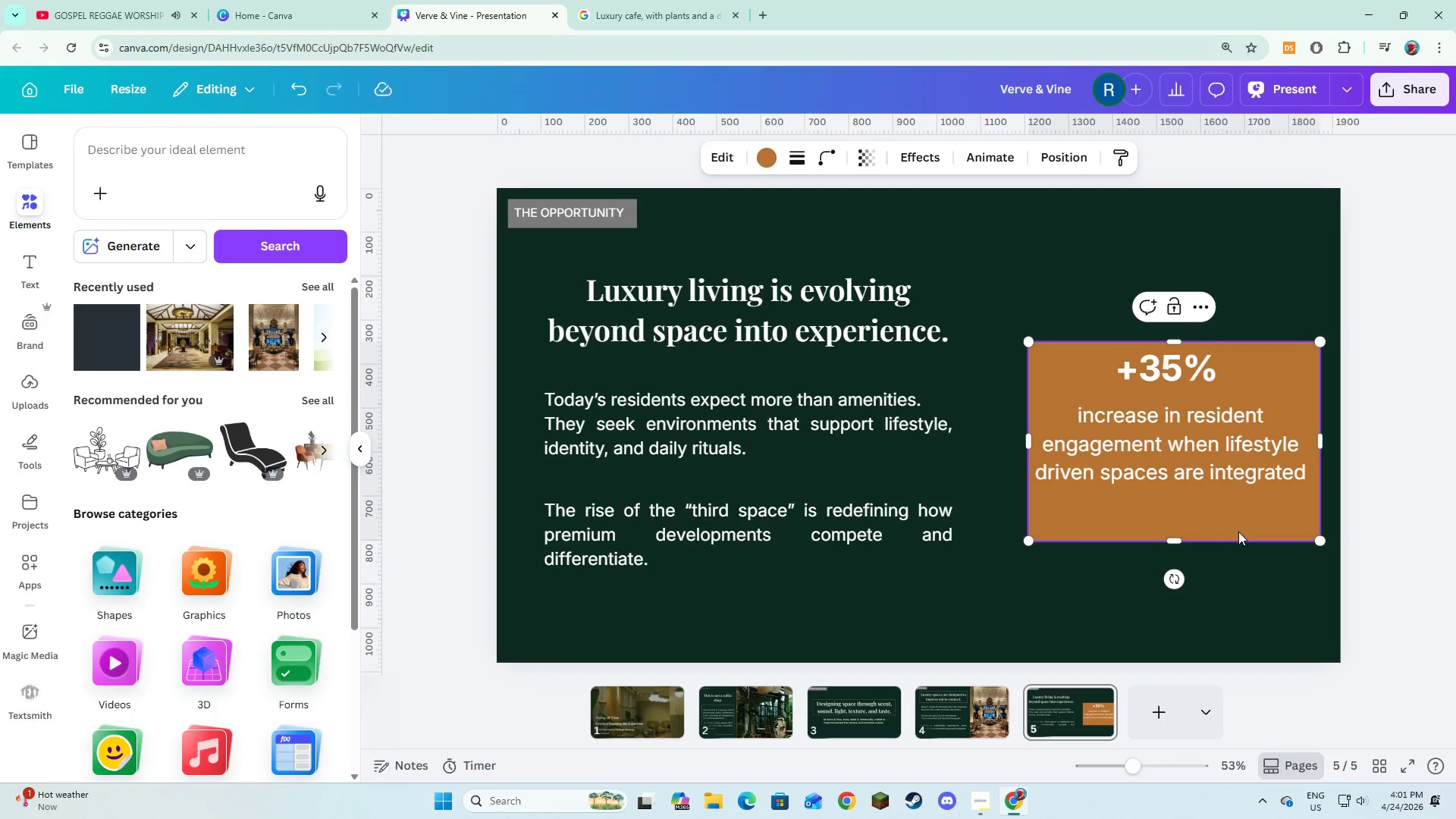 
left_click_drag(start_coordinate=[1238, 532], to_coordinate=[1237, 523])
 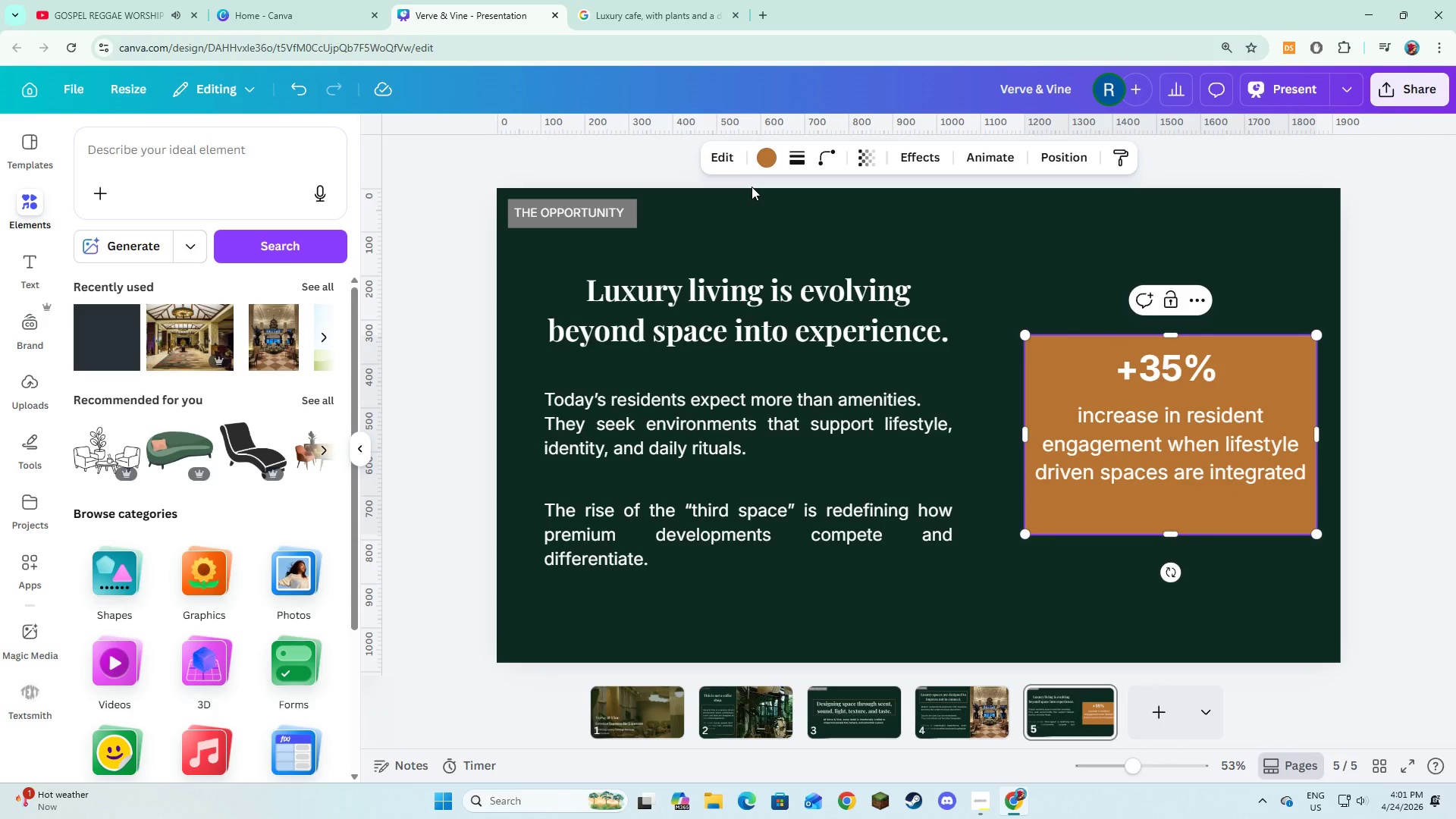 
wait(5.53)
 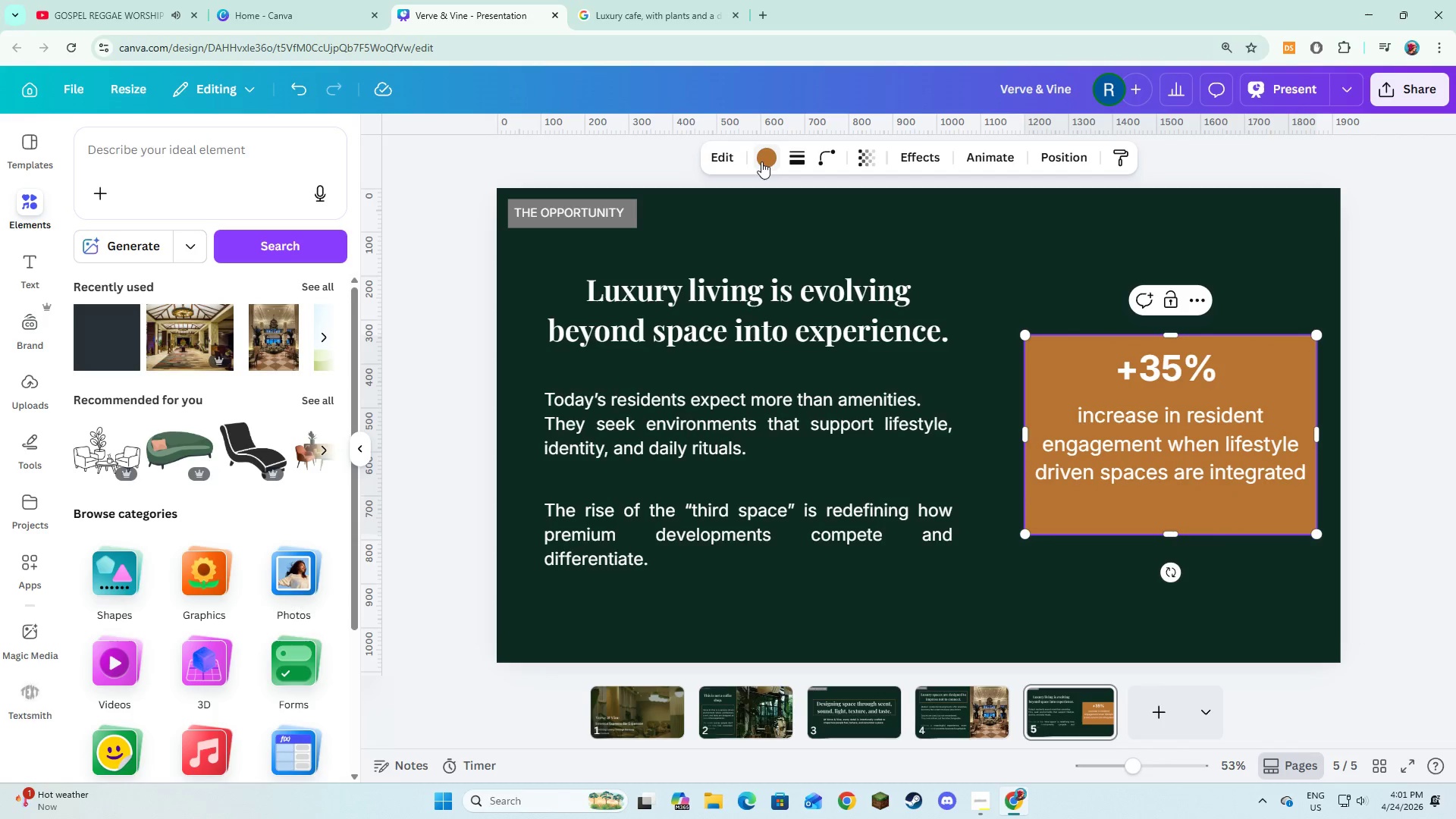 
left_click([760, 153])
 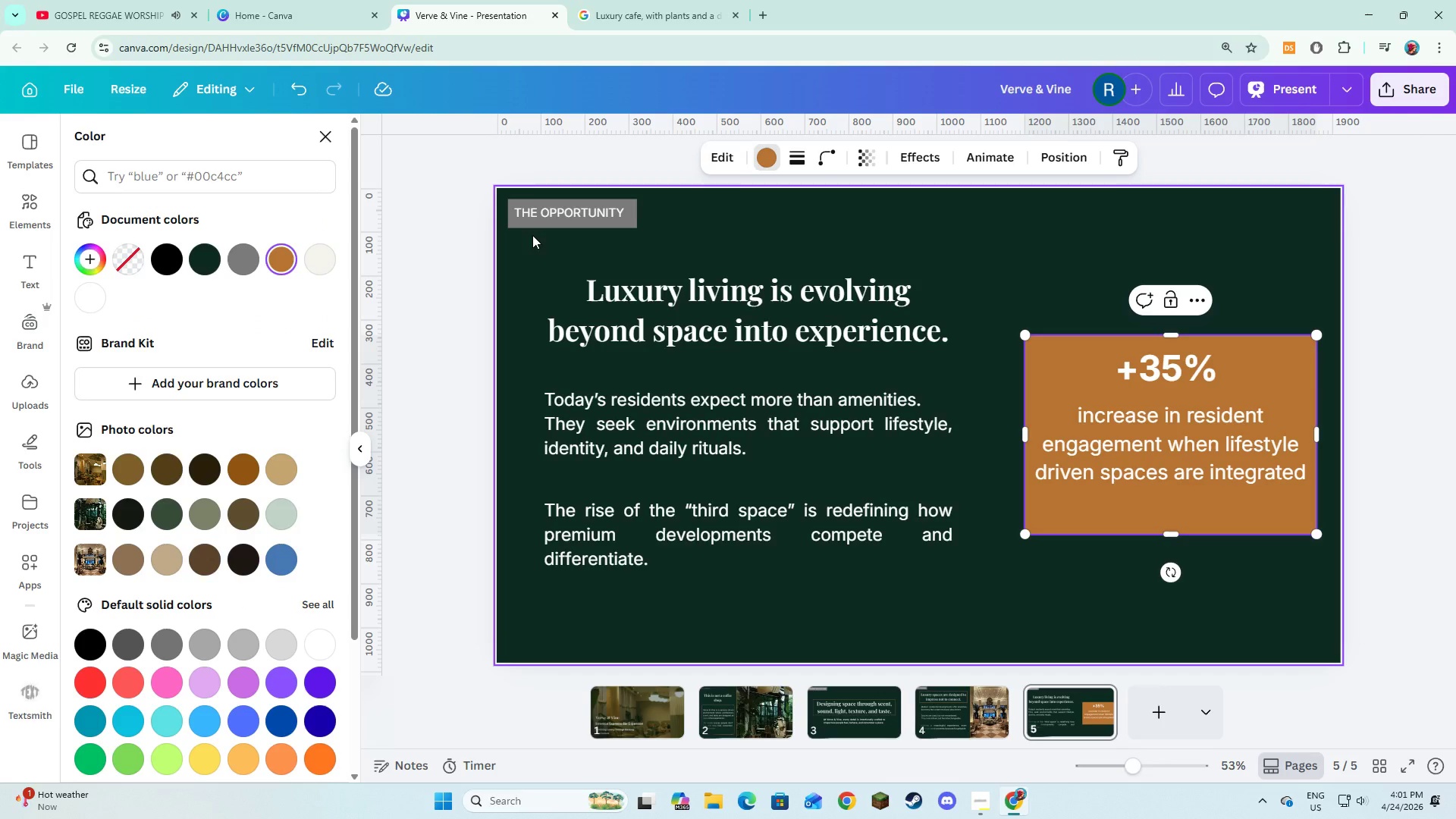 
wait(6.77)
 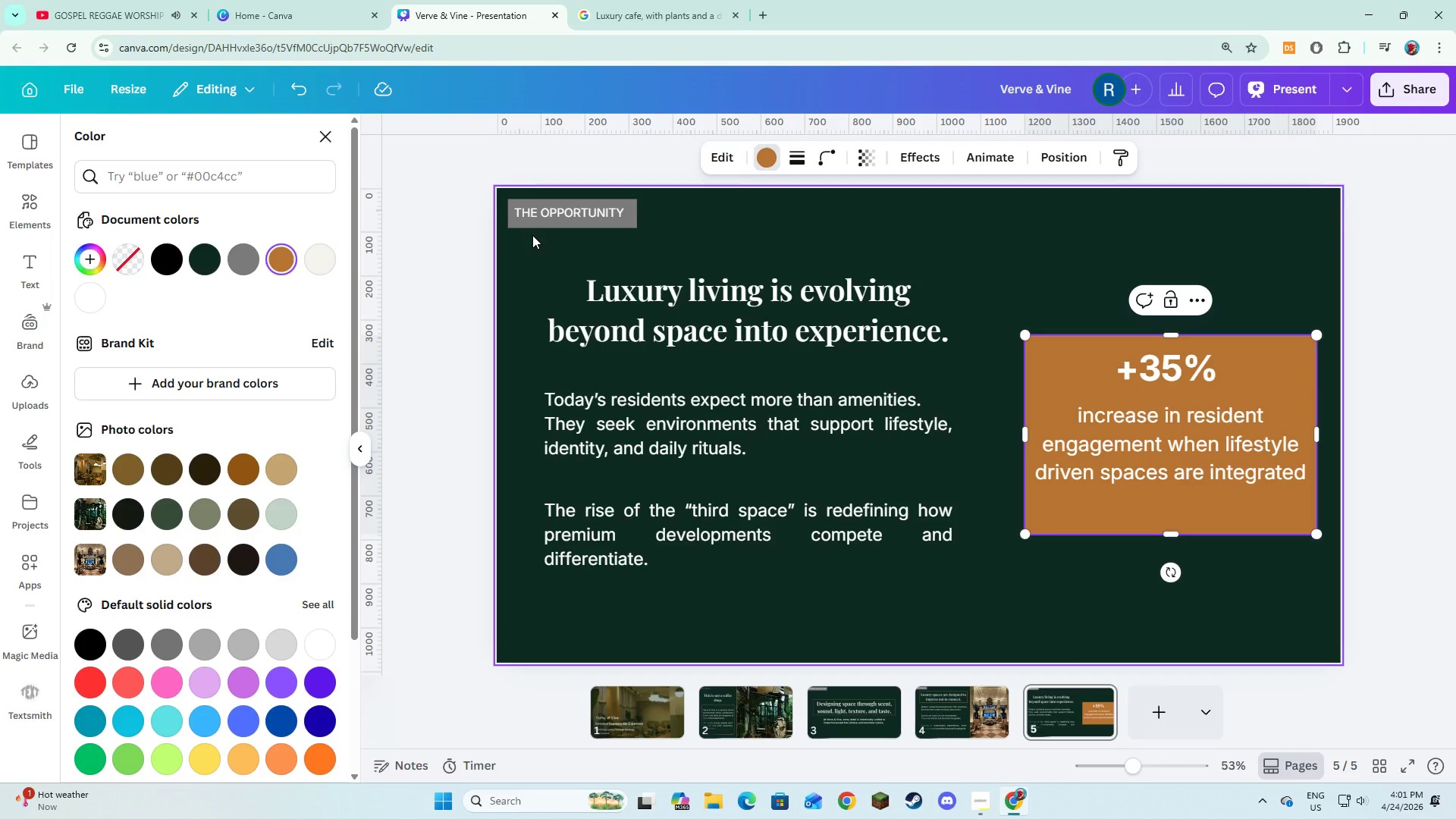 
mouse_move([230, 263])
 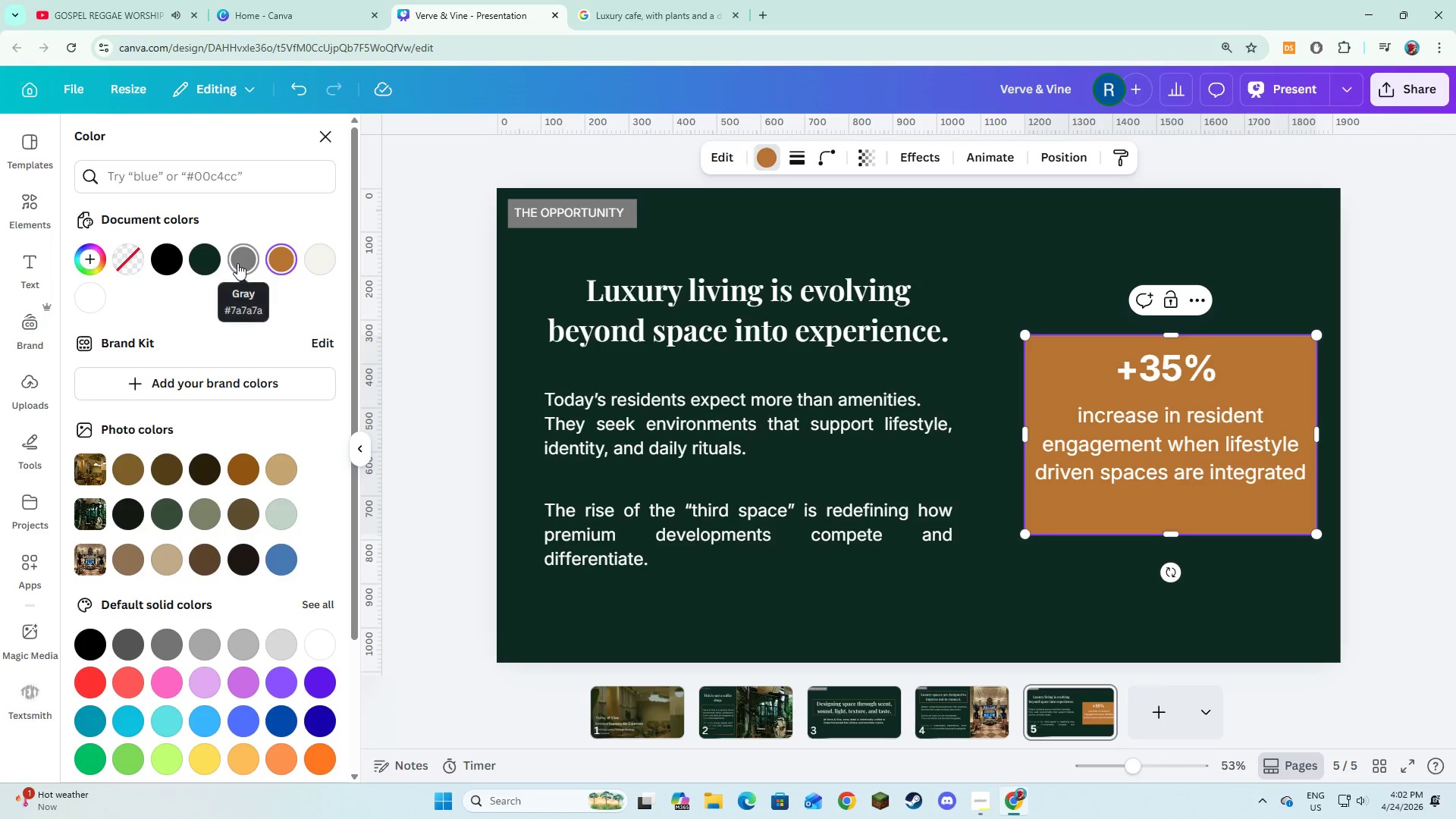 
left_click([237, 263])
 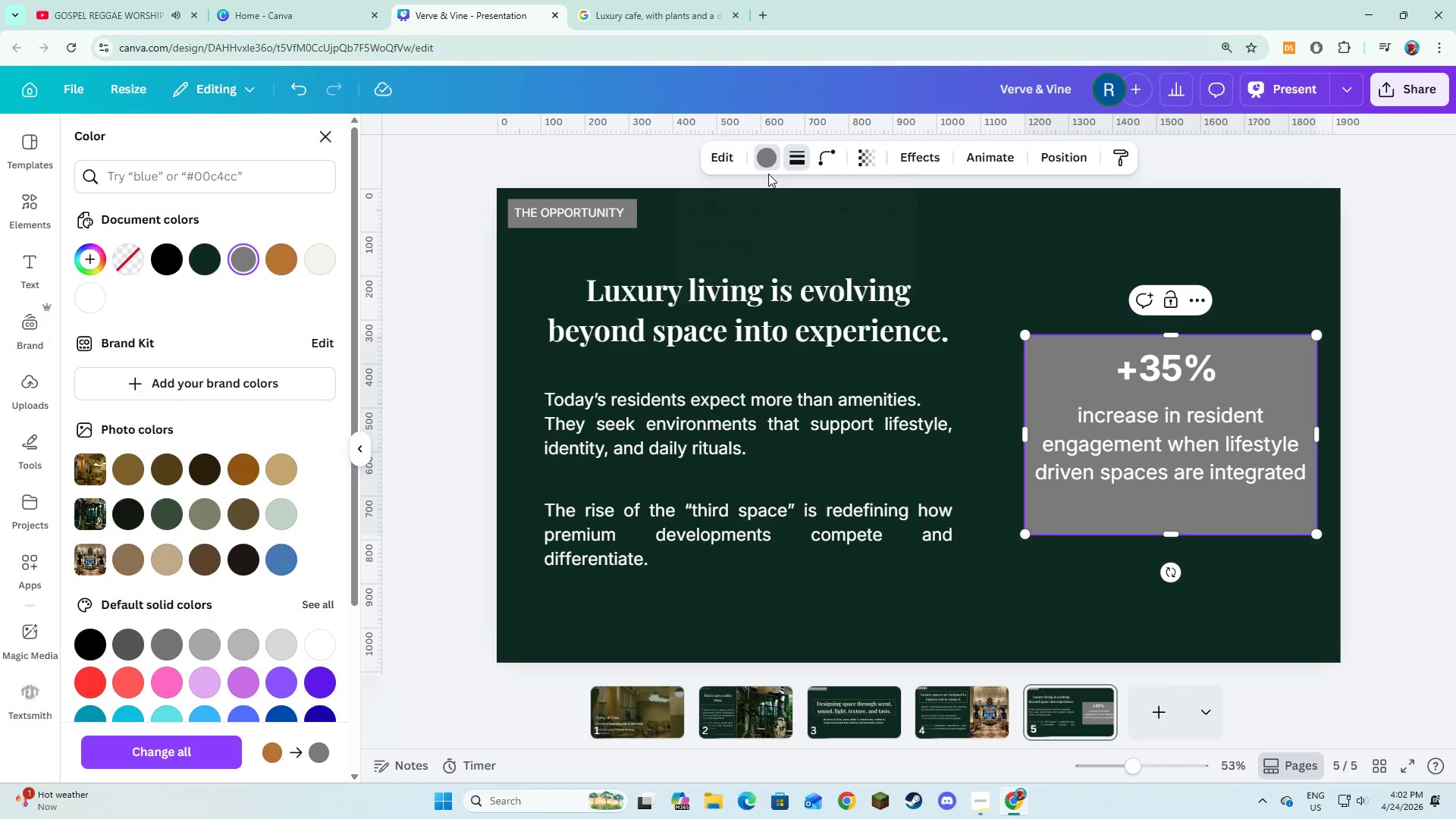 
left_click([747, 207])
 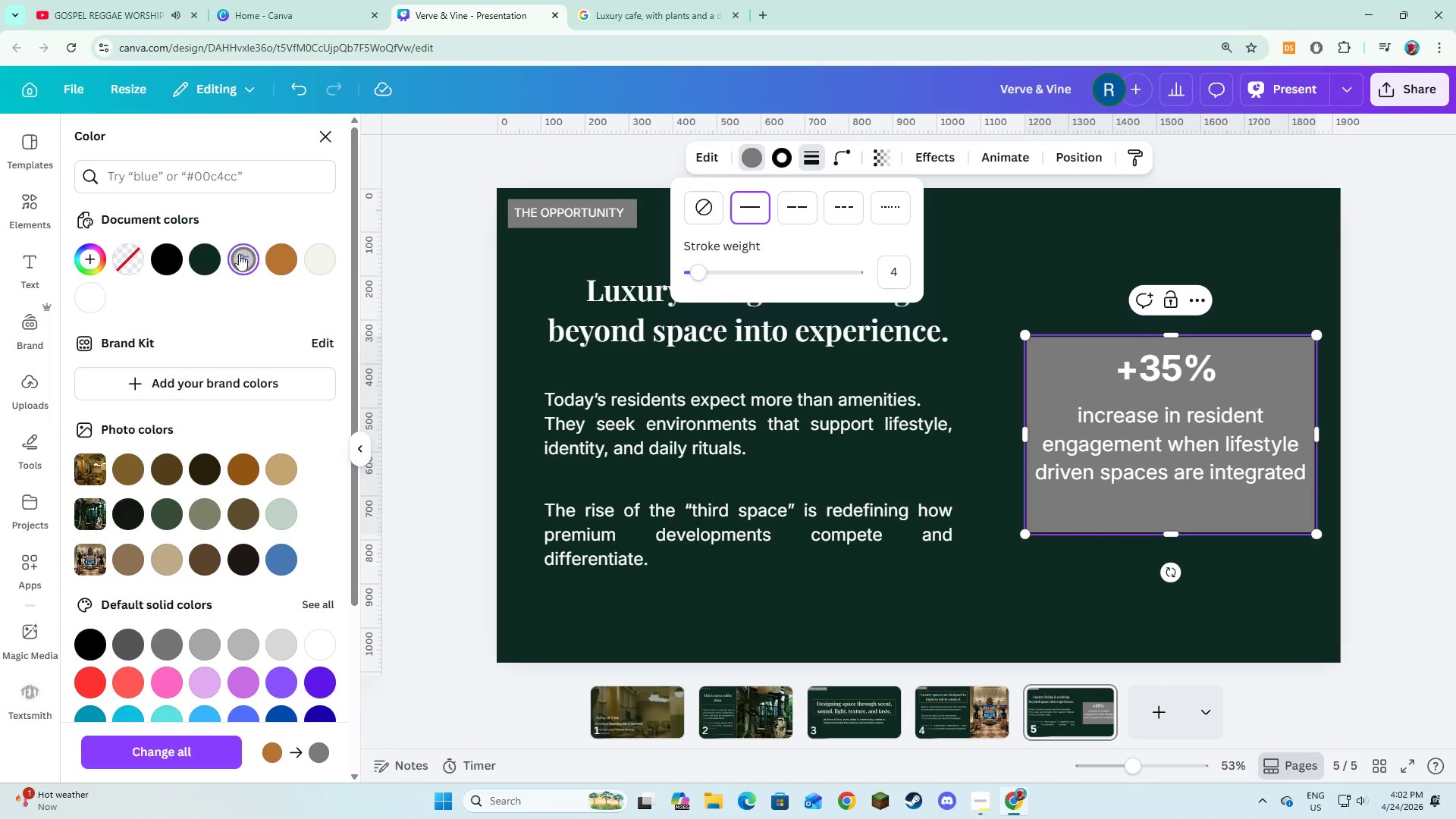 
left_click([282, 263])
 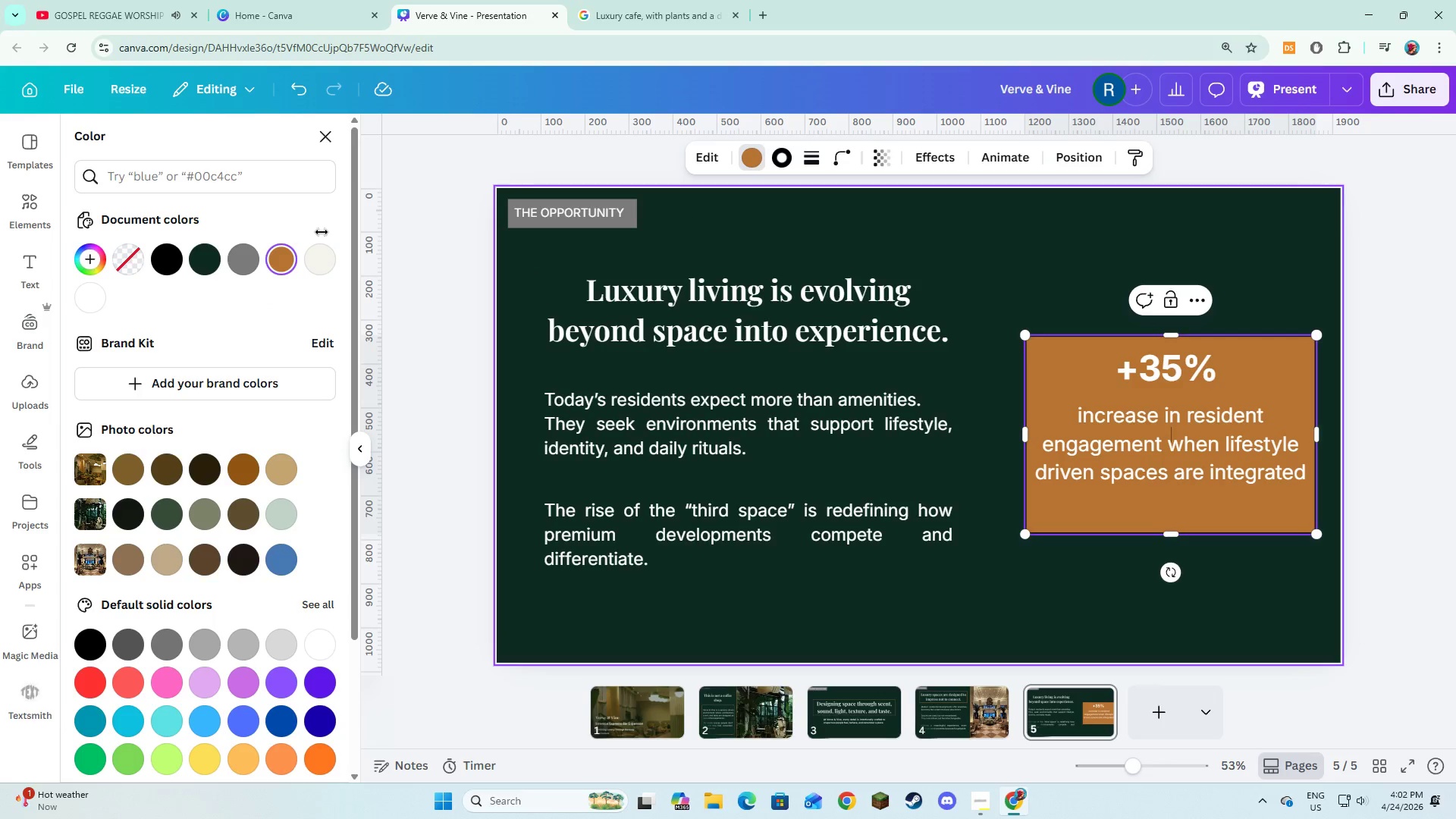 
left_click([234, 254])
 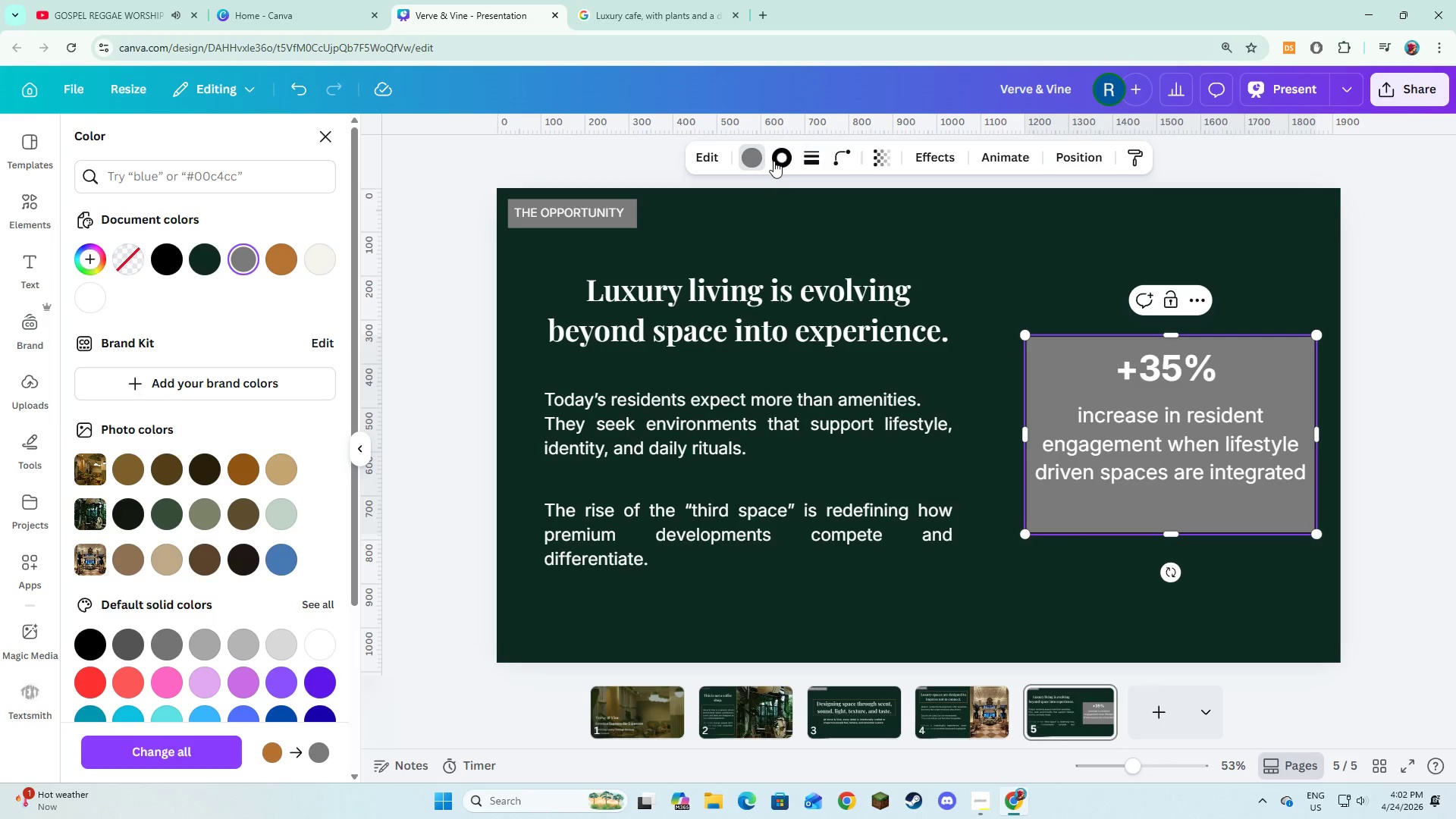 
left_click([774, 160])
 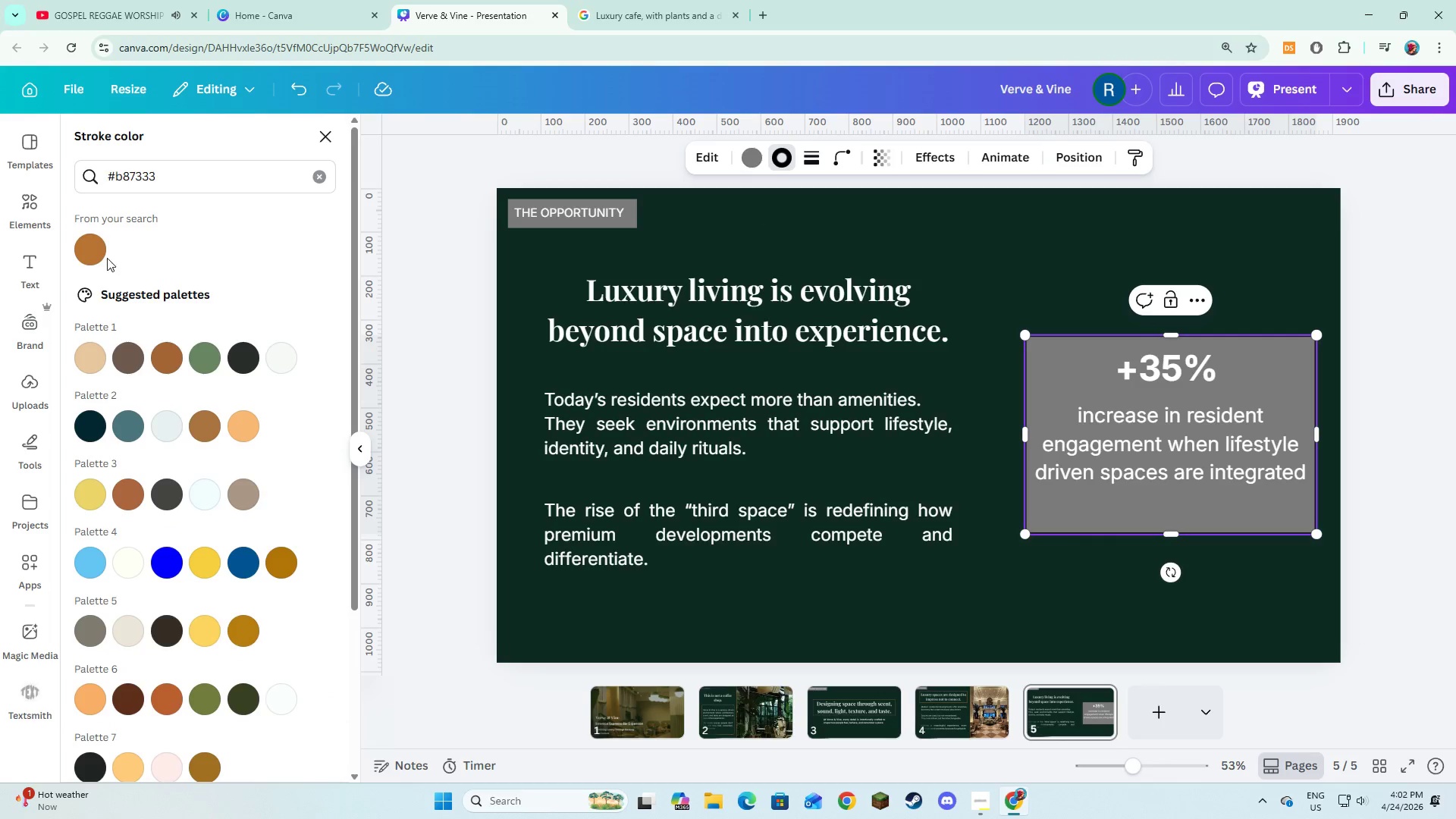 
left_click([98, 255])
 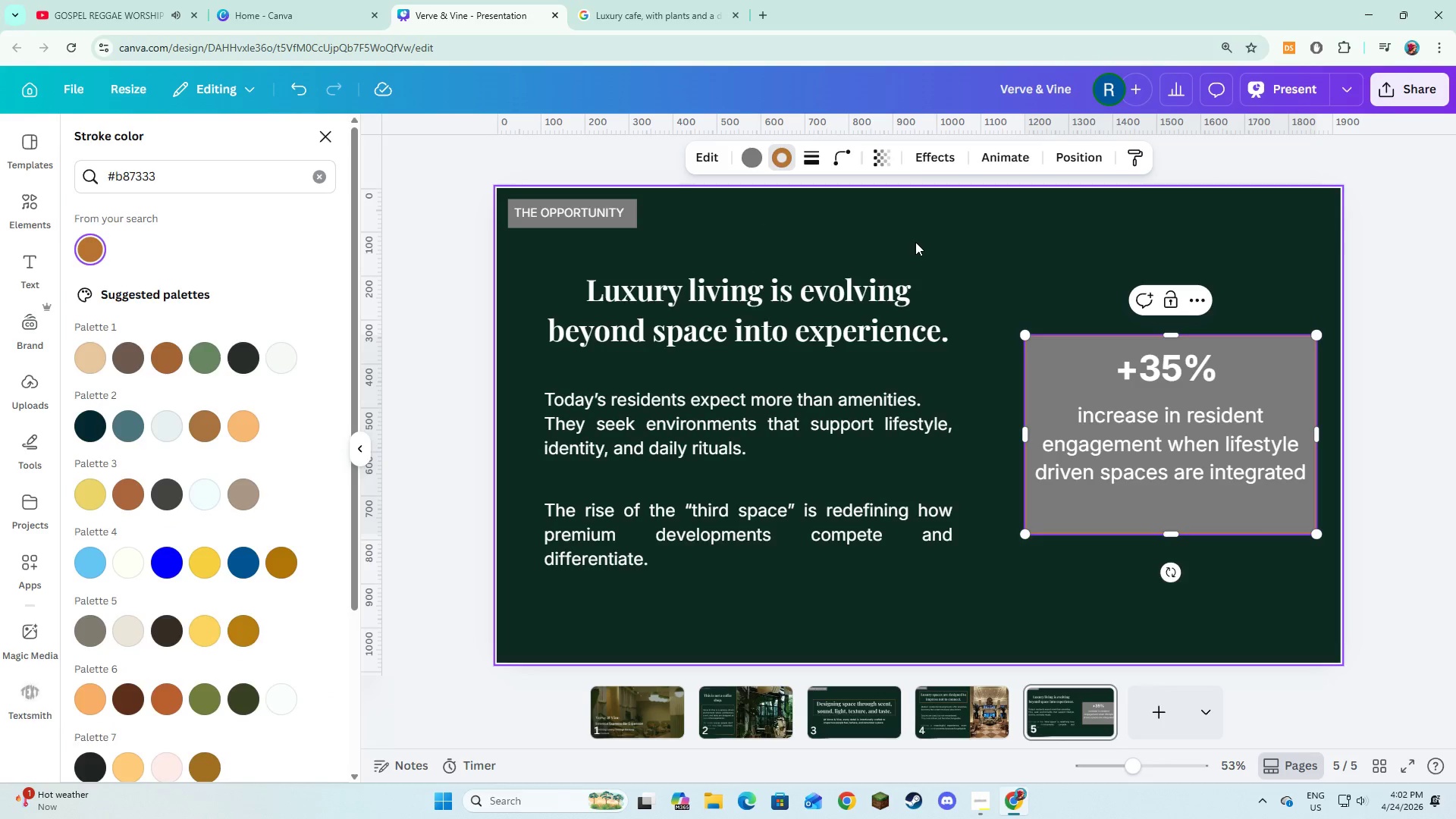 
double_click([915, 242])
 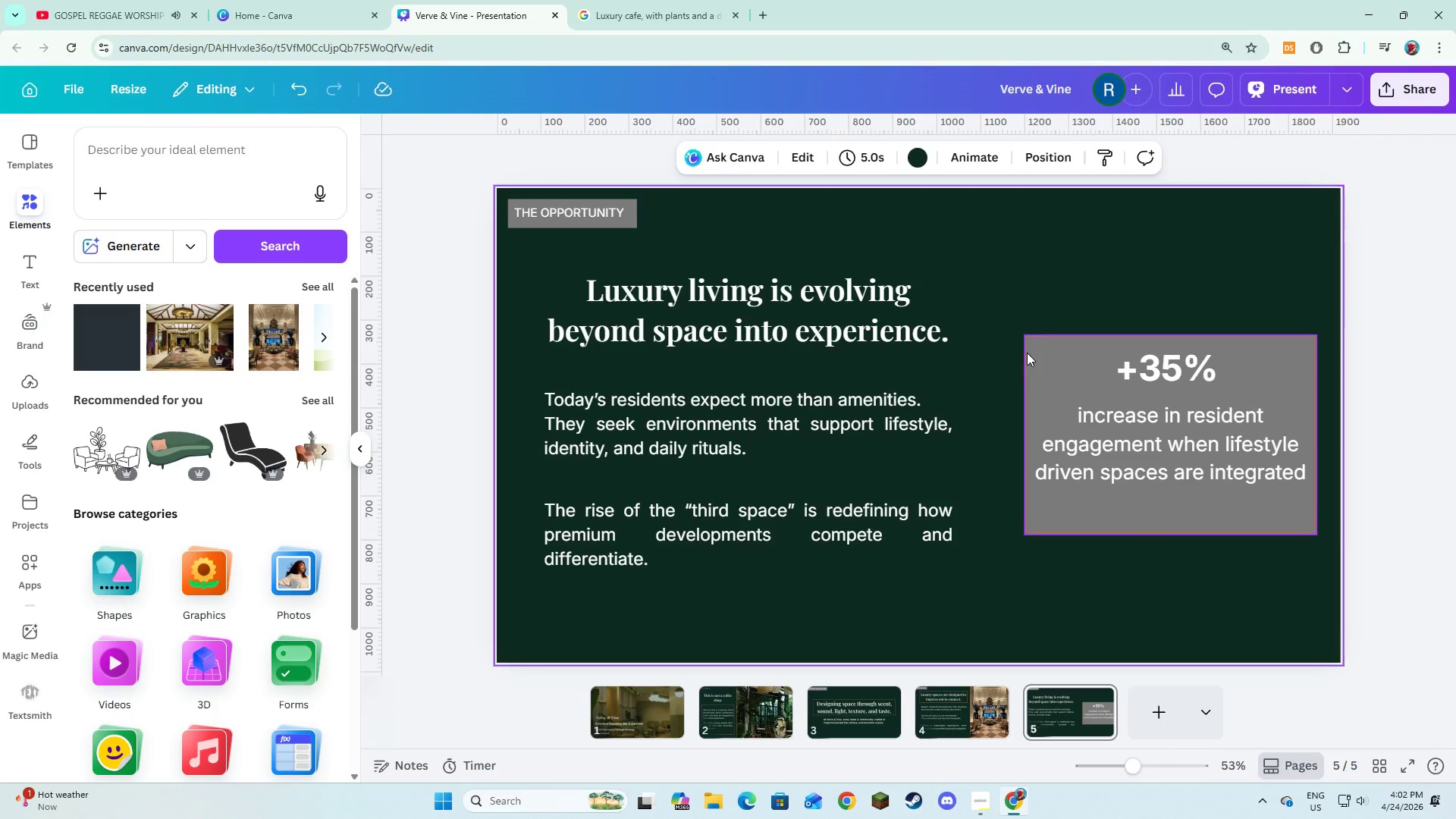 
left_click([1032, 352])
 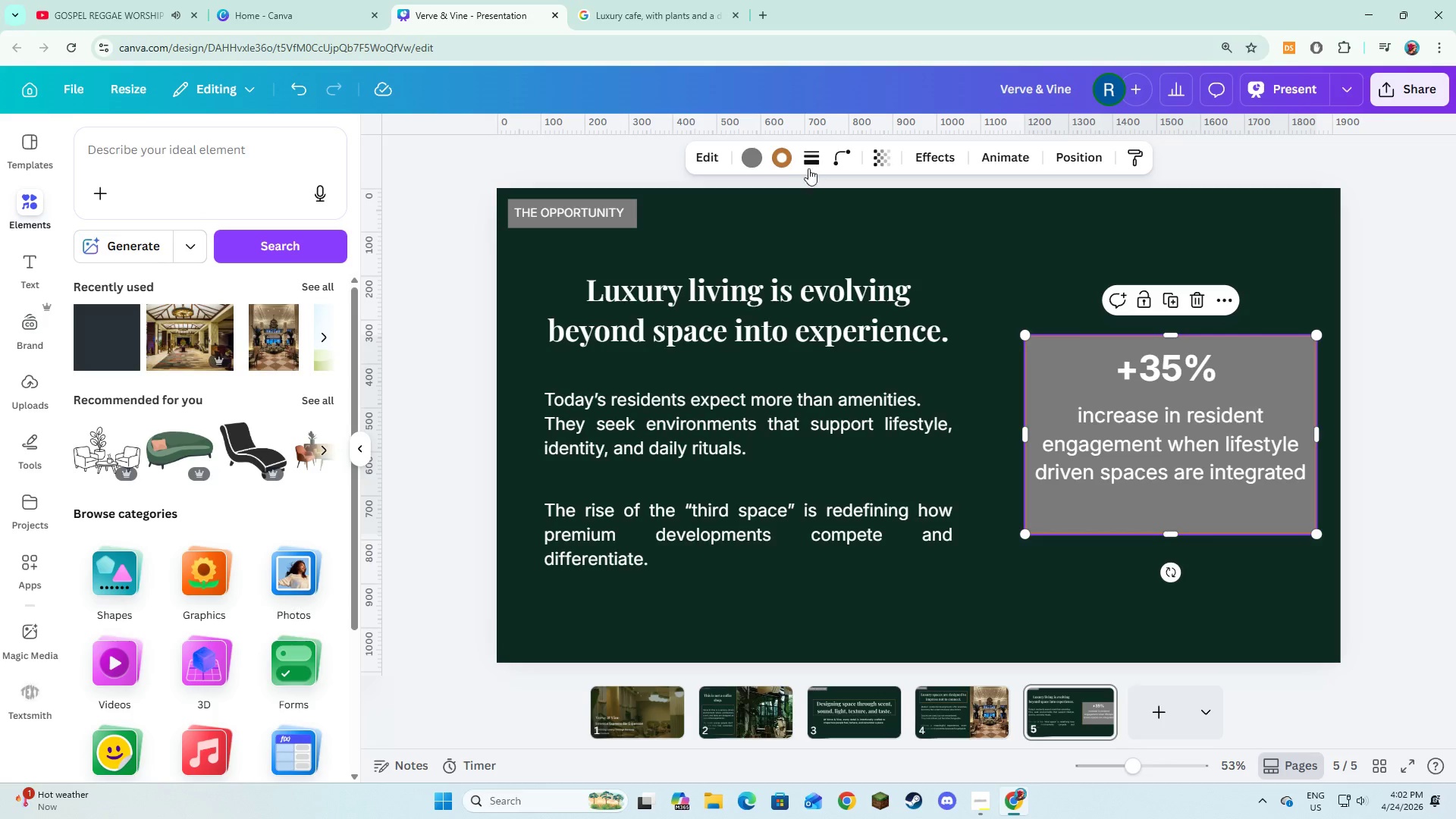 
left_click([810, 152])
 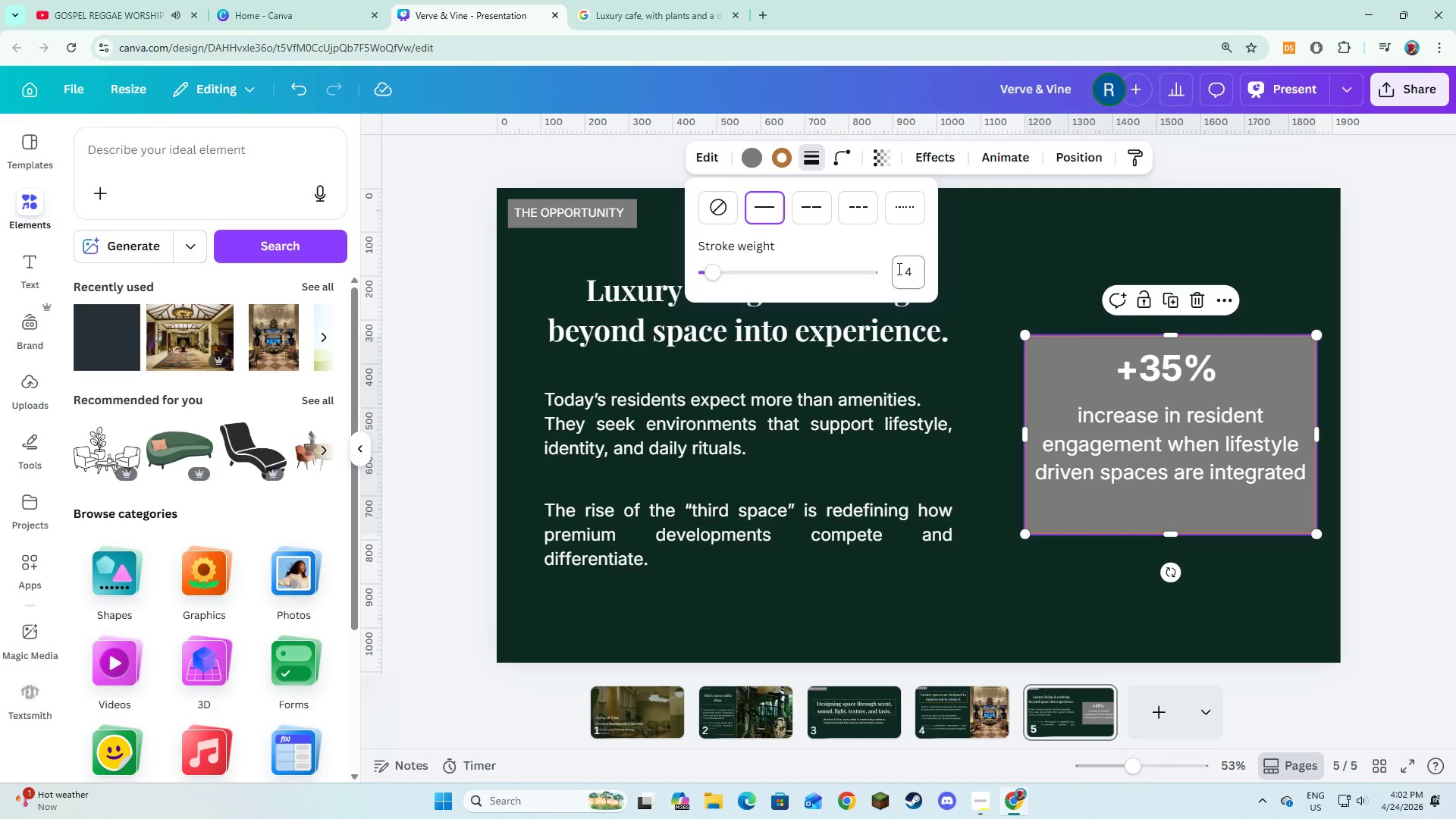 
left_click([899, 268])
 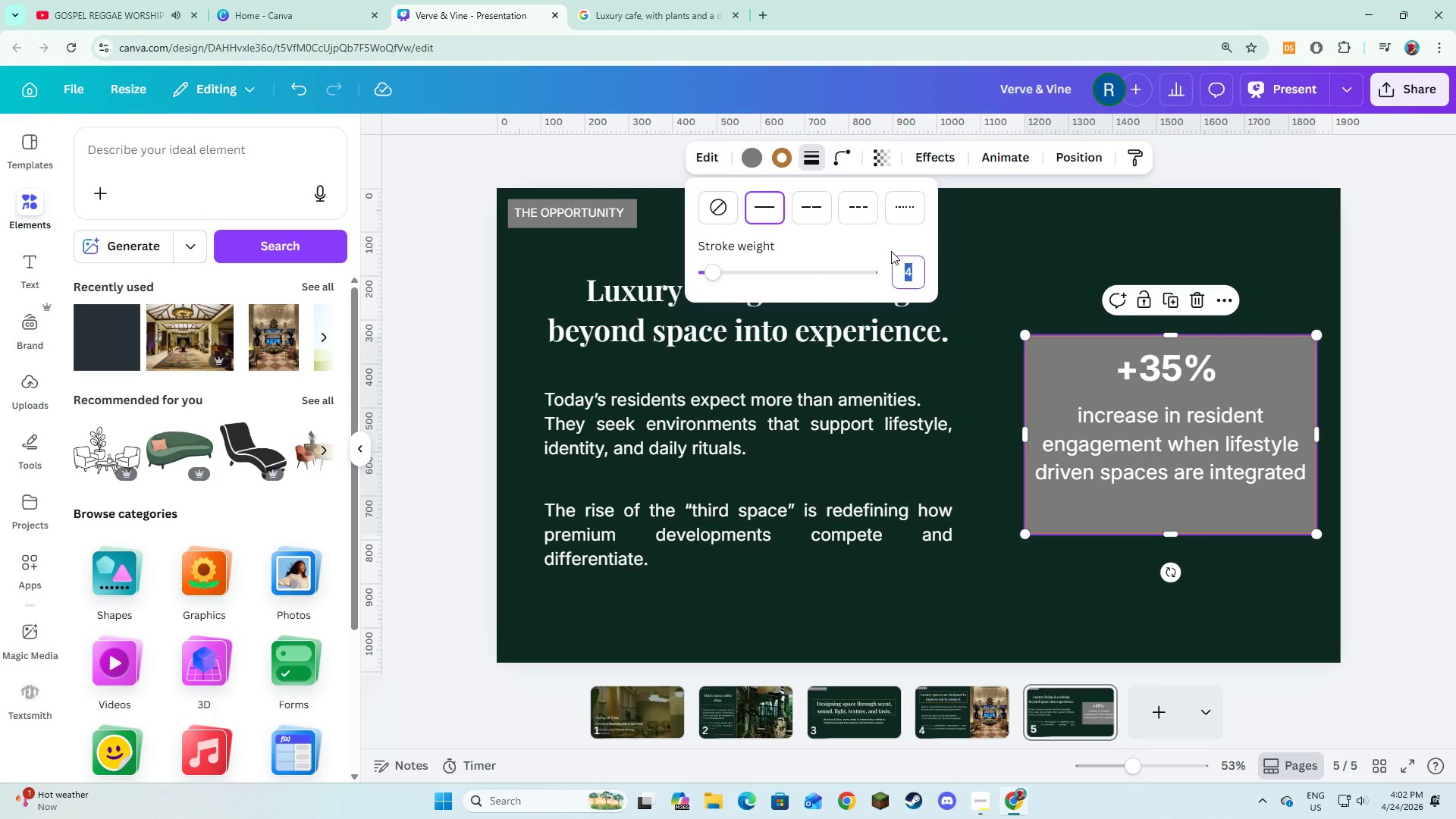 
key(Numpad6)
 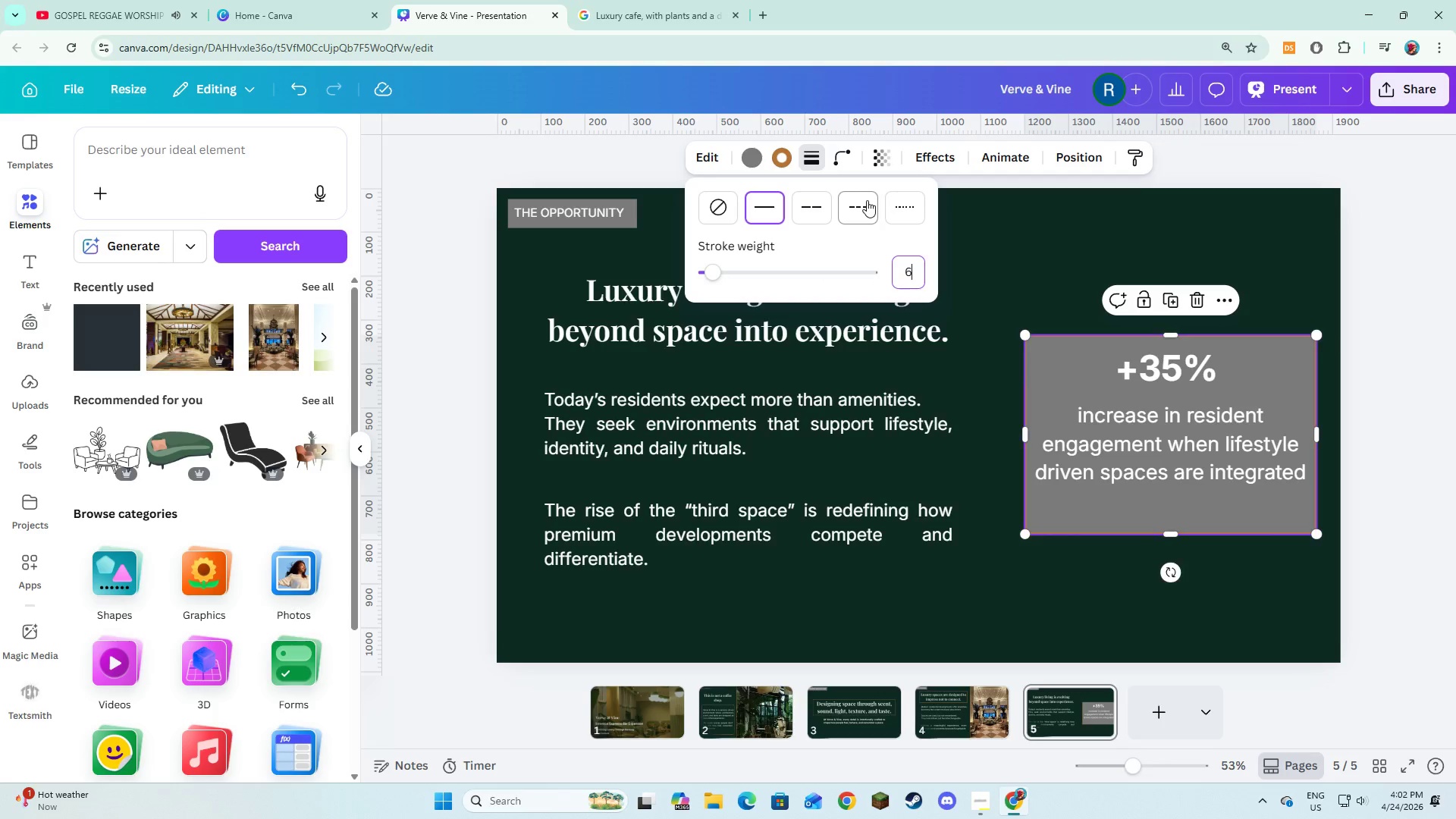 
key(NumpadEnter)
 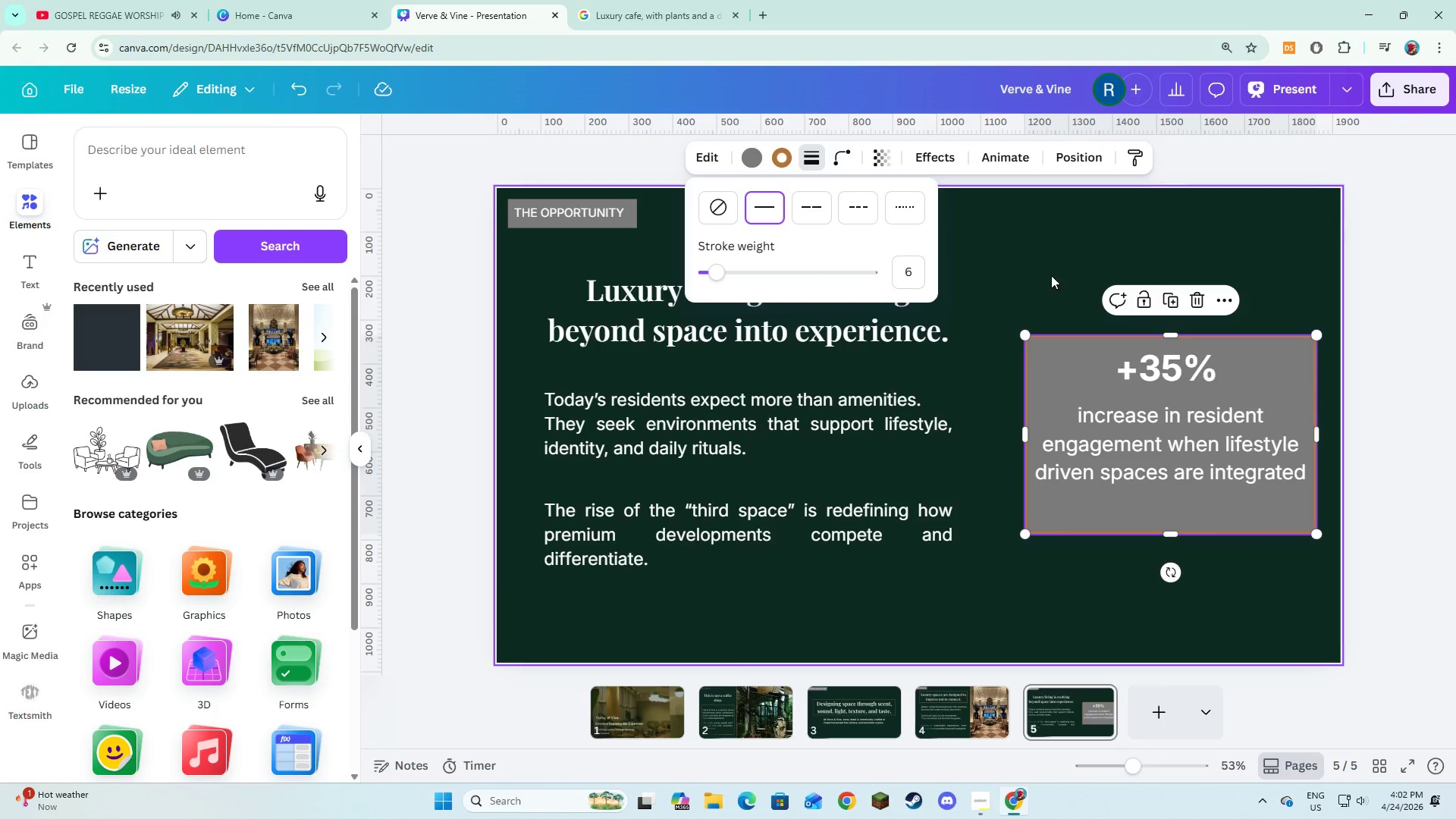 
left_click([1046, 278])
 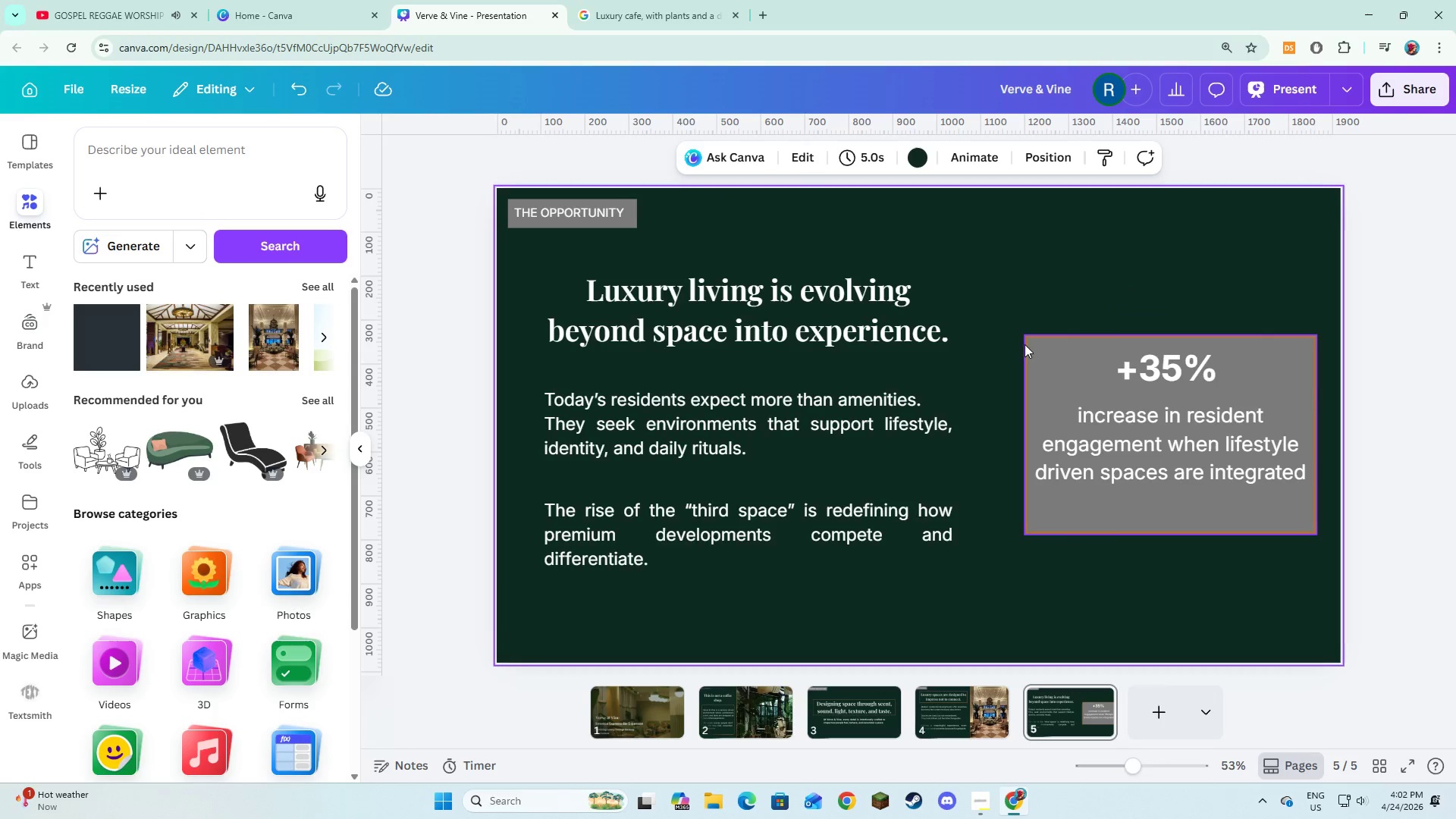 
left_click([1035, 360])
 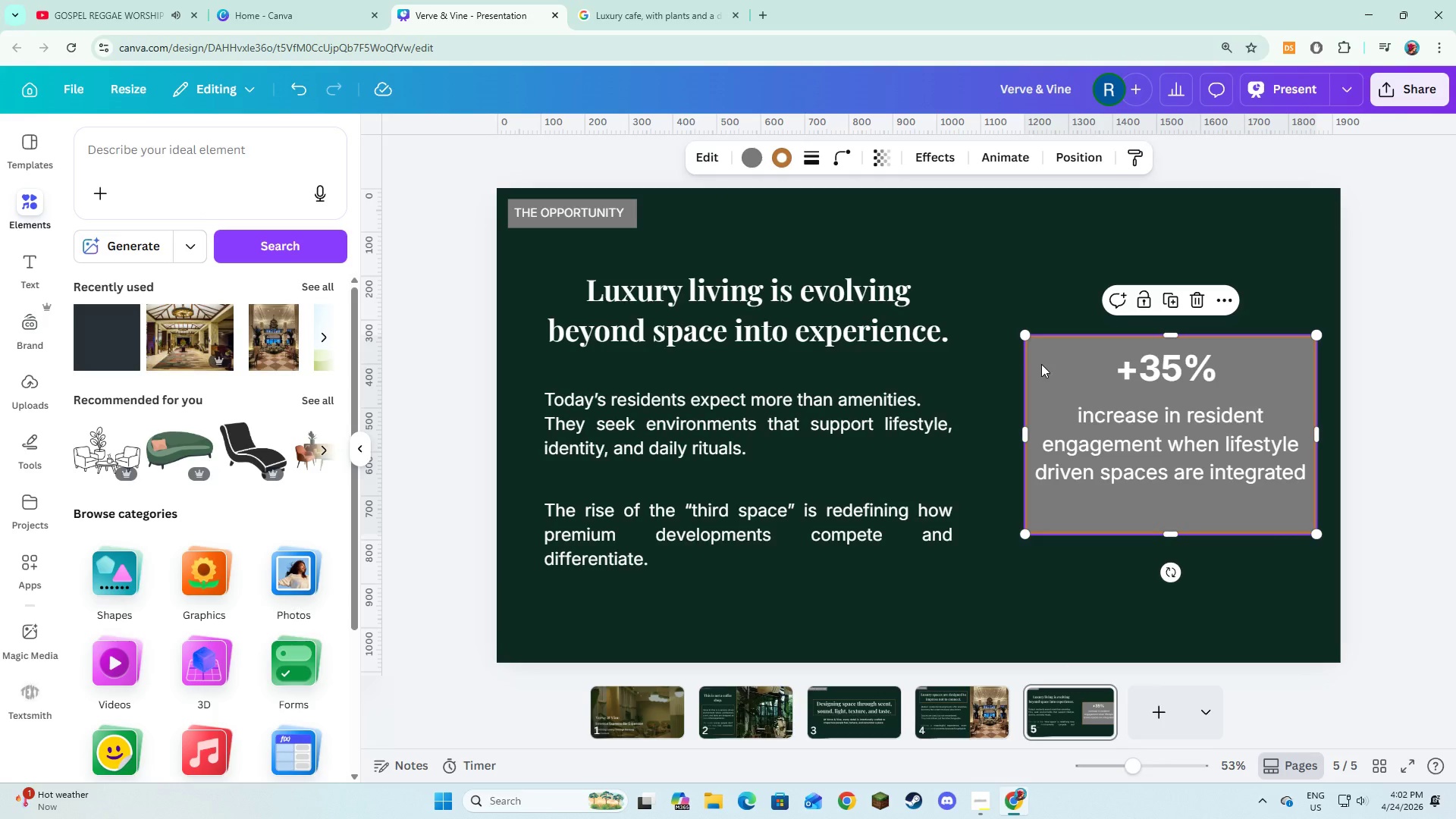 
left_click_drag(start_coordinate=[1041, 364], to_coordinate=[1043, 355])
 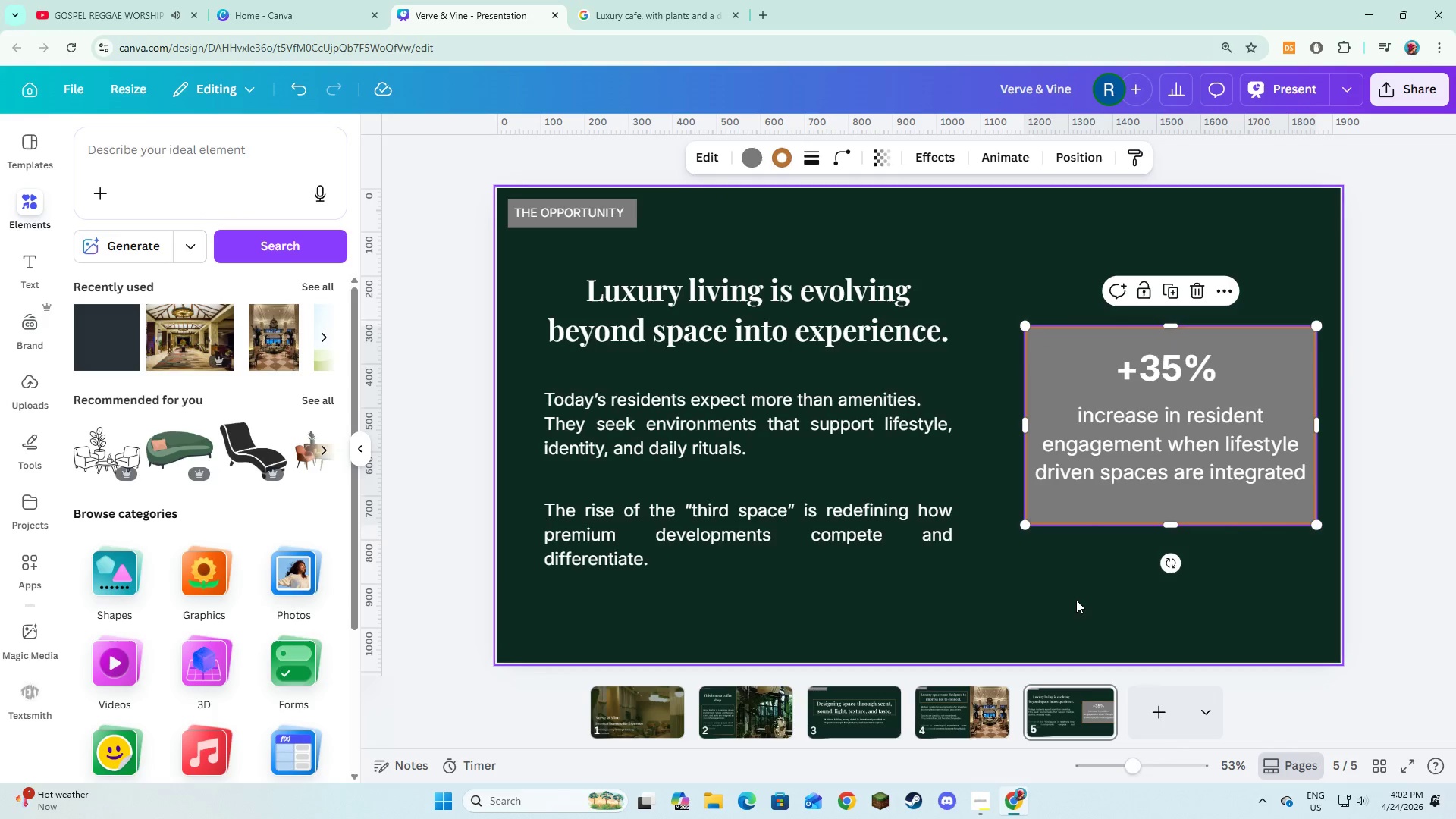 
left_click([1076, 600])
 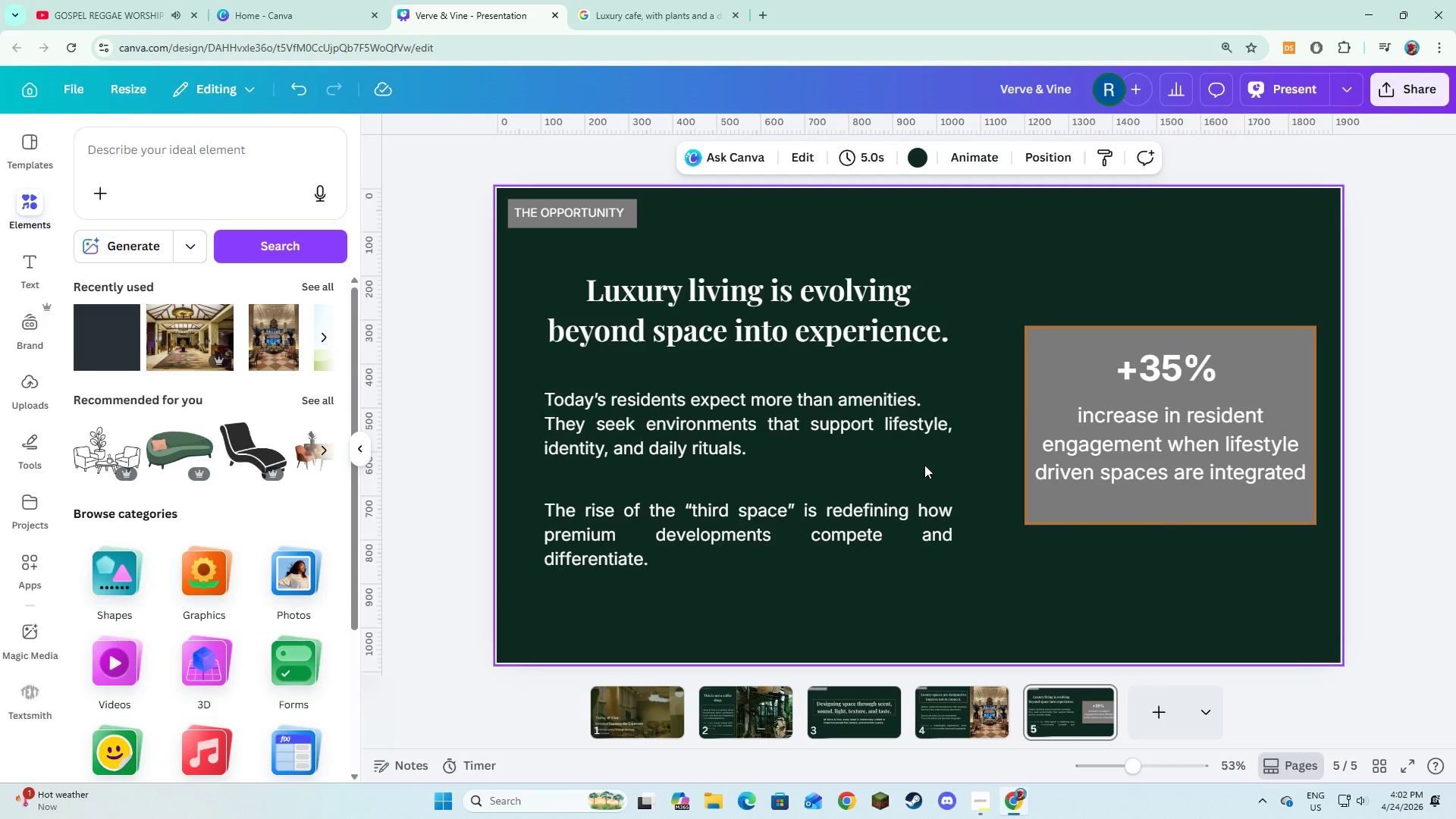 
left_click([949, 242])
 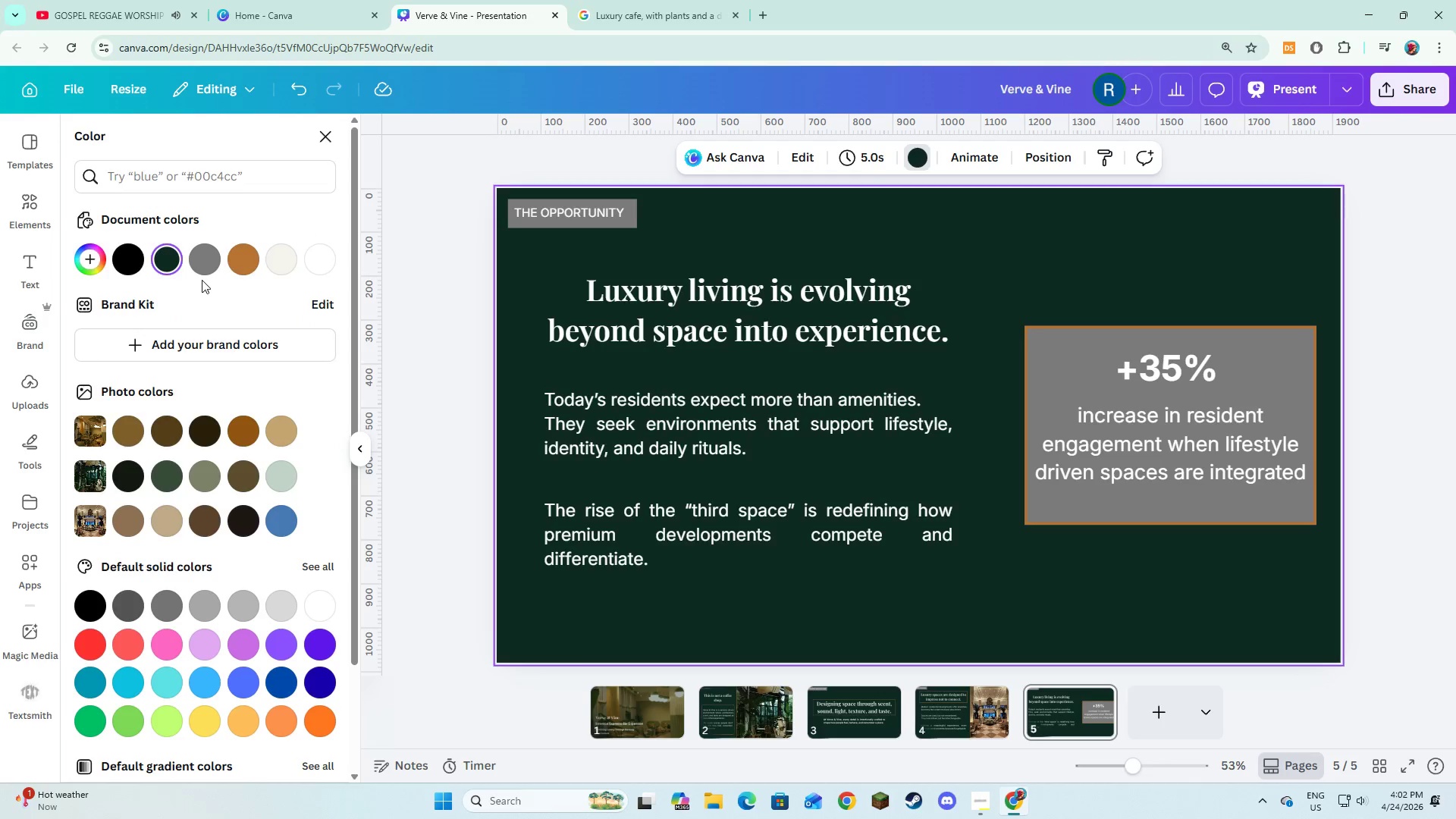 
left_click([268, 257])
 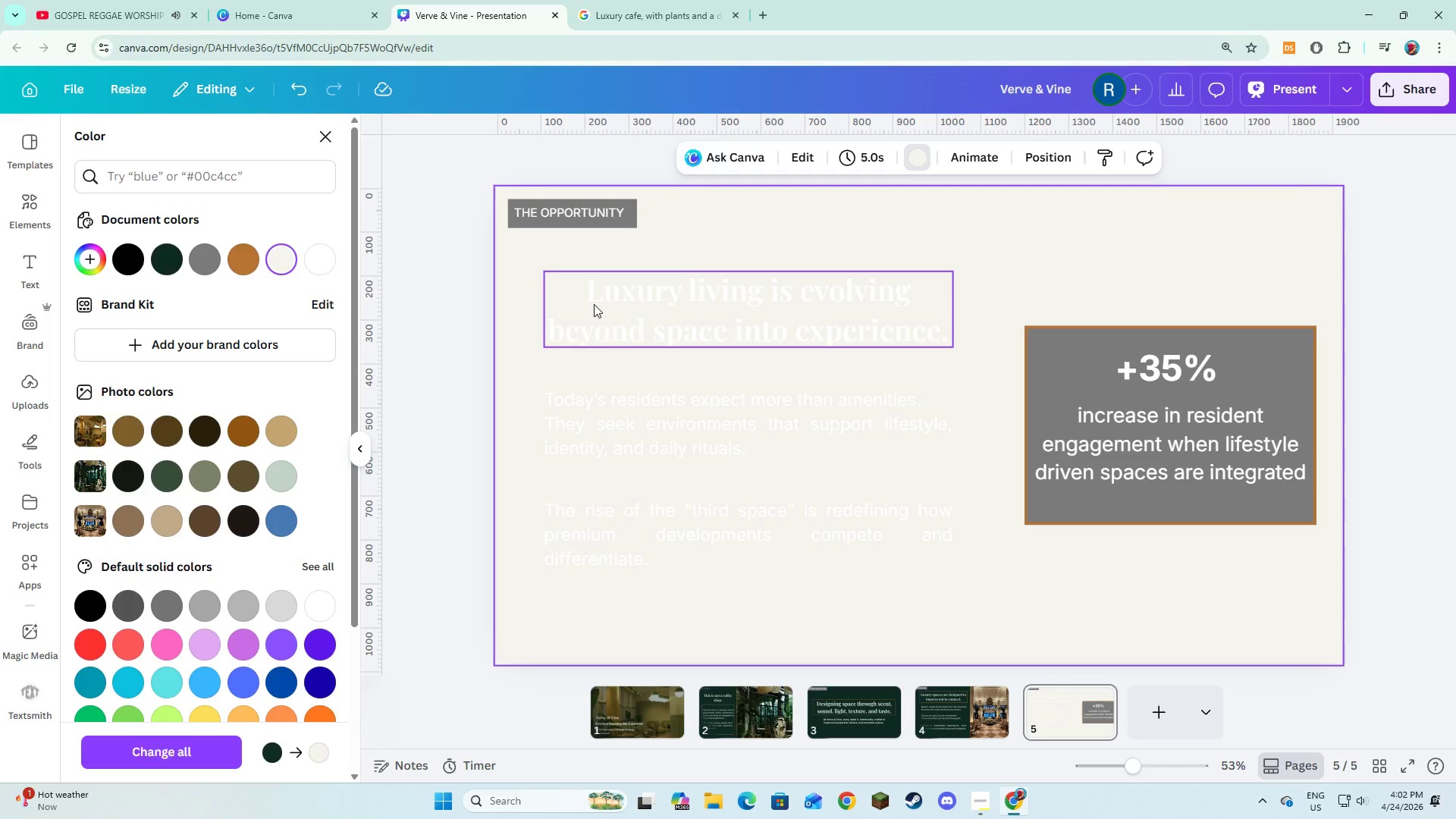 
left_click([594, 304])
 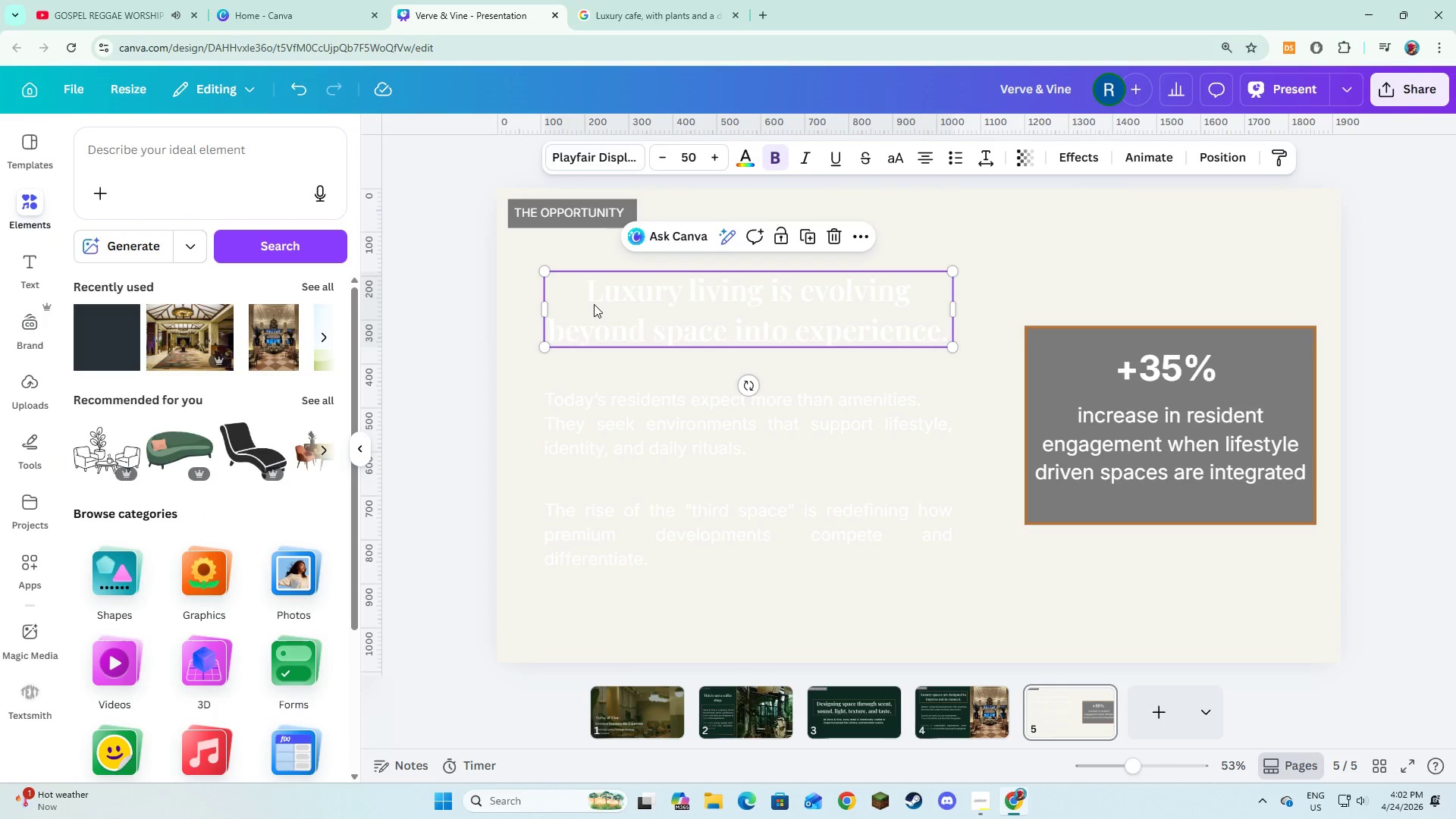 
hold_key(key=CapsLock, duration=1.52)
 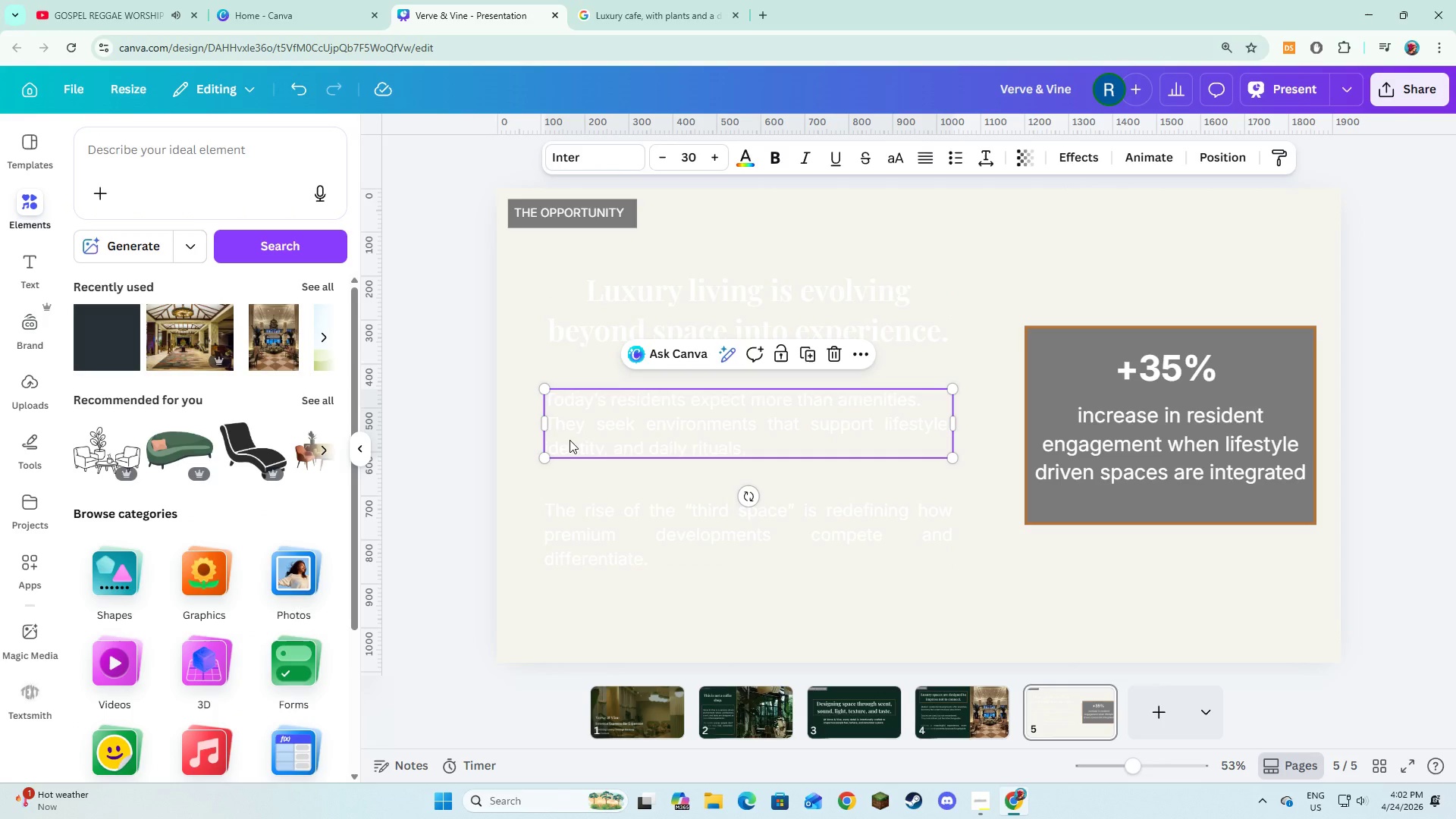 
left_click([617, 397])
 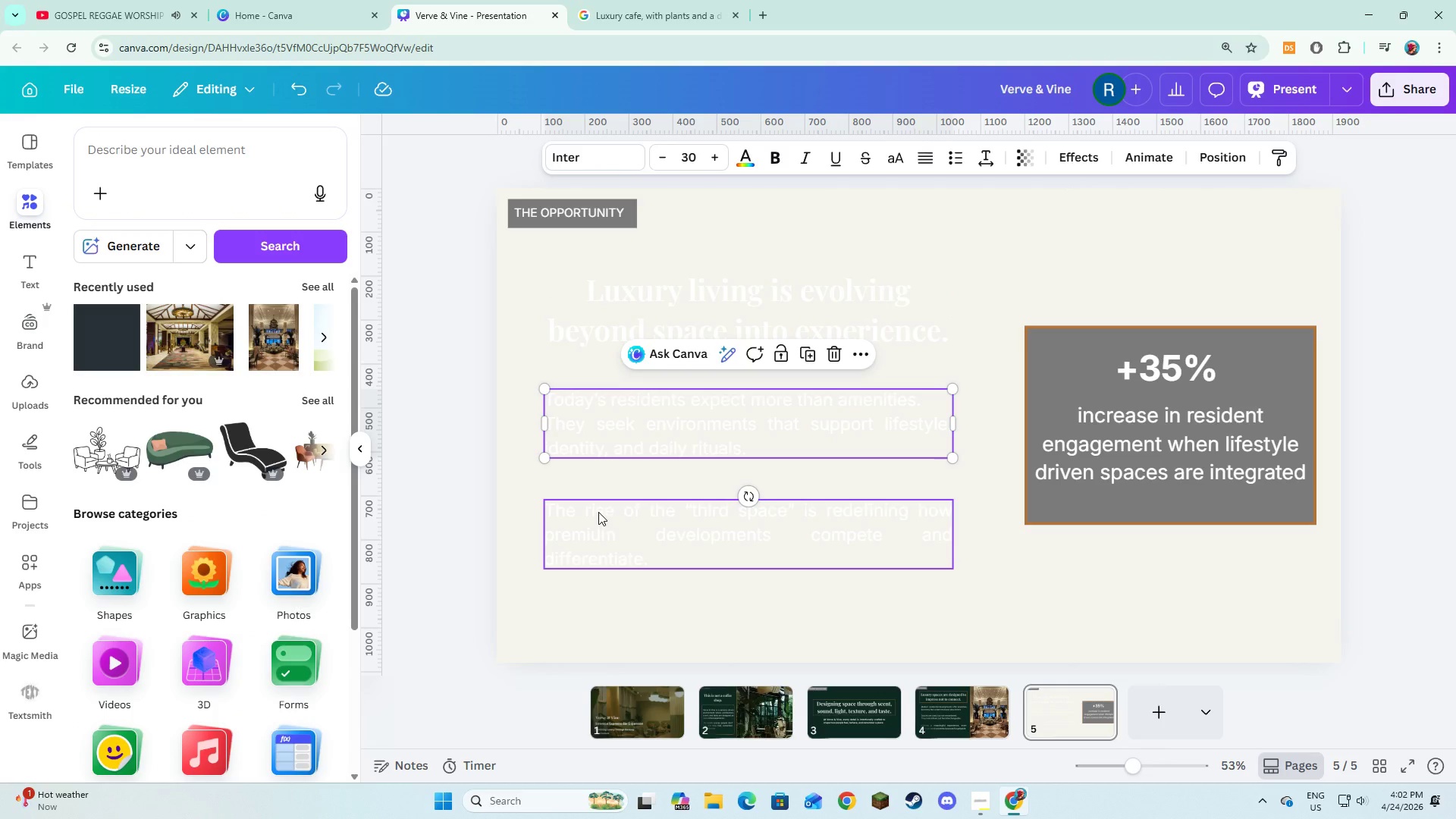 
hold_key(key=CapsLock, duration=0.55)
 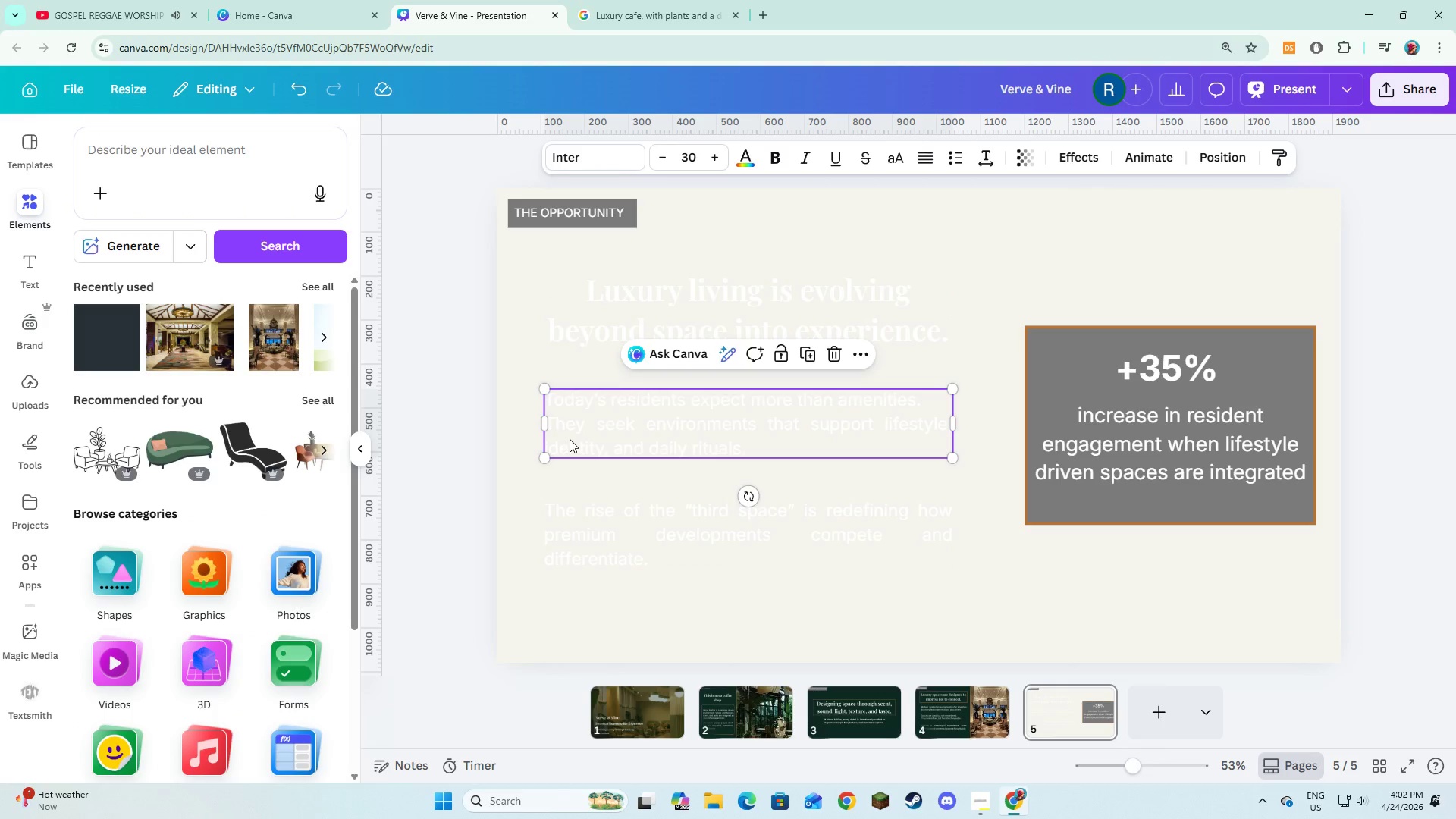 
hold_key(key=ShiftLeft, duration=1.11)
left_click([595, 316])
 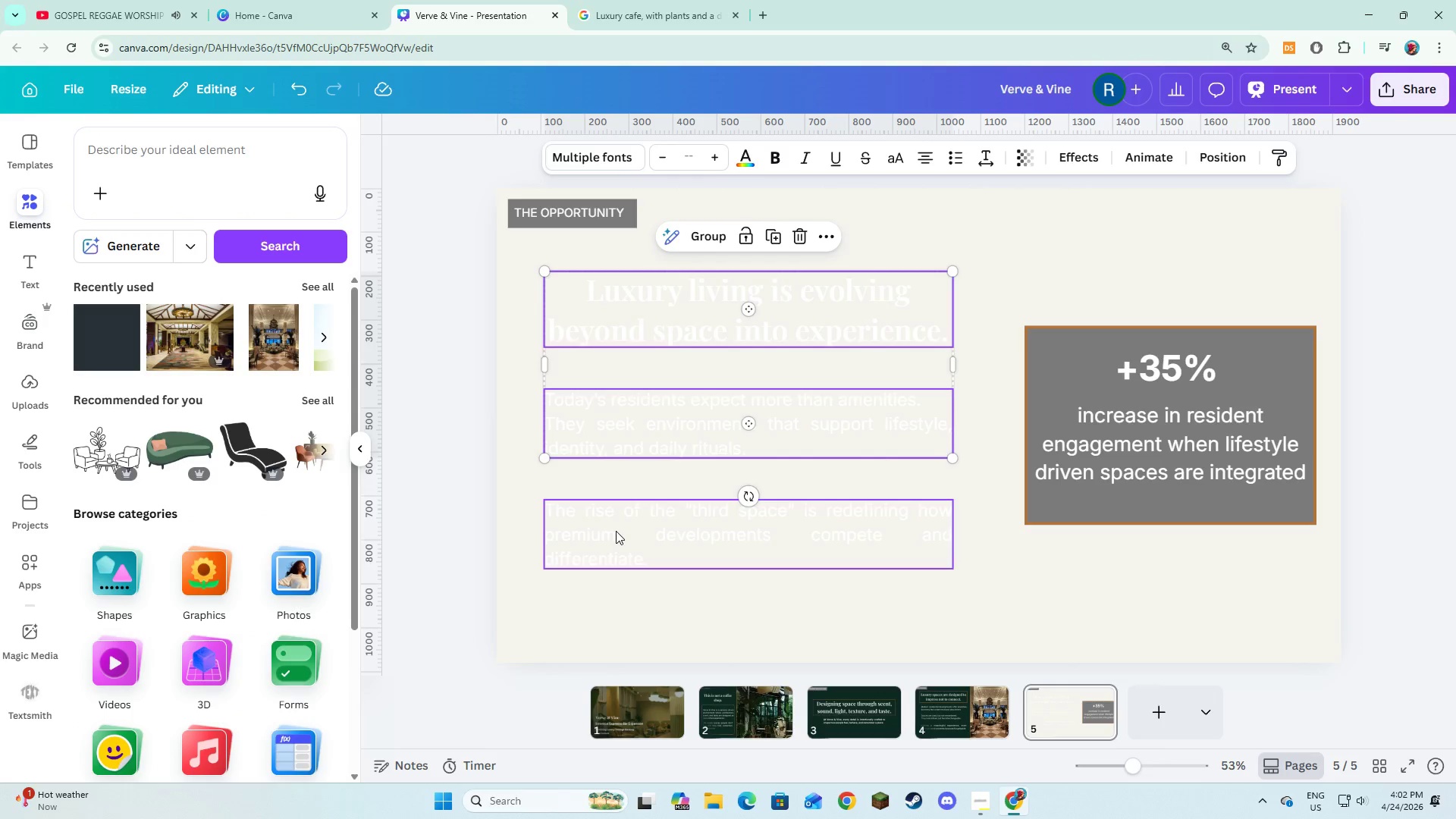 
left_click([616, 531])
 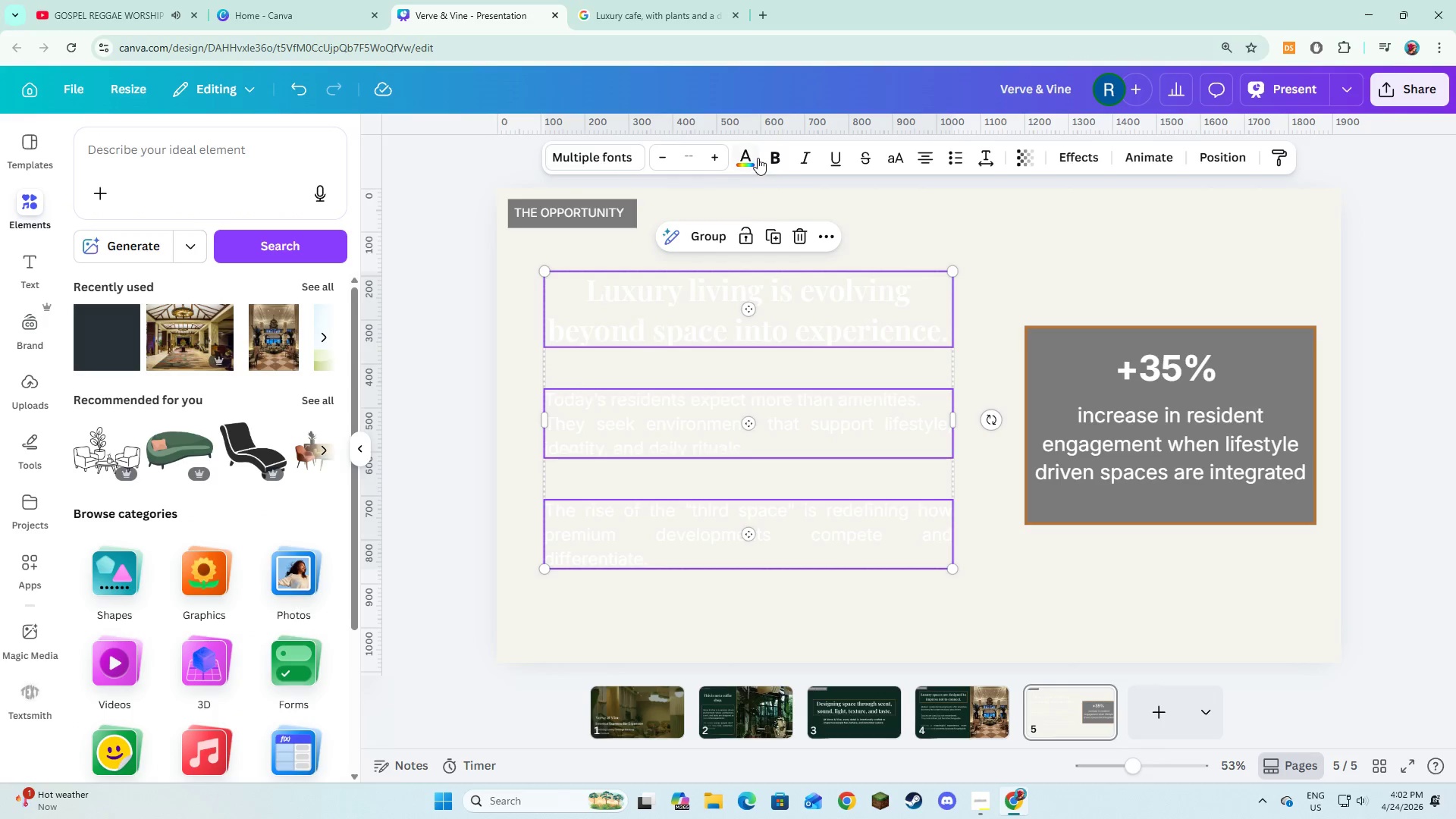 
left_click([757, 157])
 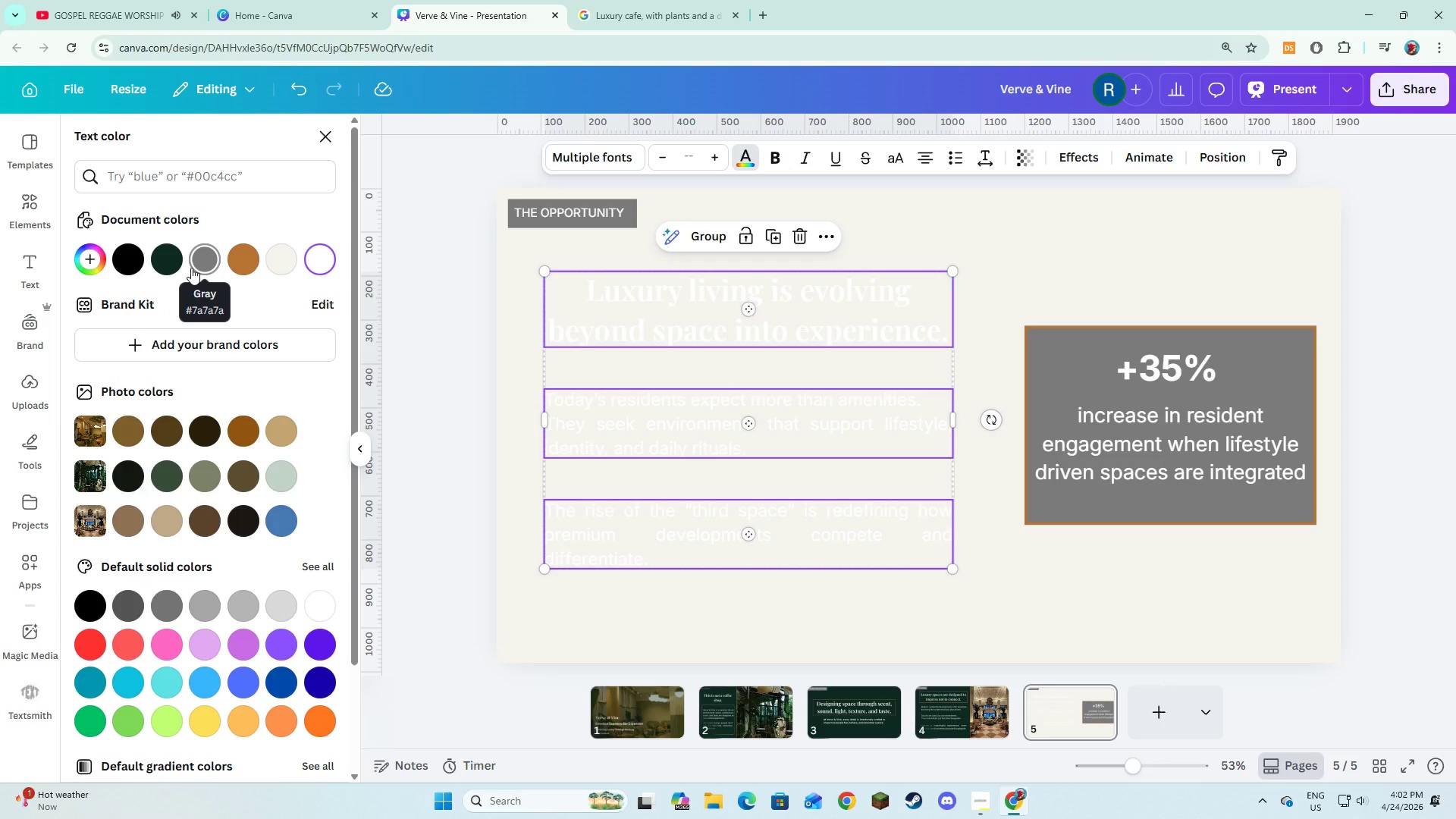 
wait(7.03)
 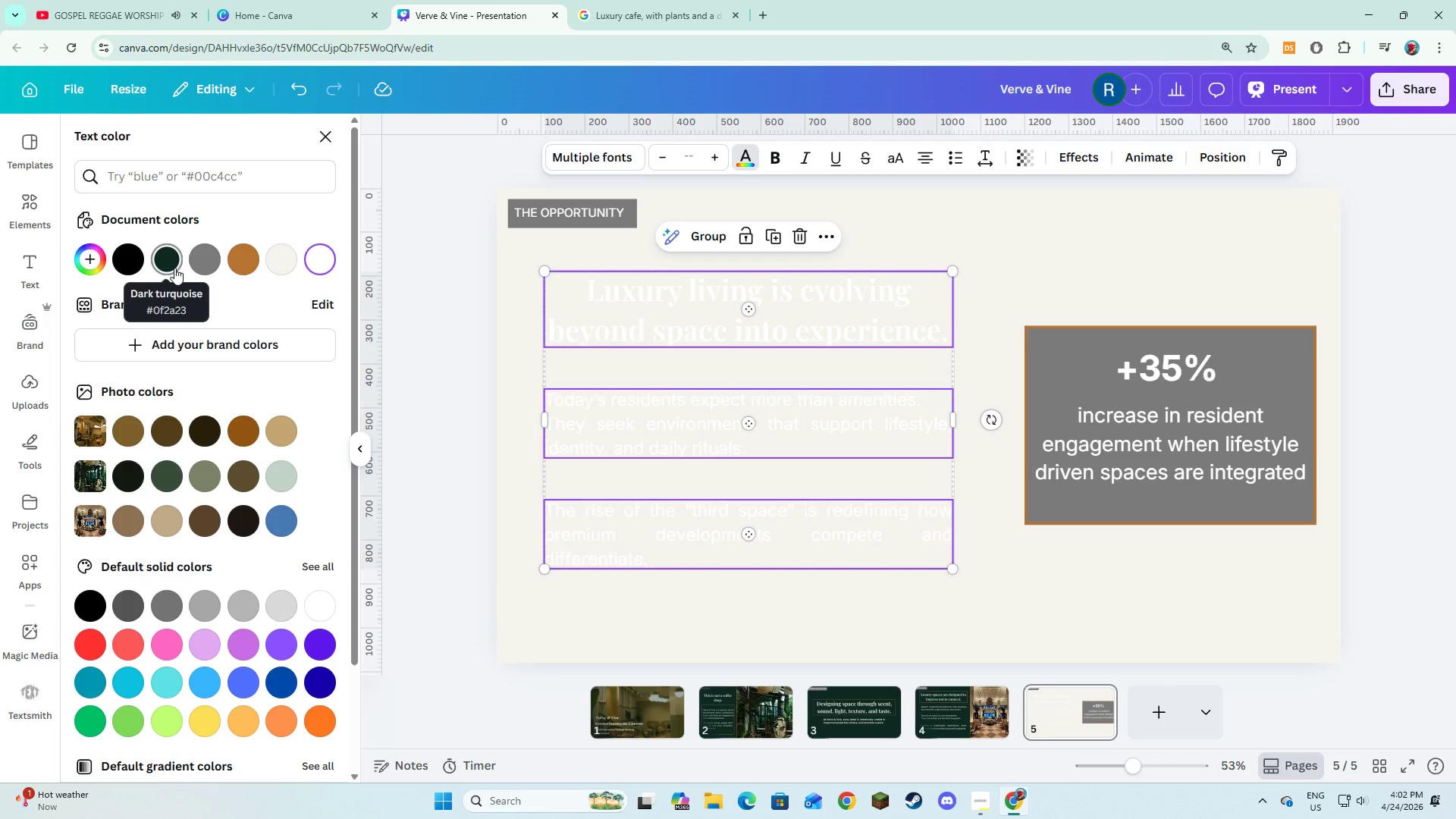 
left_click([148, 184])
 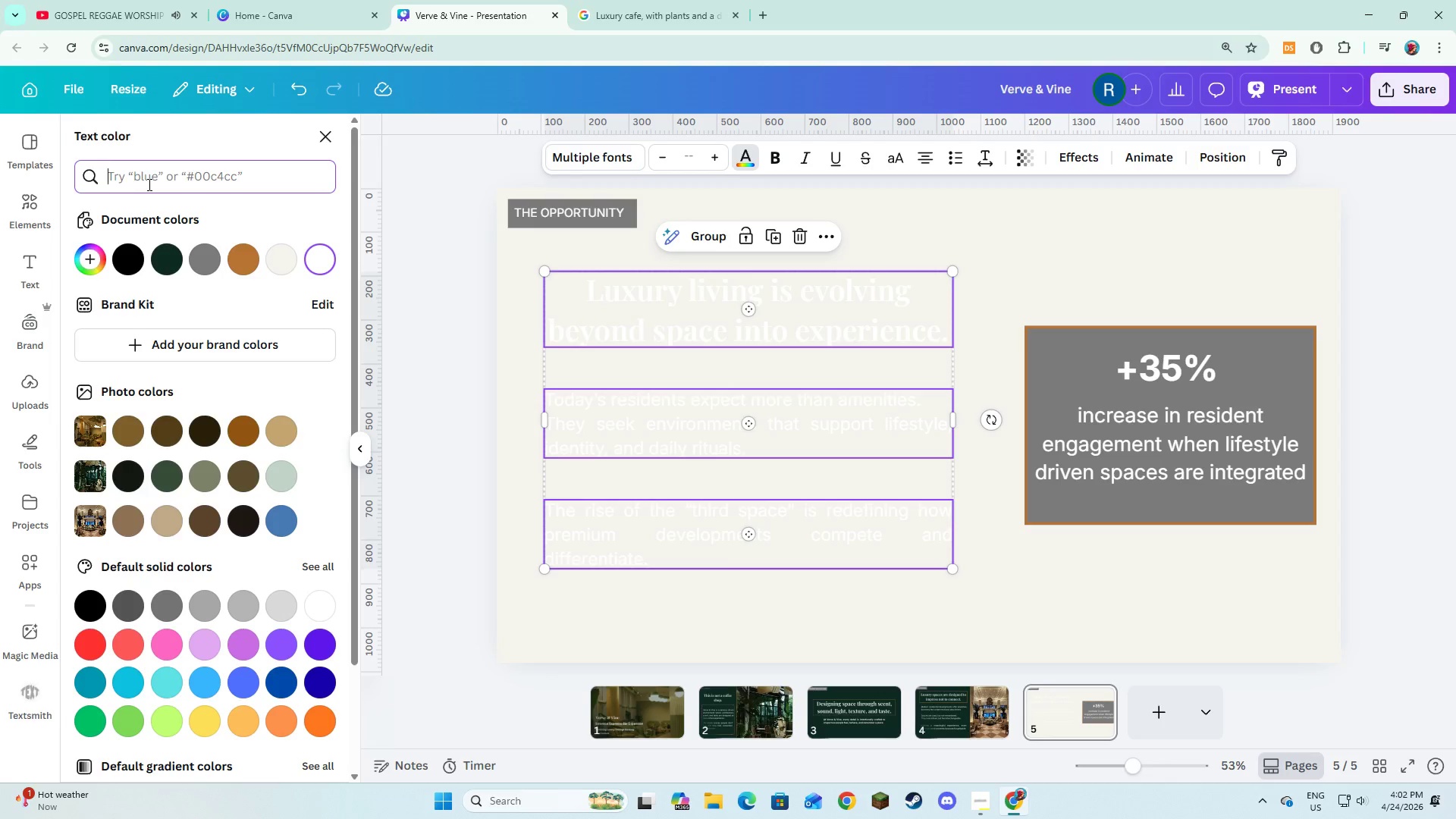 
wait(5.53)
 